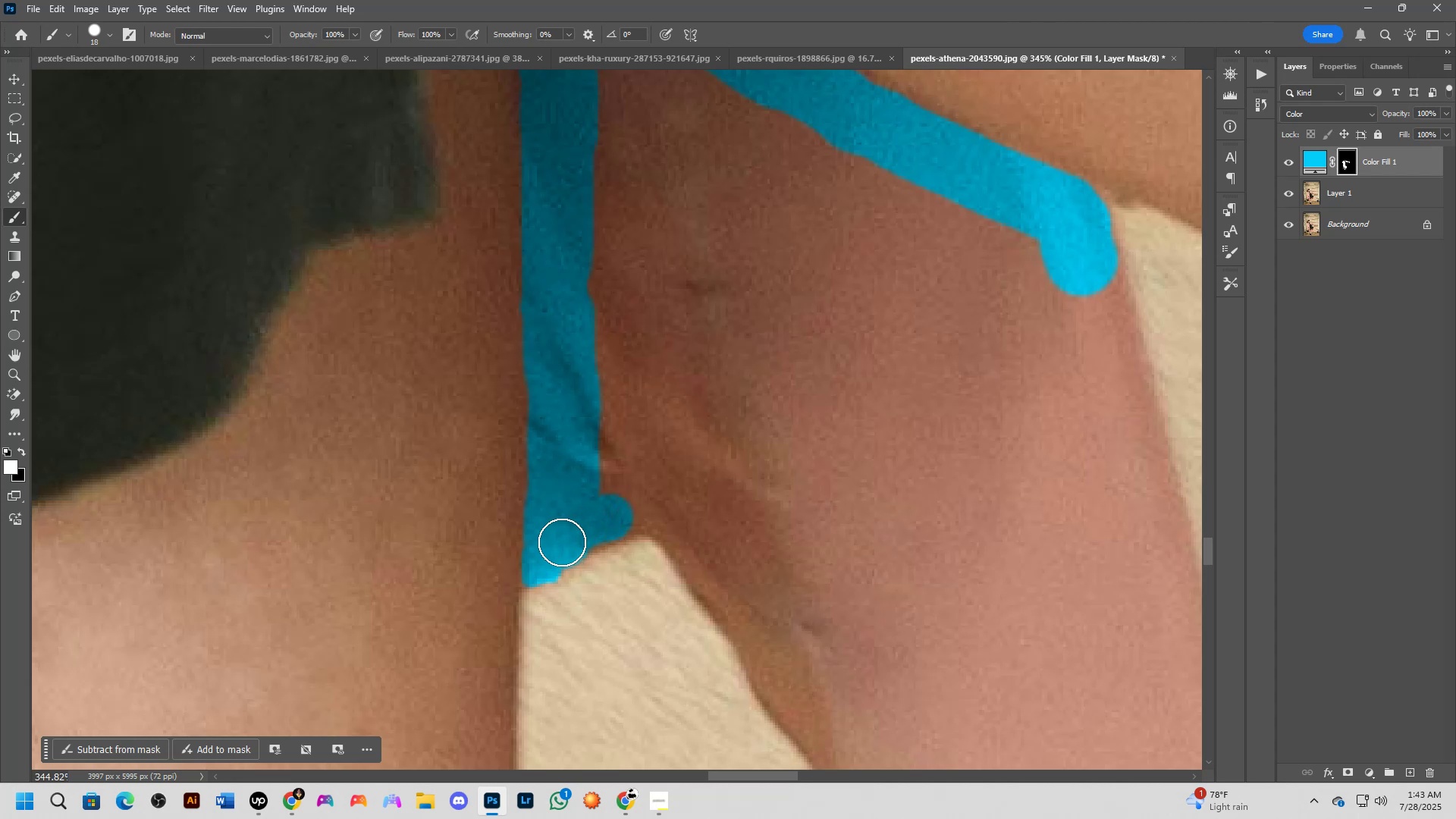 
left_click_drag(start_coordinate=[560, 543], to_coordinate=[720, 588])
 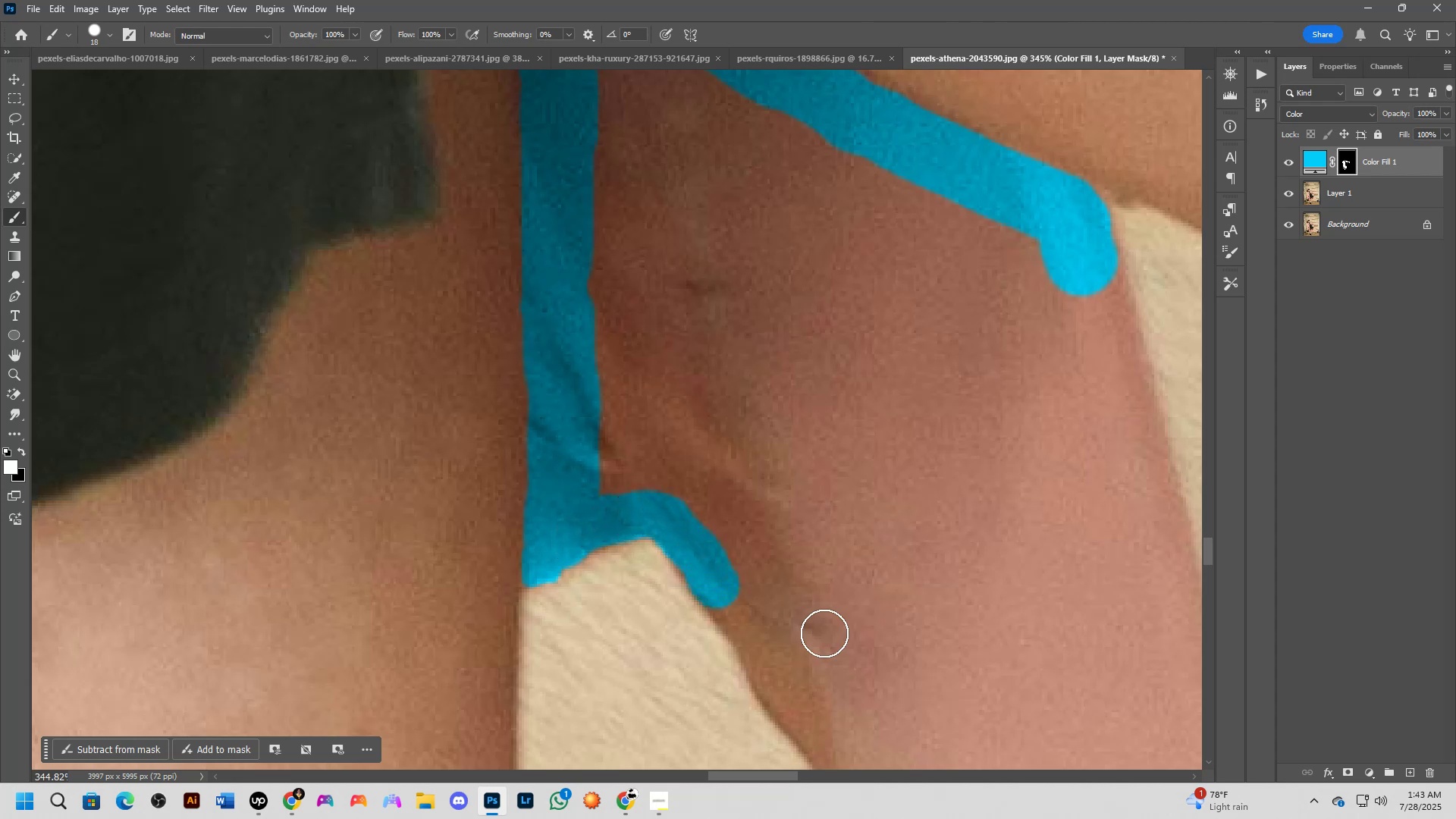 
hold_key(key=Space, duration=0.52)
 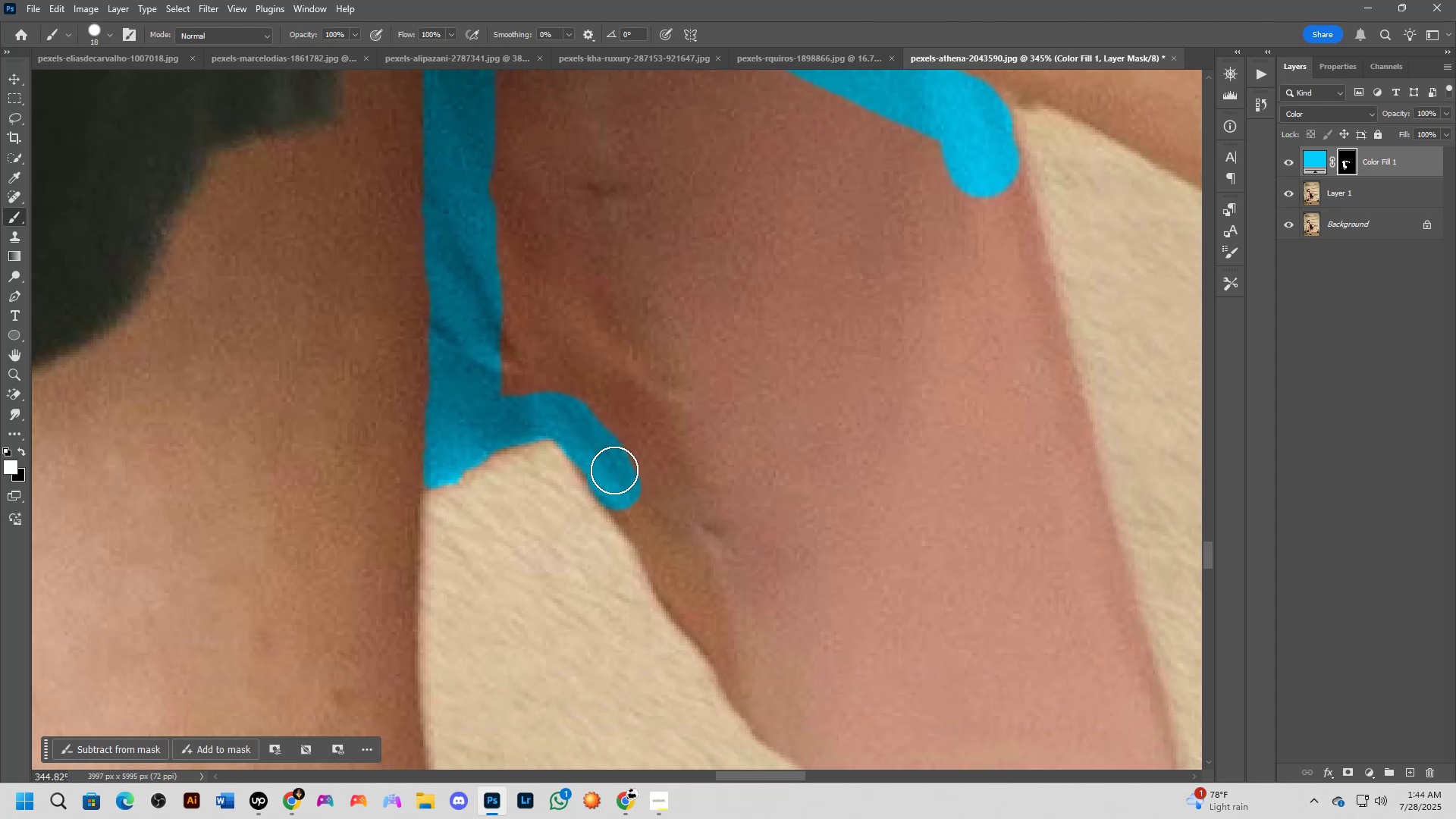 
left_click_drag(start_coordinate=[826, 630], to_coordinate=[727, 532])
 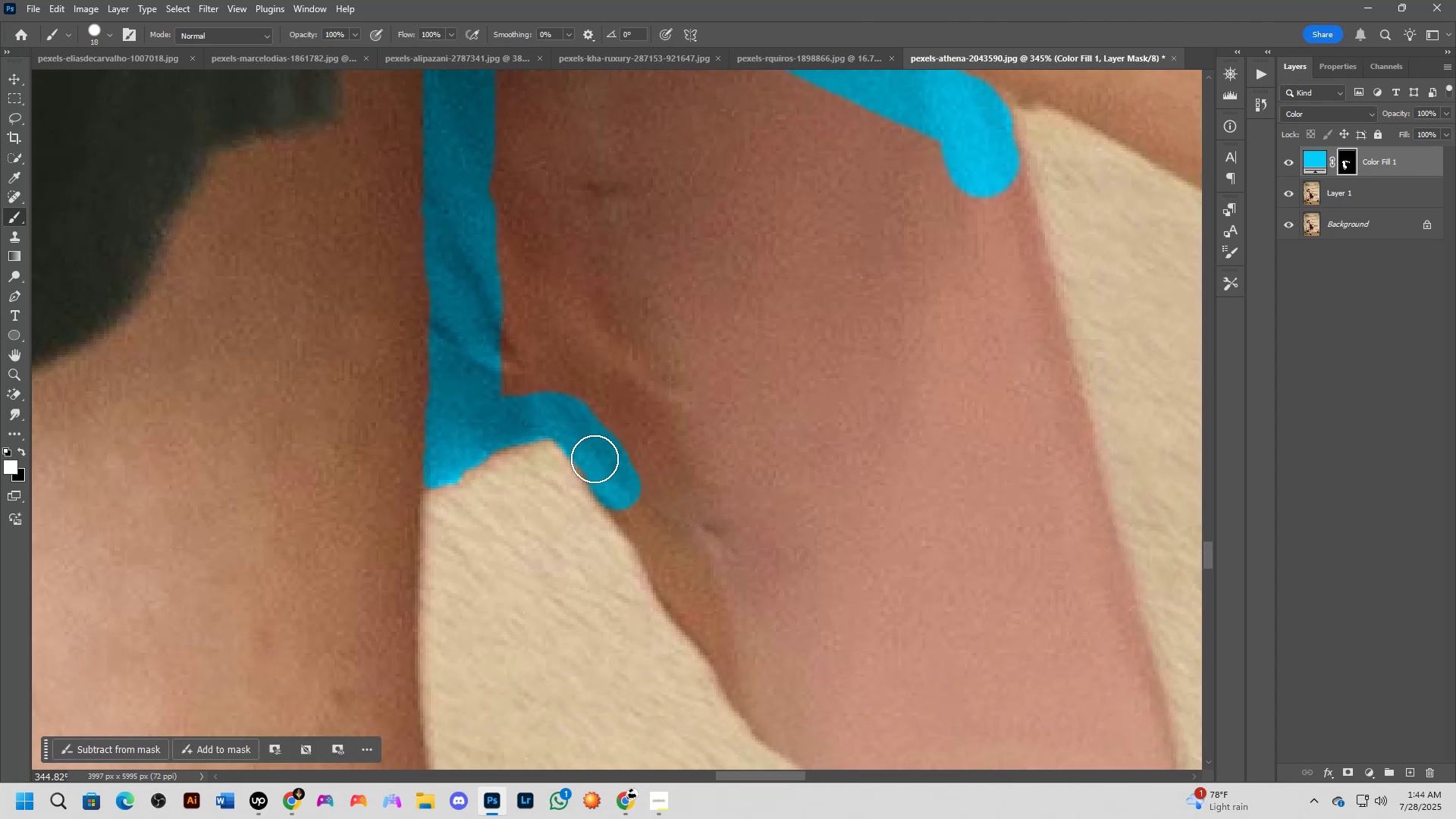 
left_click_drag(start_coordinate=[604, 461], to_coordinate=[661, 538])
 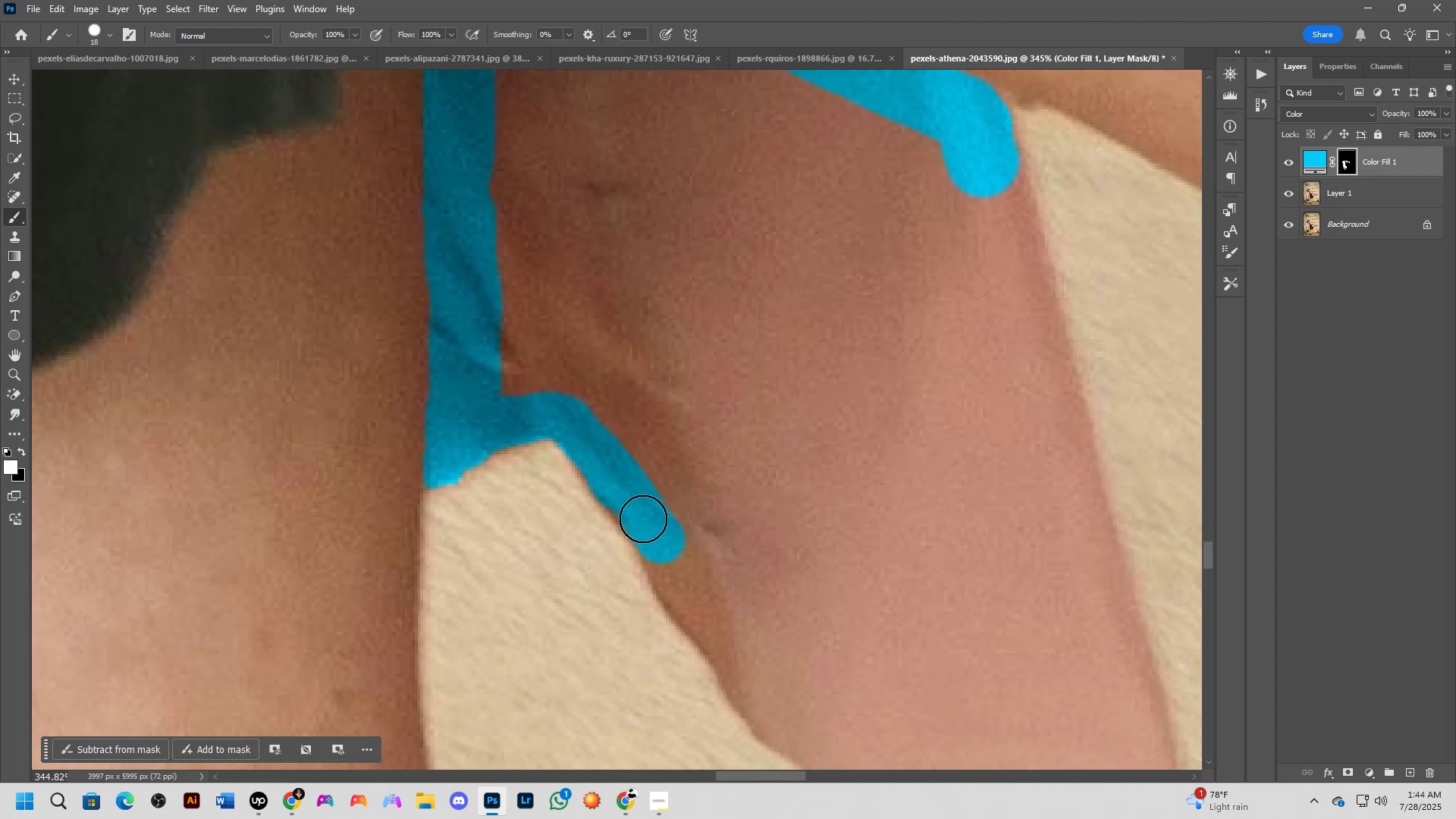 
left_click_drag(start_coordinate=[639, 515], to_coordinate=[604, 463])
 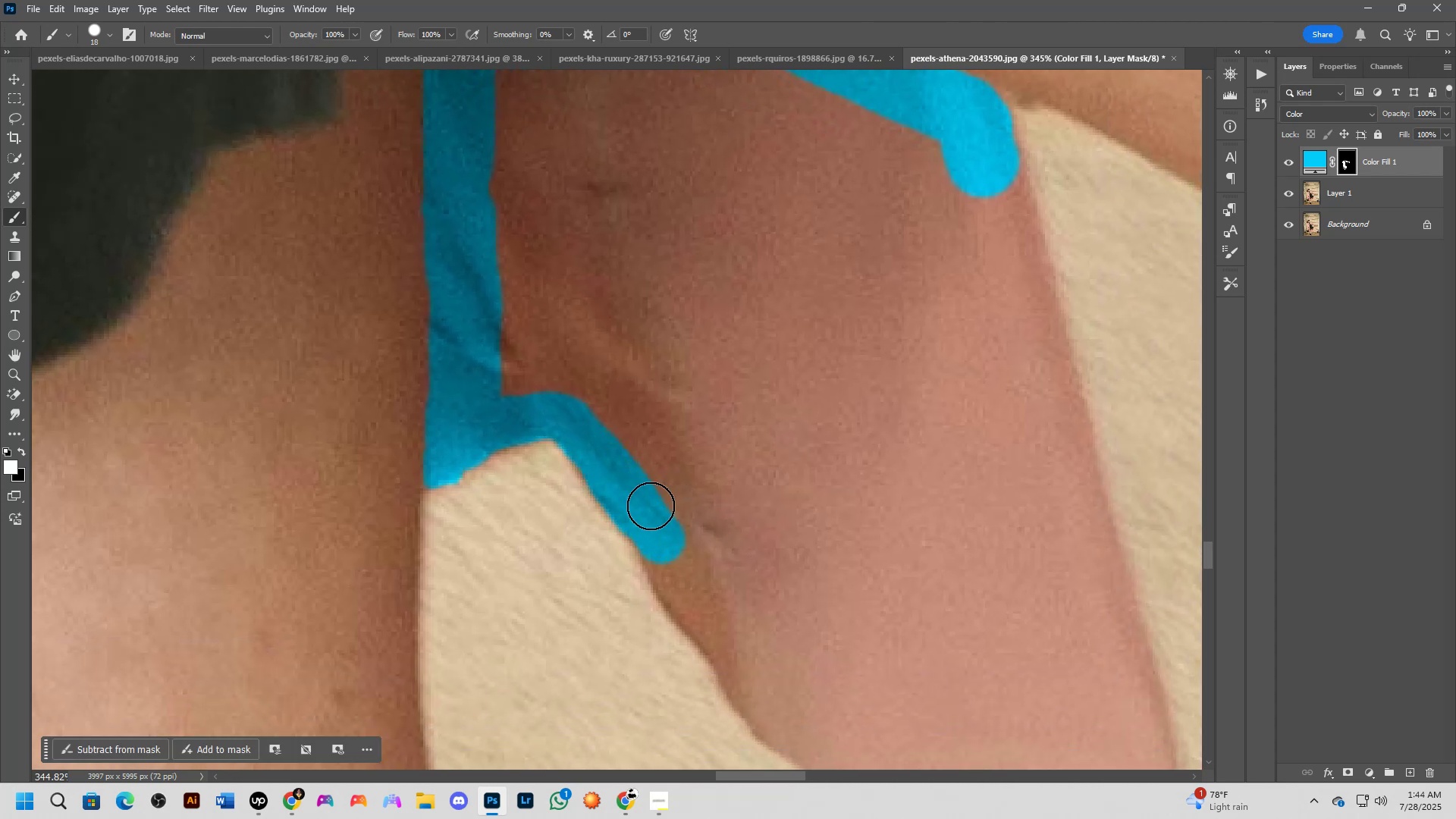 
hold_key(key=Space, duration=0.49)
 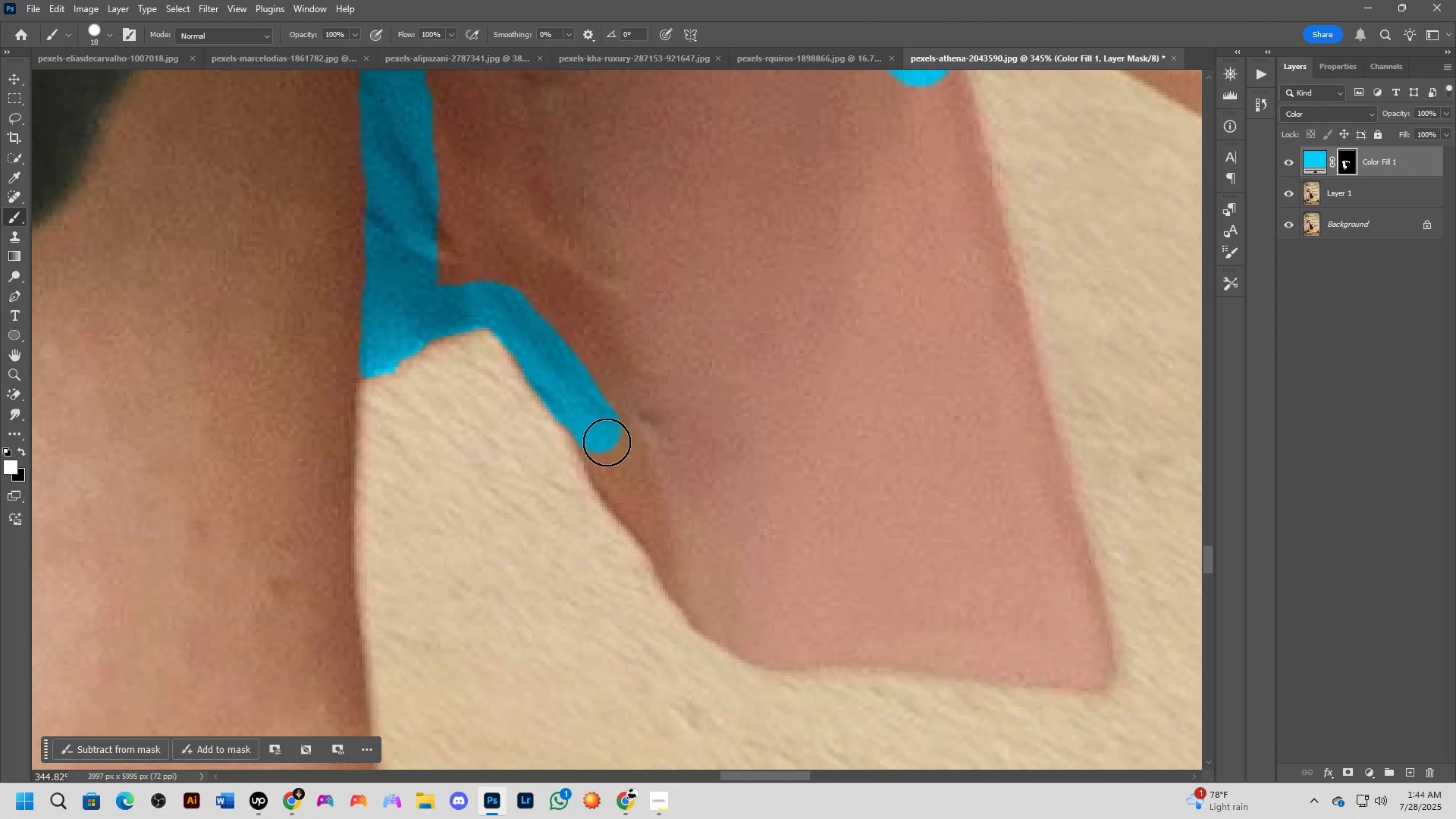 
left_click_drag(start_coordinate=[690, 544], to_coordinate=[626, 434])
 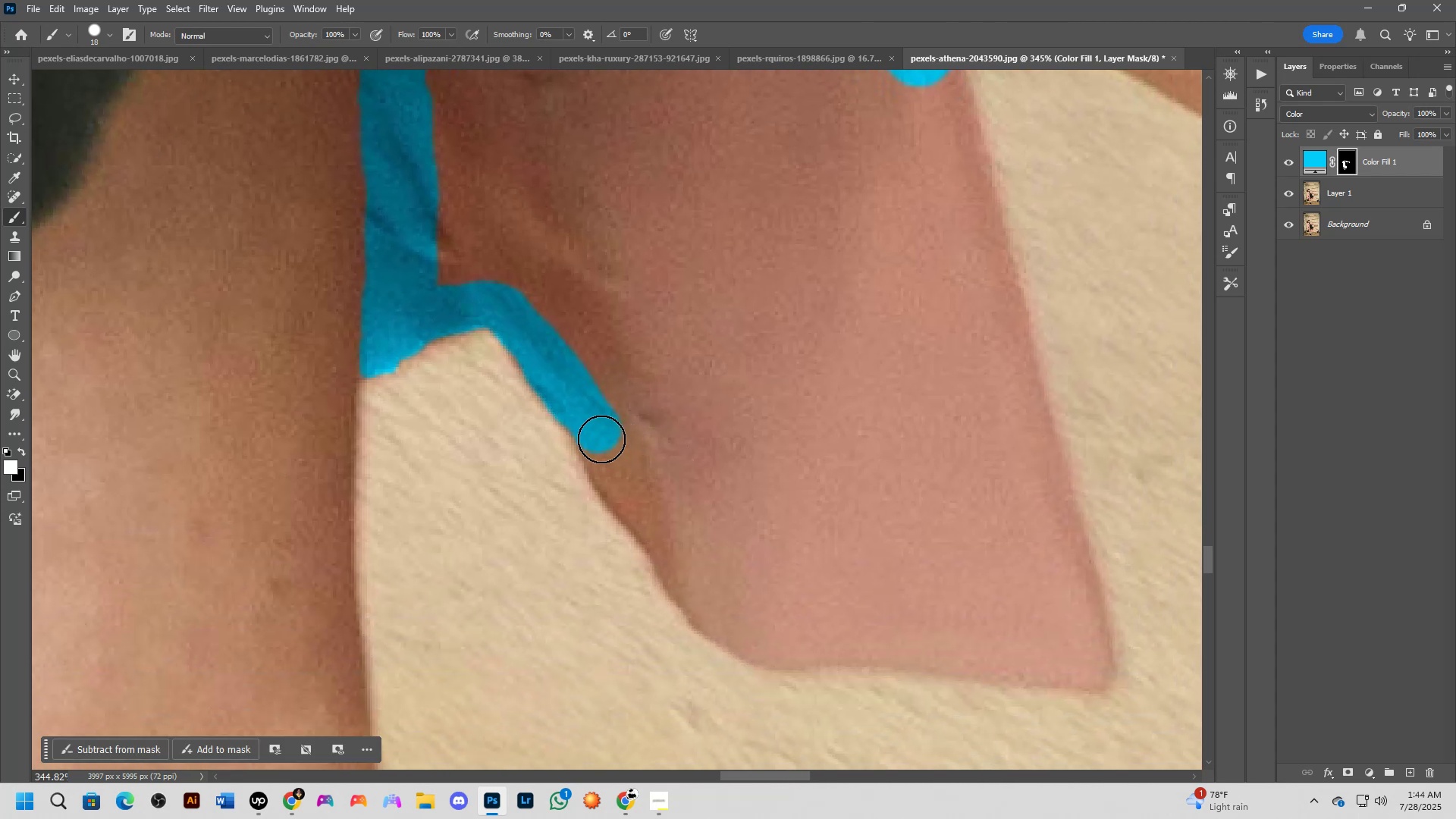 
left_click_drag(start_coordinate=[600, 438], to_coordinate=[655, 525])
 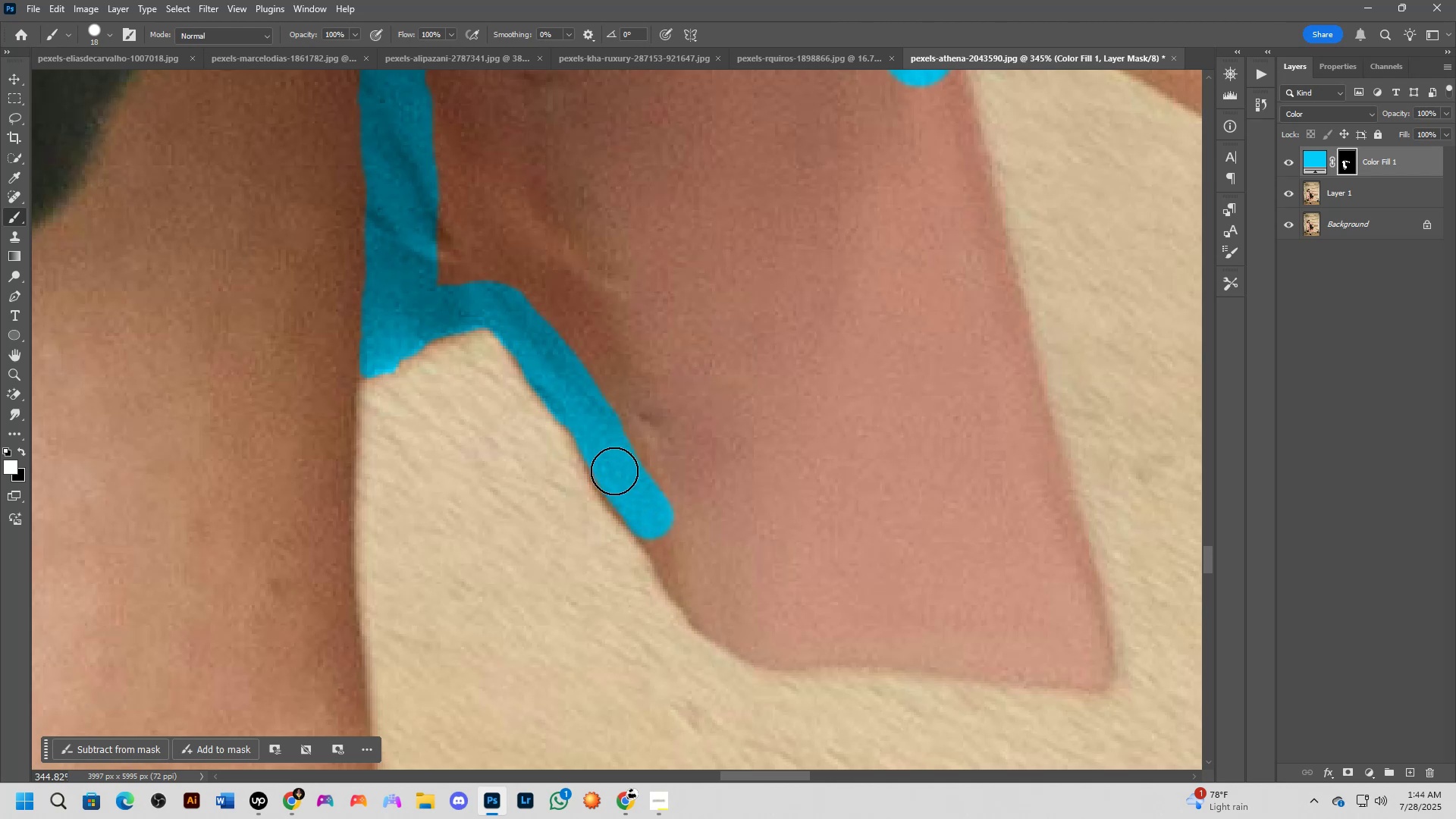 
left_click_drag(start_coordinate=[611, 469], to_coordinate=[827, 664])
 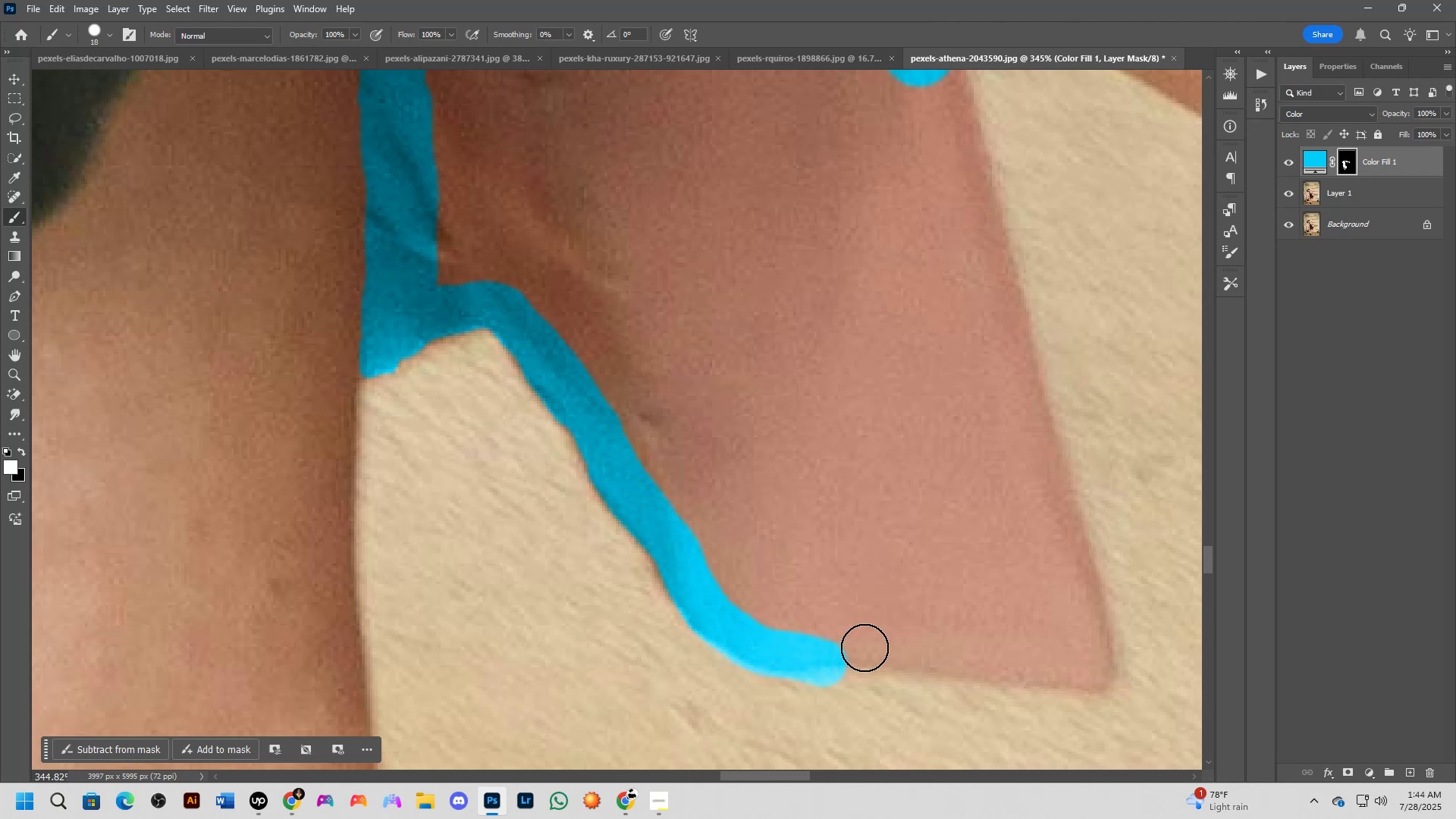 
hold_key(key=Space, duration=0.41)
 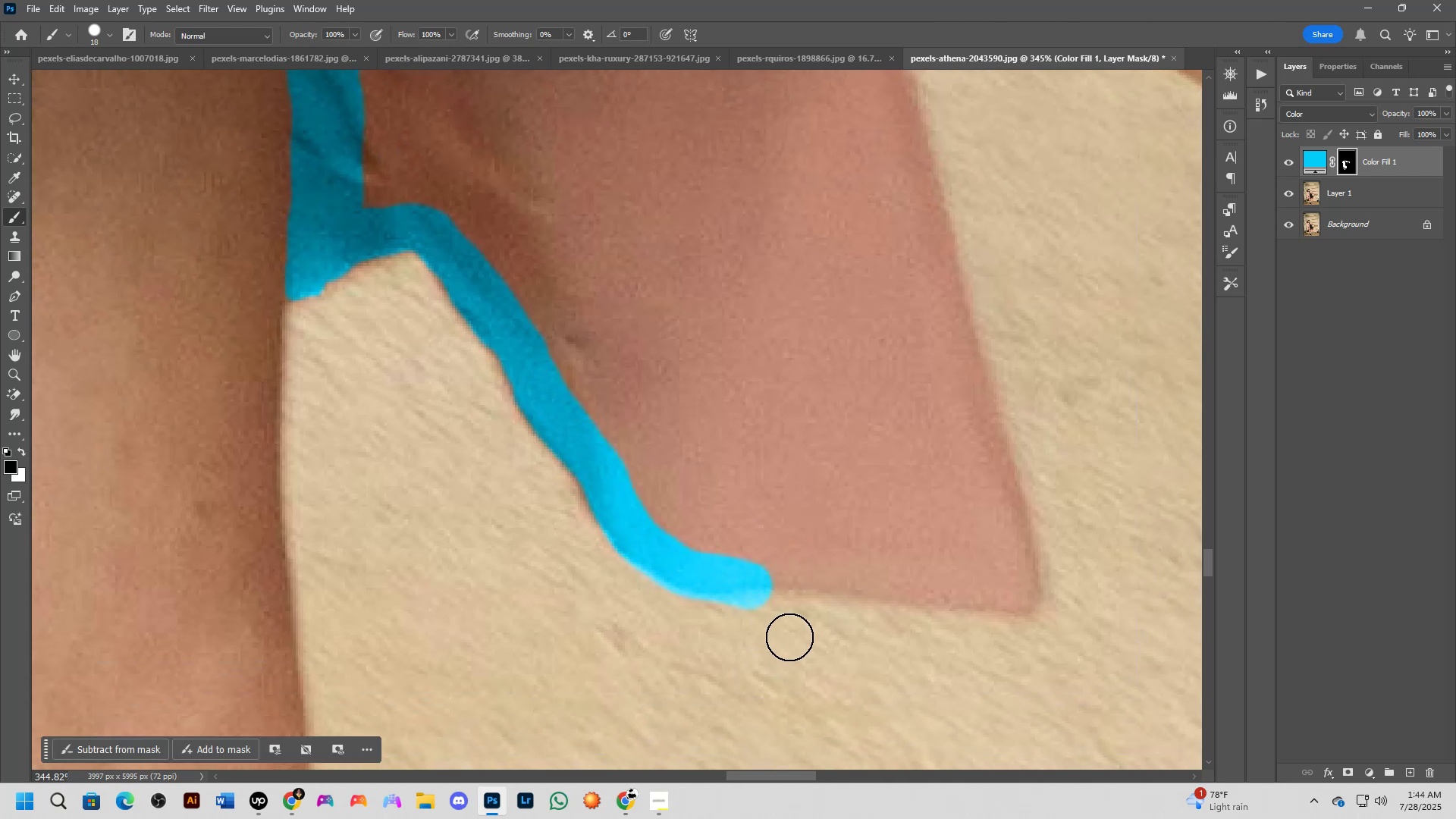 
left_click_drag(start_coordinate=[858, 630], to_coordinate=[783, 553])
 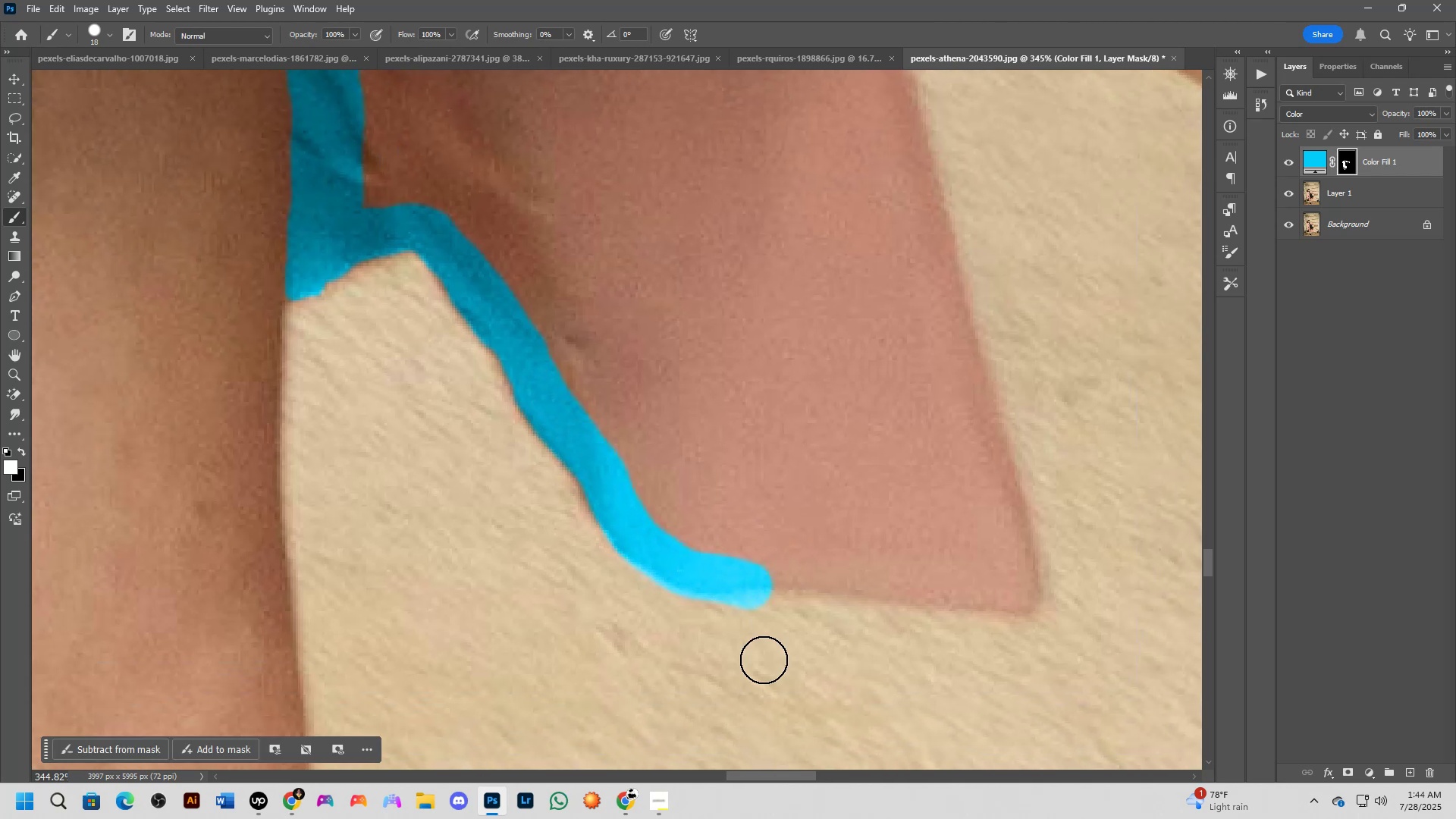 
type(xxx)
 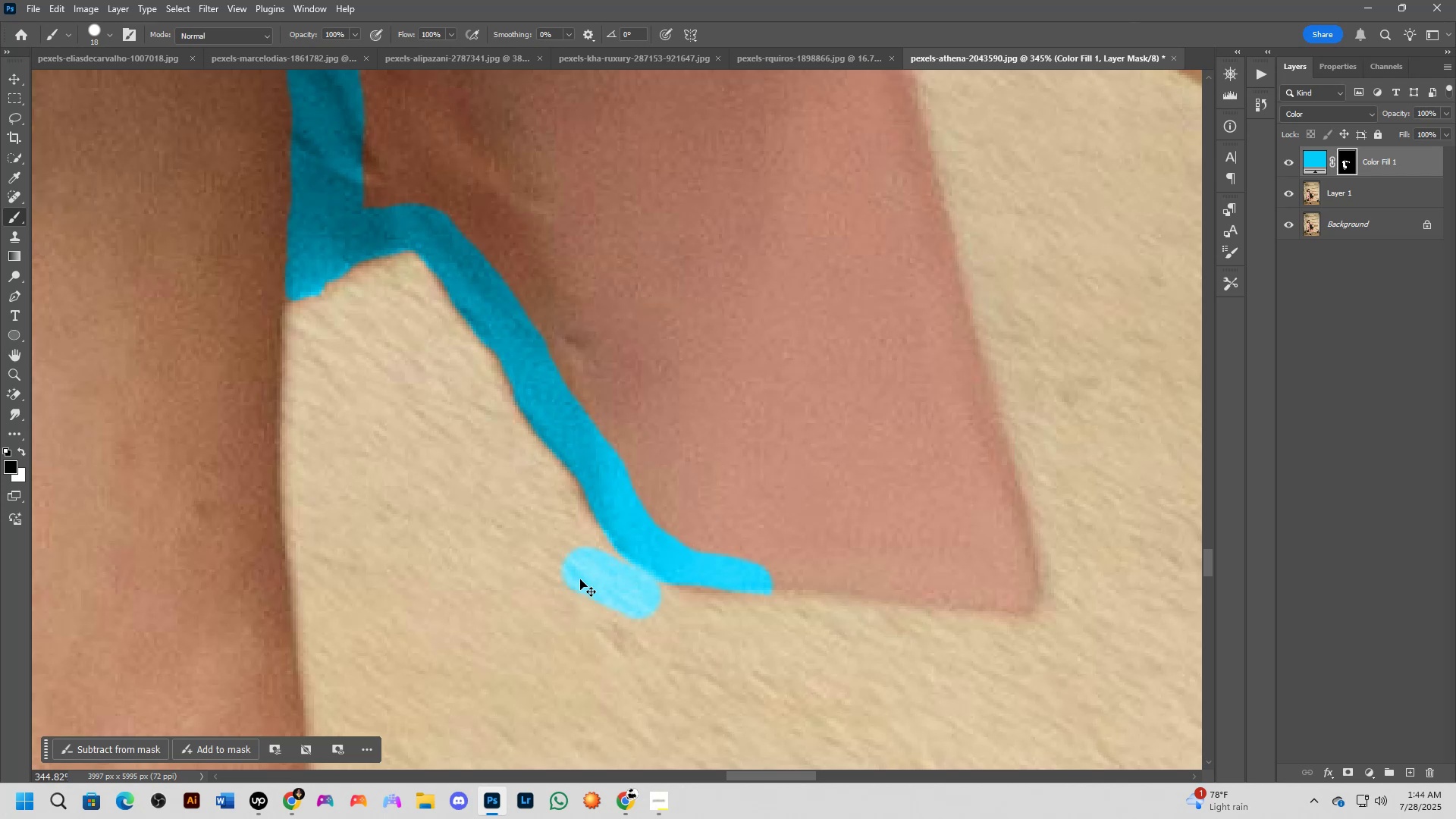 
left_click_drag(start_coordinate=[585, 570], to_coordinate=[639, 596])
 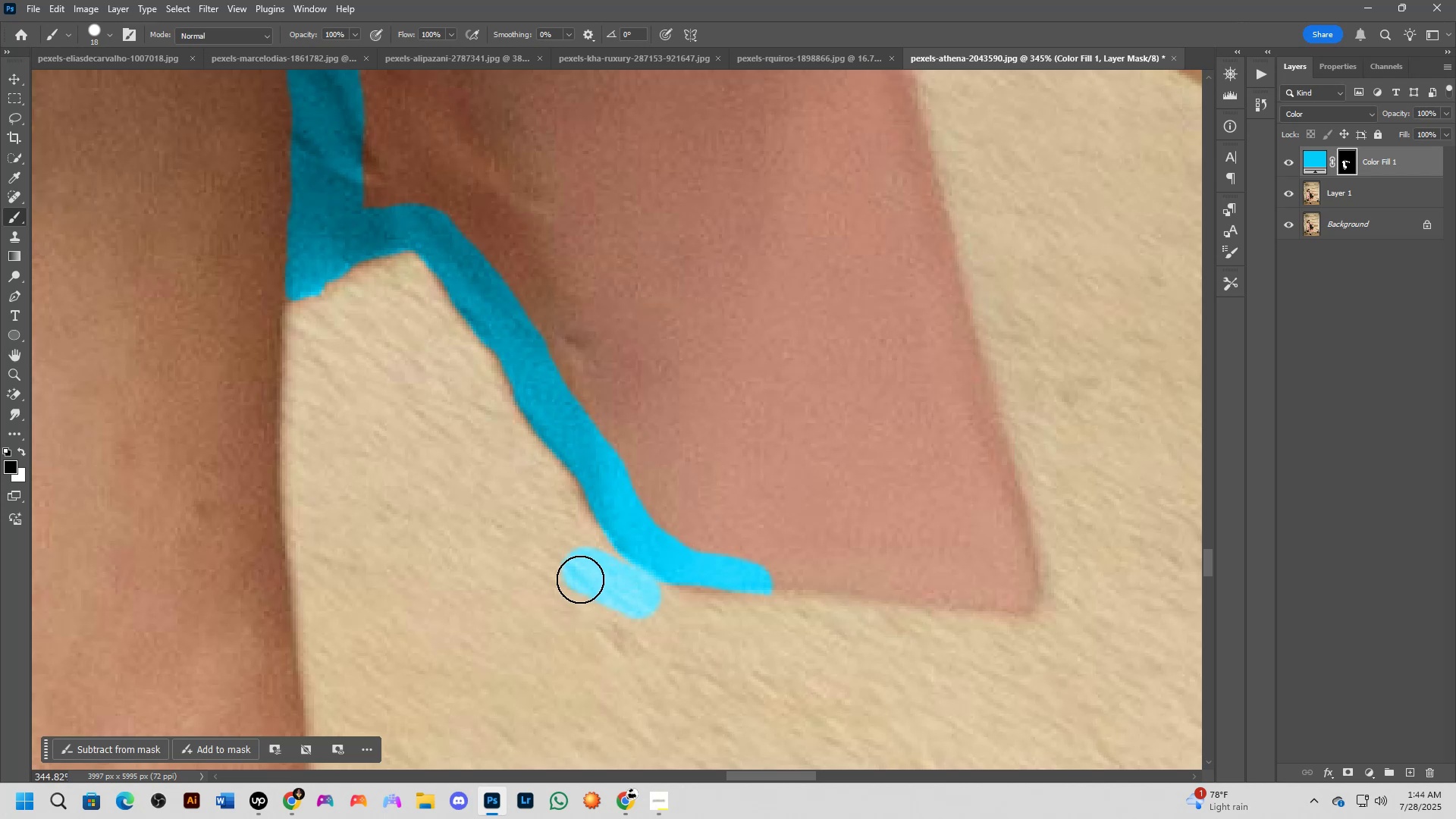 
key(Control+Z)
 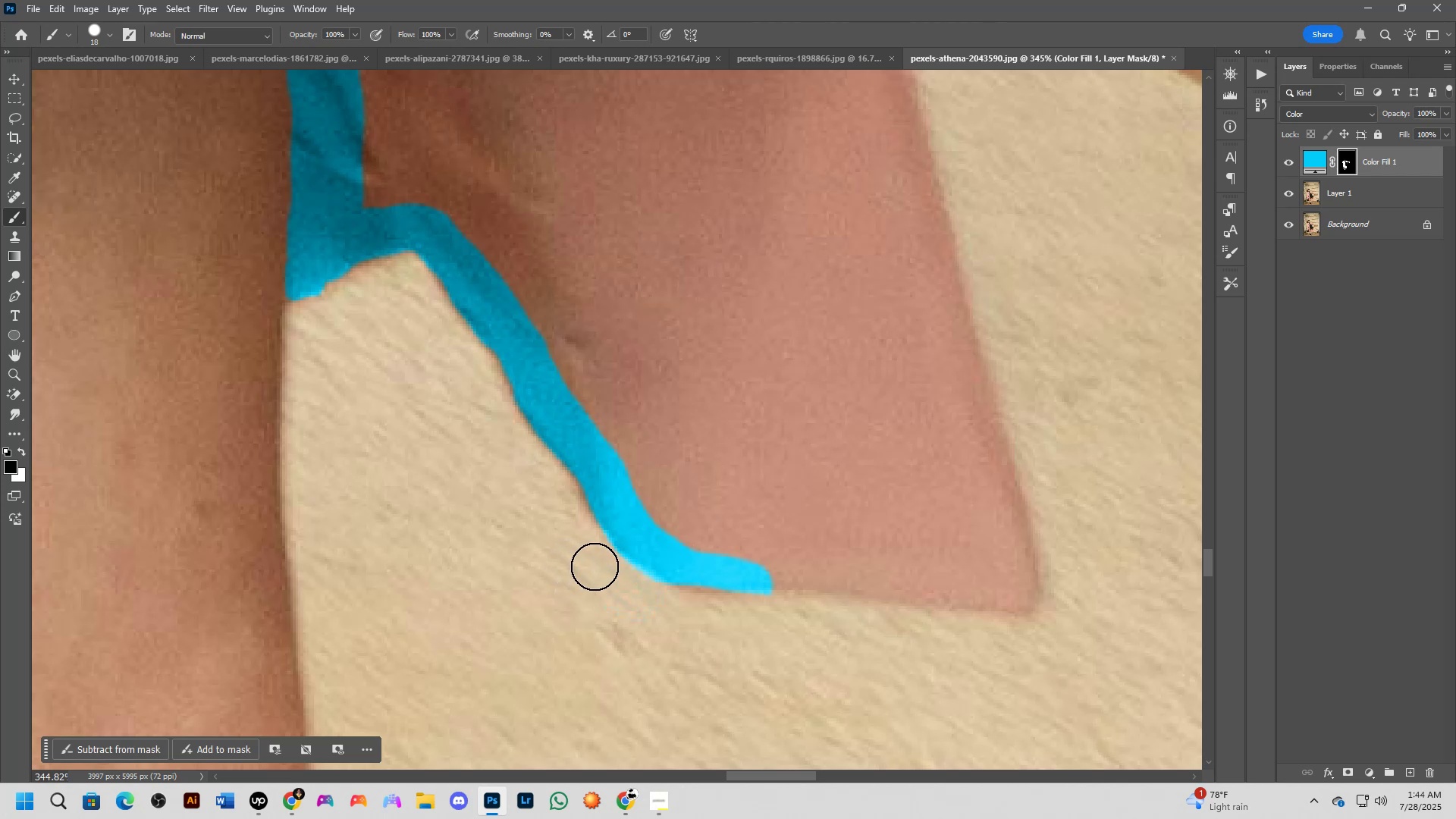 
left_click_drag(start_coordinate=[600, 565], to_coordinate=[670, 610])
 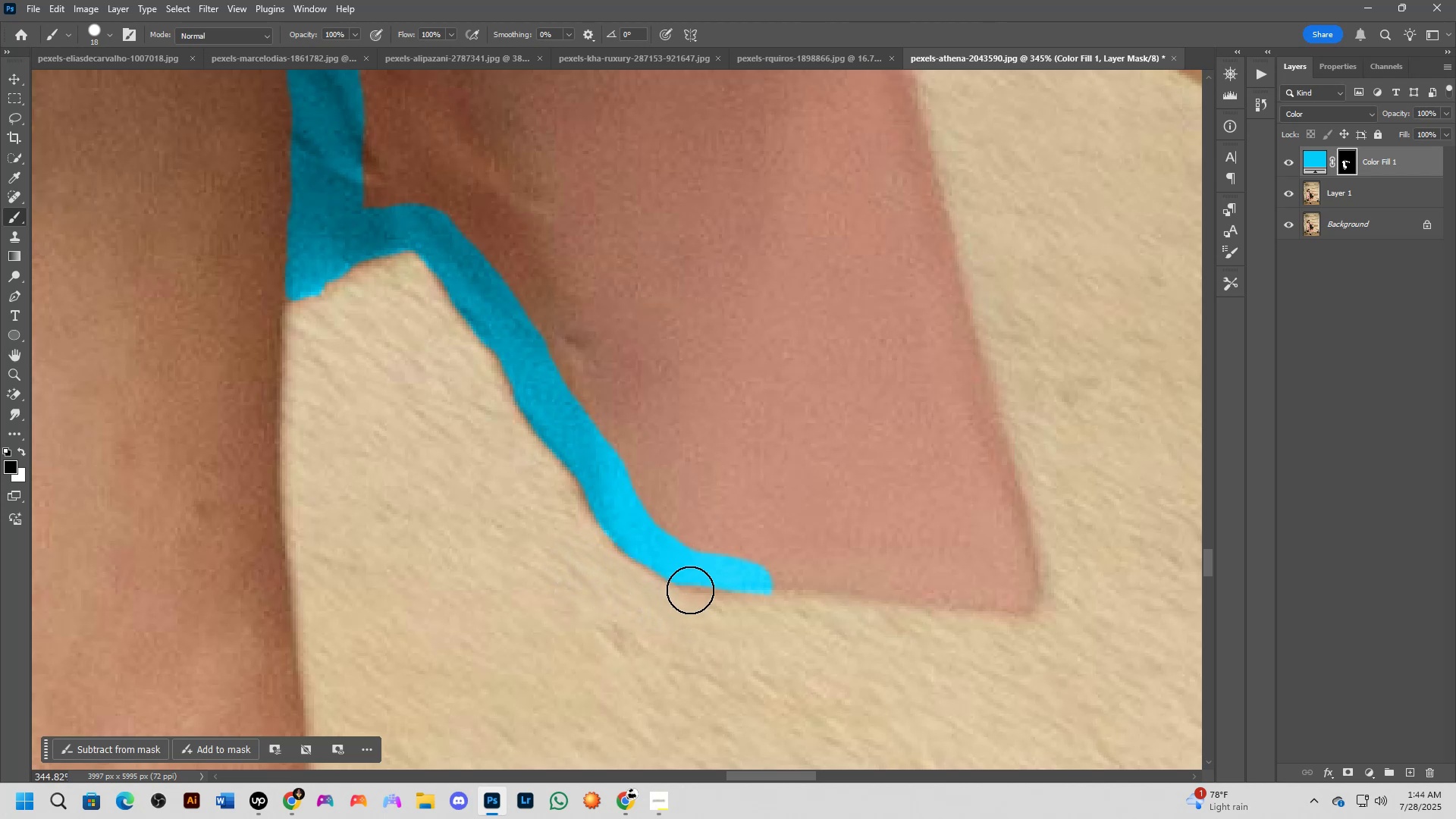 
key(X)
 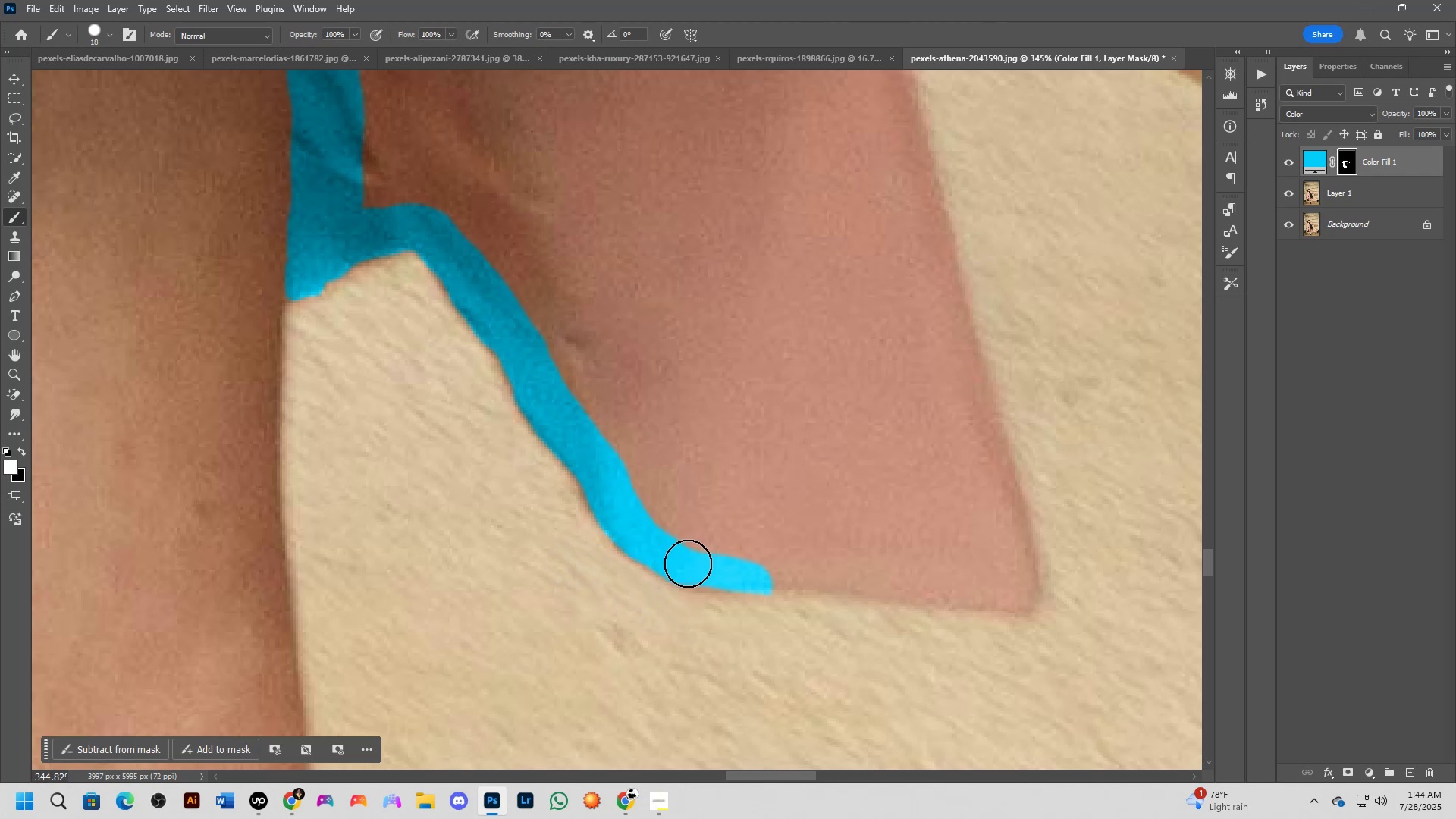 
hold_key(key=AltLeft, duration=0.71)
 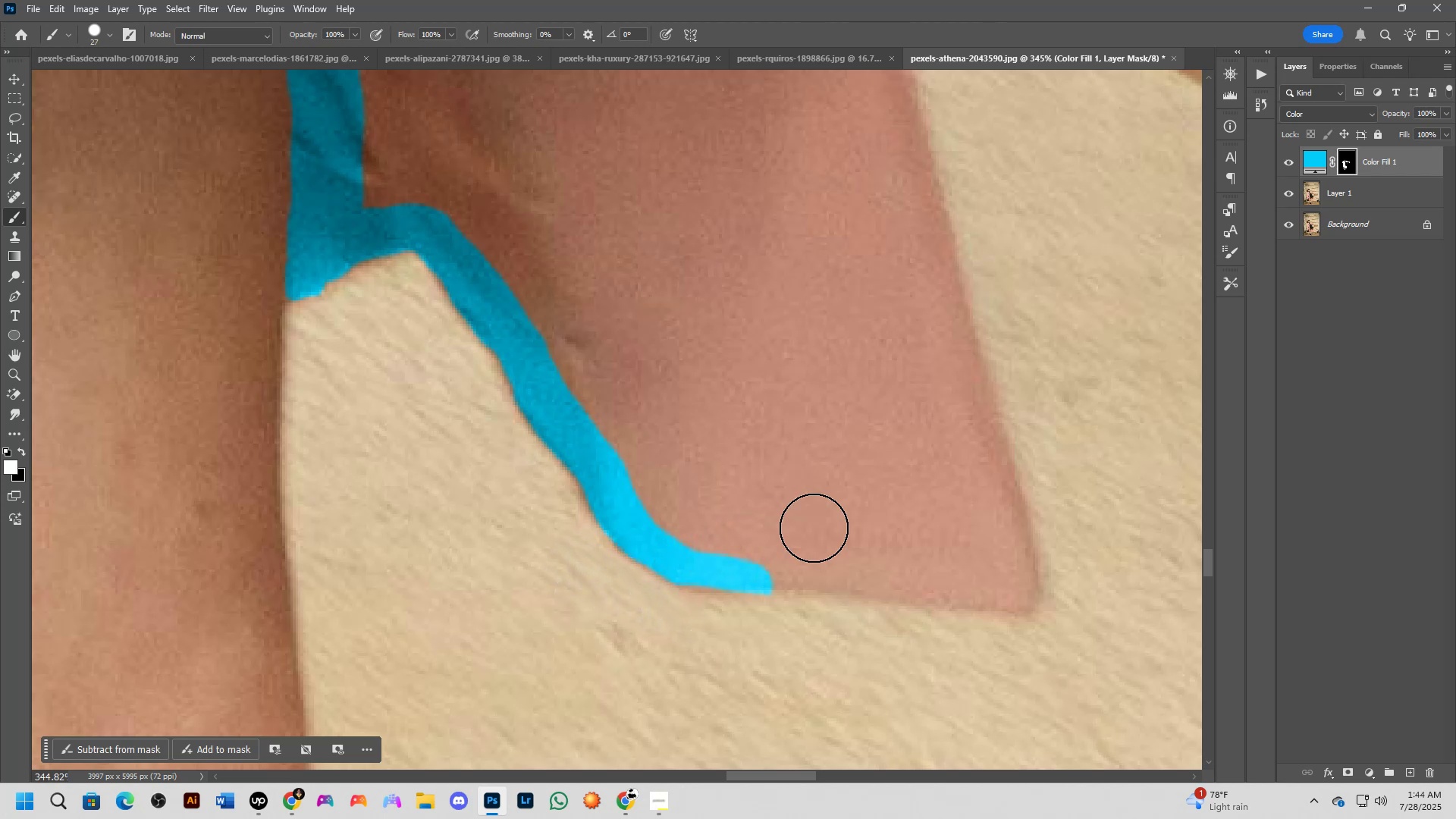 
hold_key(key=Space, duration=0.47)
 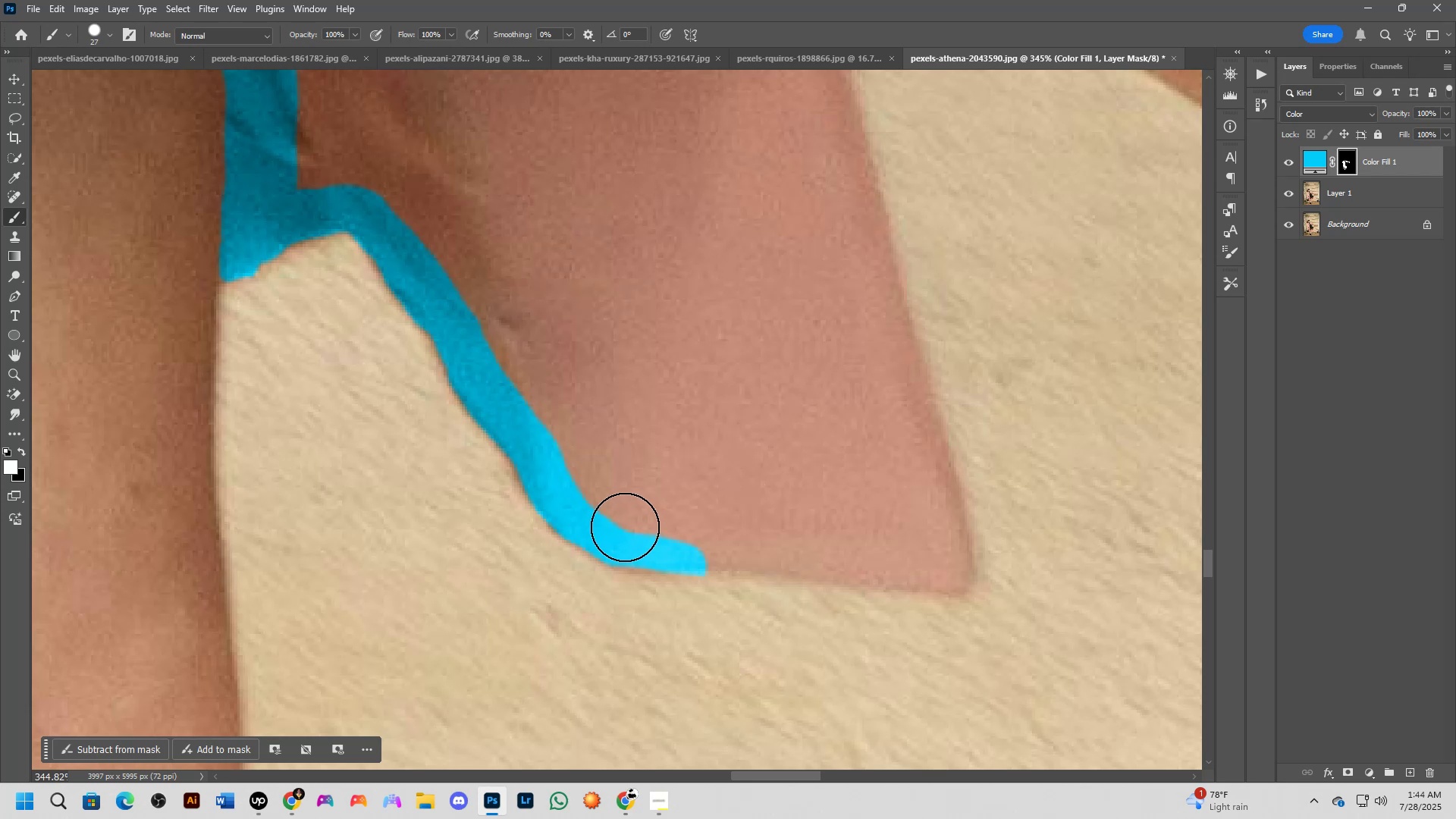 
left_click_drag(start_coordinate=[860, 495], to_coordinate=[794, 476])
 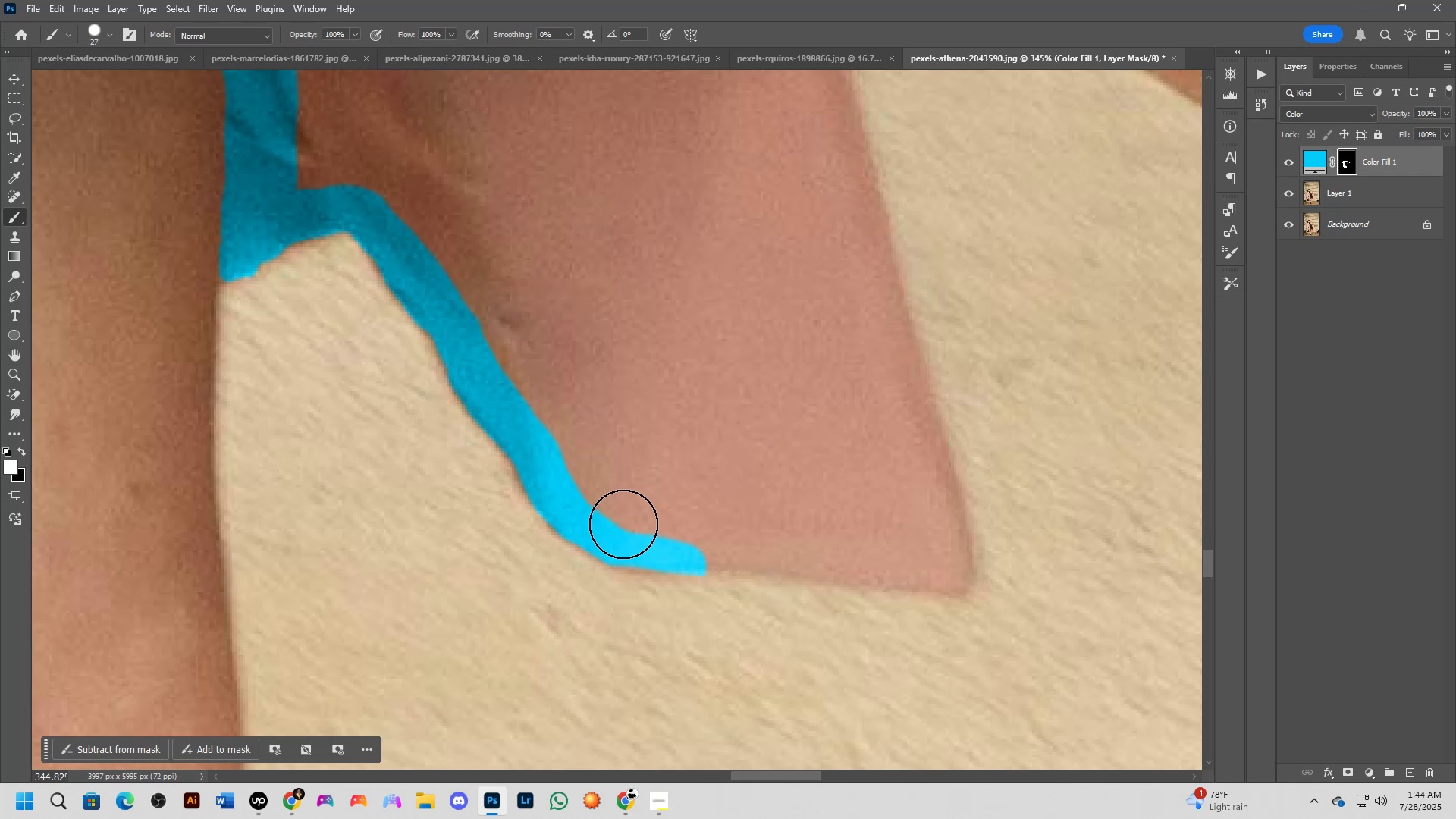 
left_click_drag(start_coordinate=[622, 523], to_coordinate=[889, 557])
 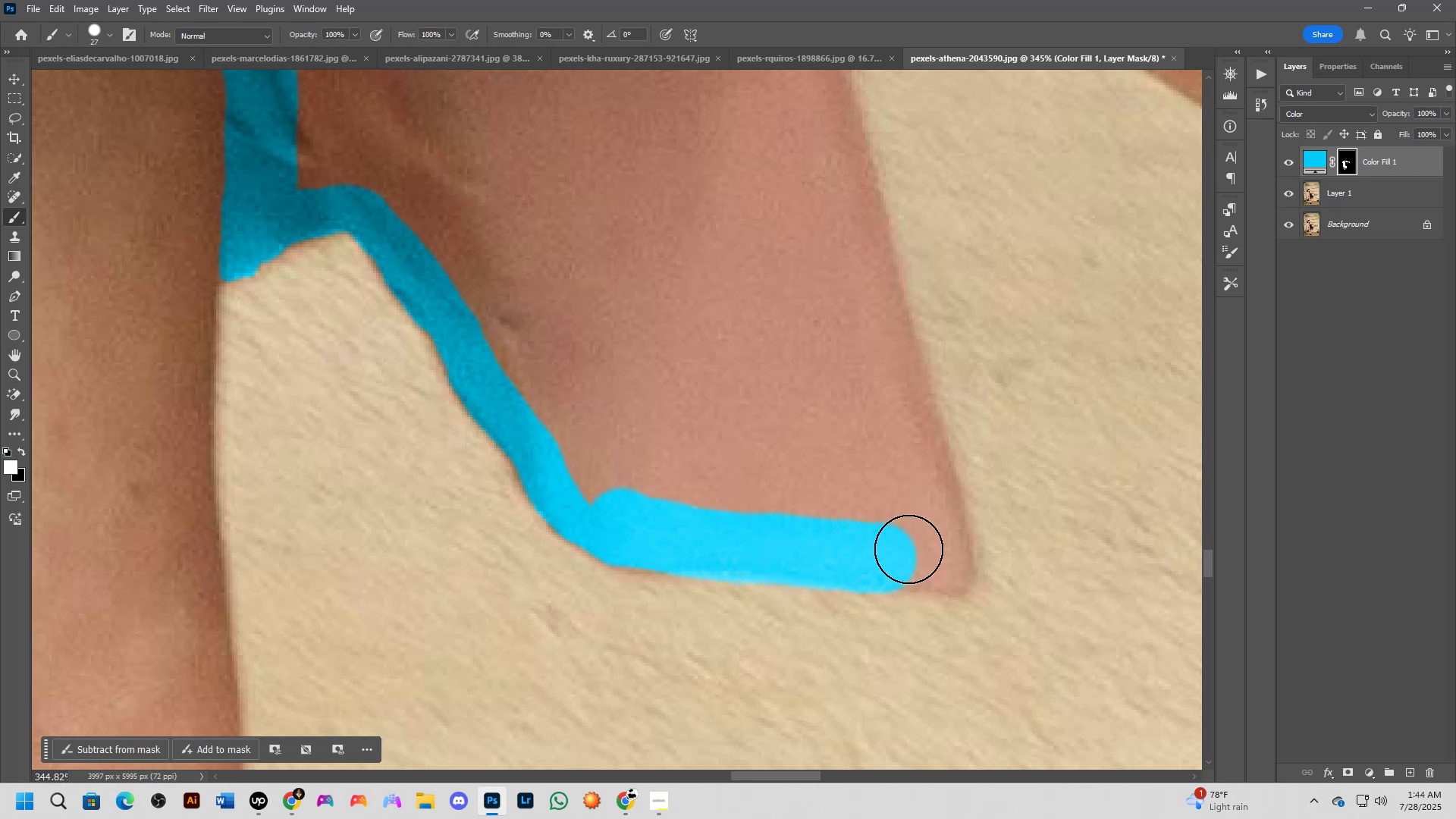 
hold_key(key=Space, duration=0.48)
 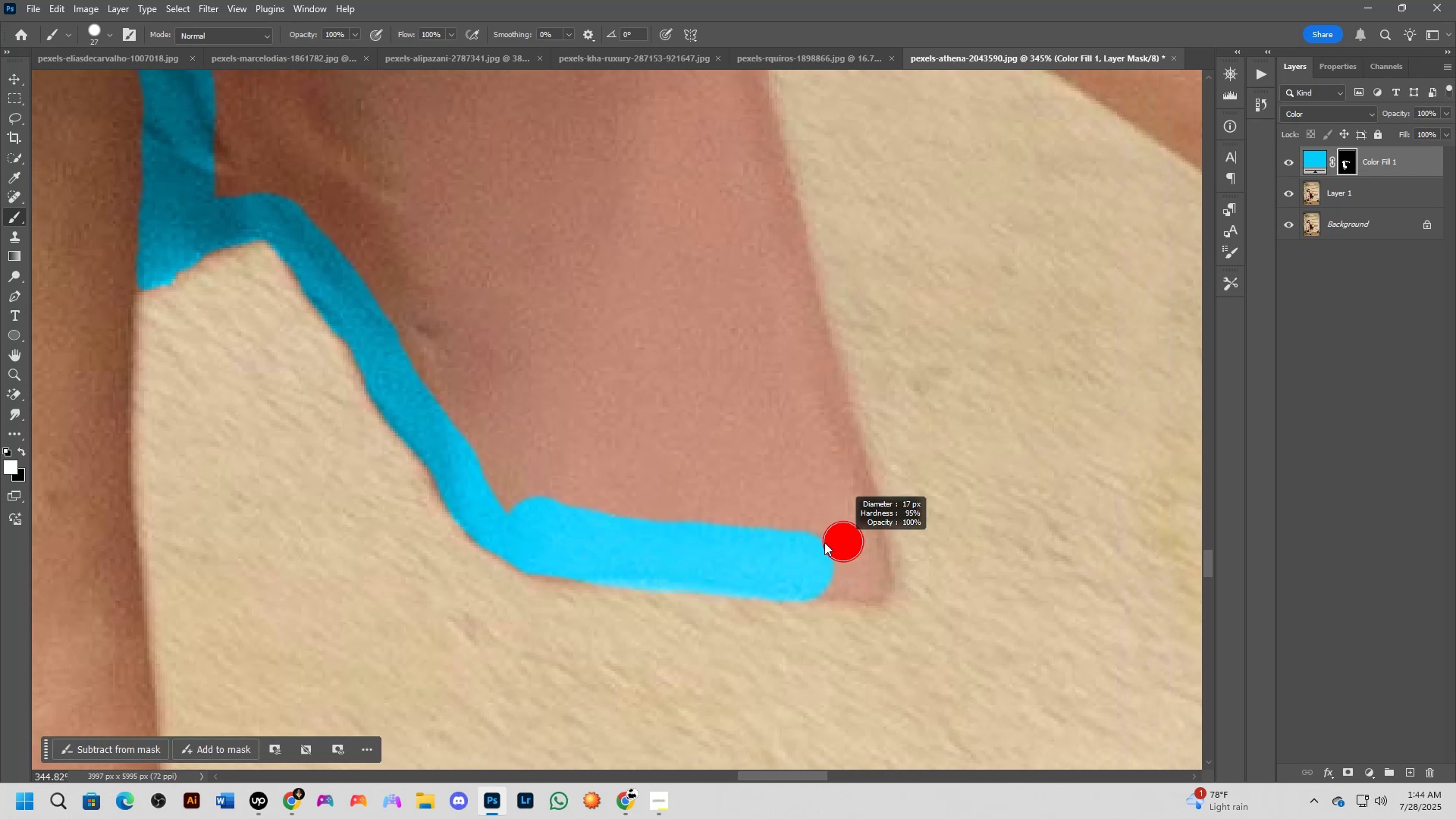 
left_click_drag(start_coordinate=[912, 544], to_coordinate=[829, 552])
 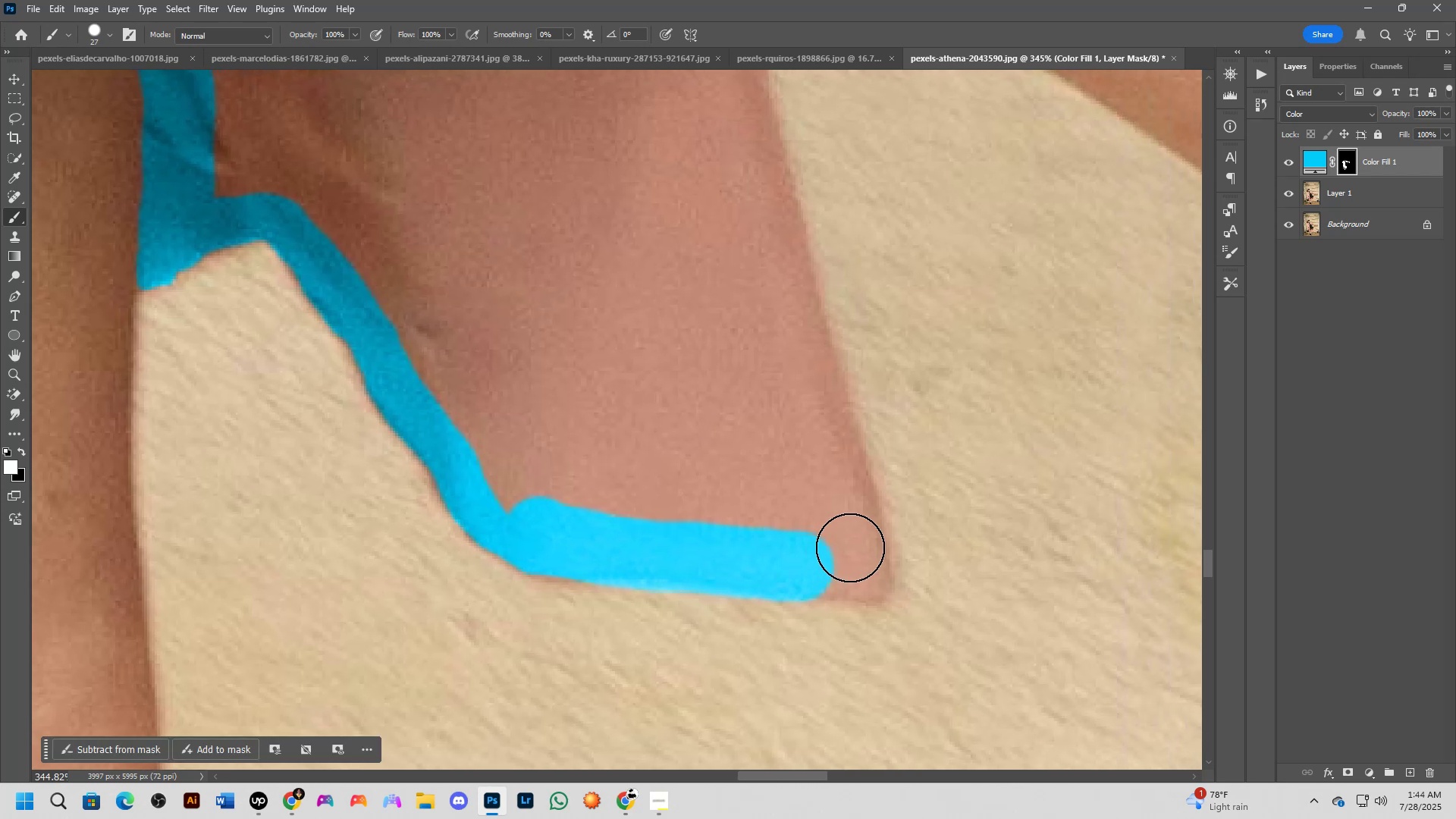 
hold_key(key=AltLeft, duration=0.66)
 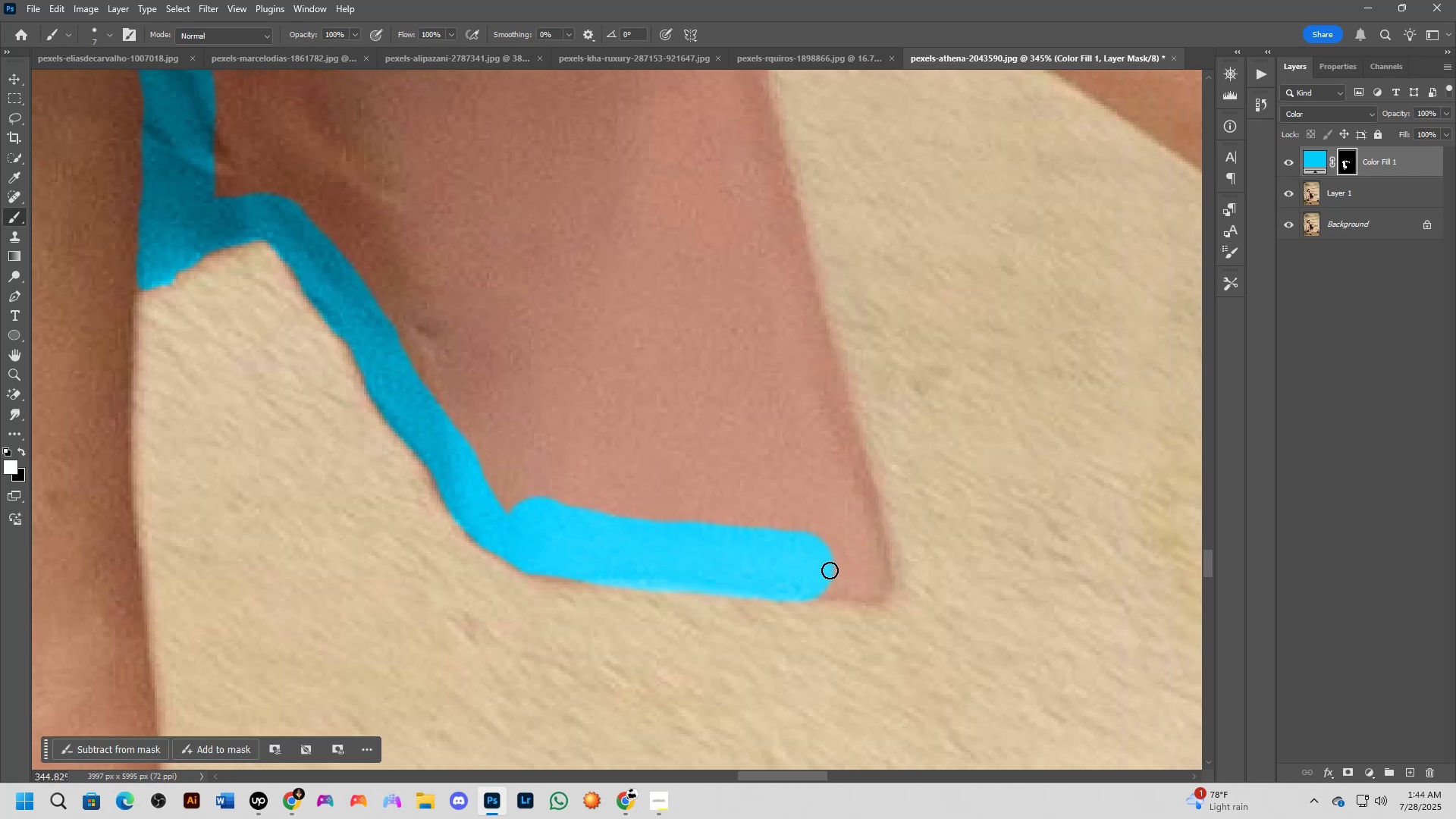 
scroll: coordinate [840, 567], scroll_direction: up, amount: 3.0
 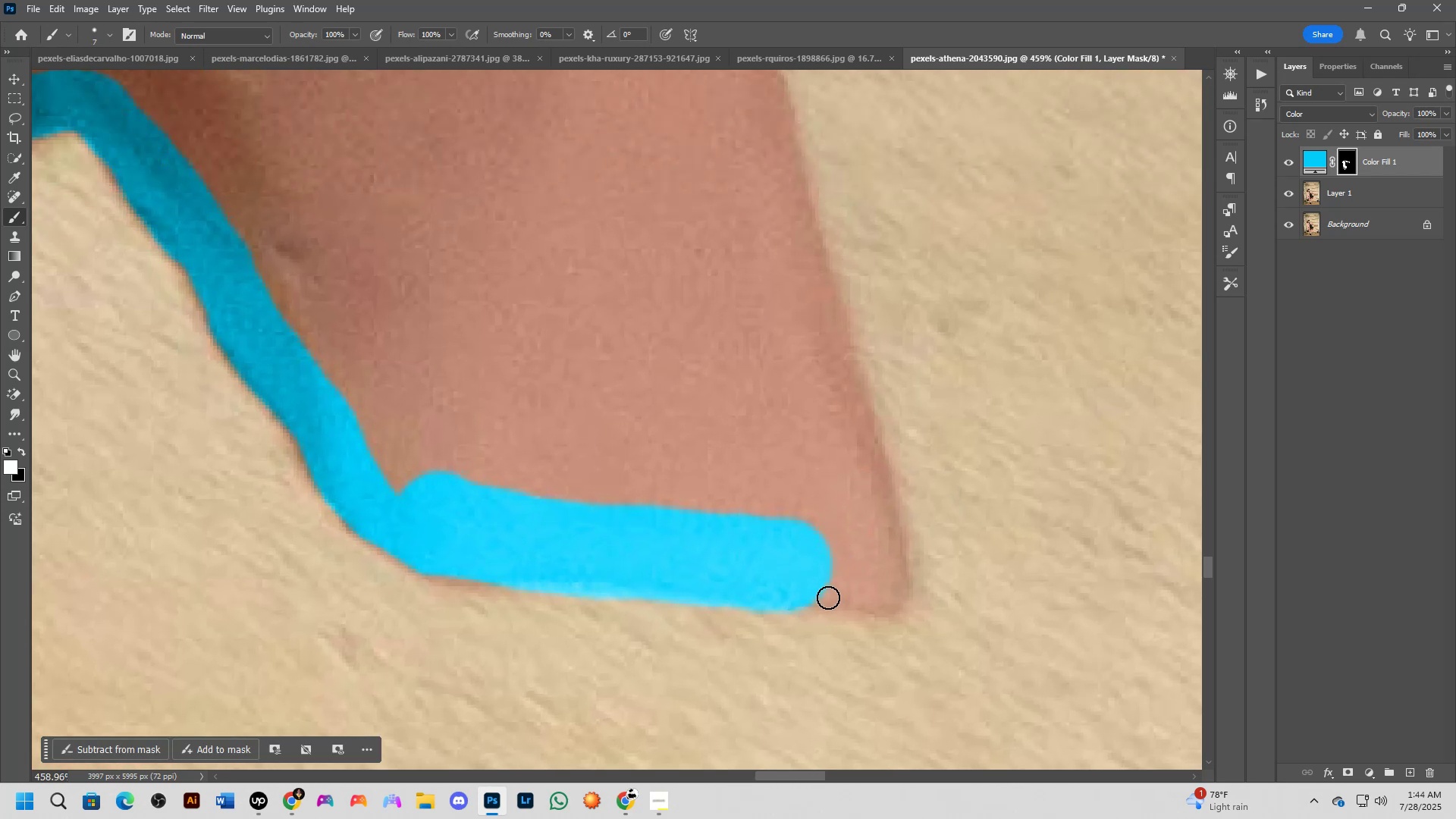 
hold_key(key=AltLeft, duration=0.58)
 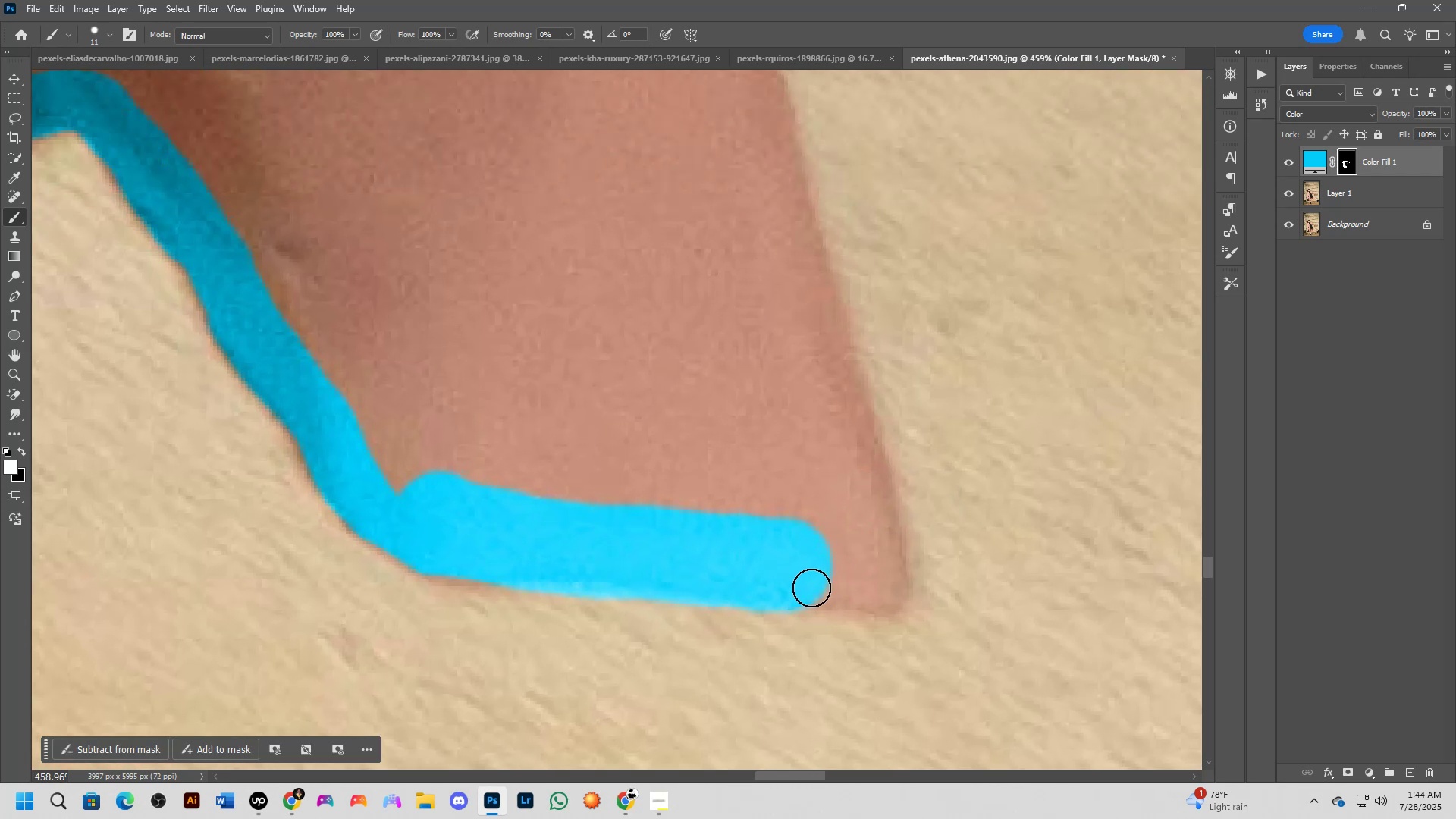 
left_click_drag(start_coordinate=[819, 592], to_coordinate=[799, 593])
 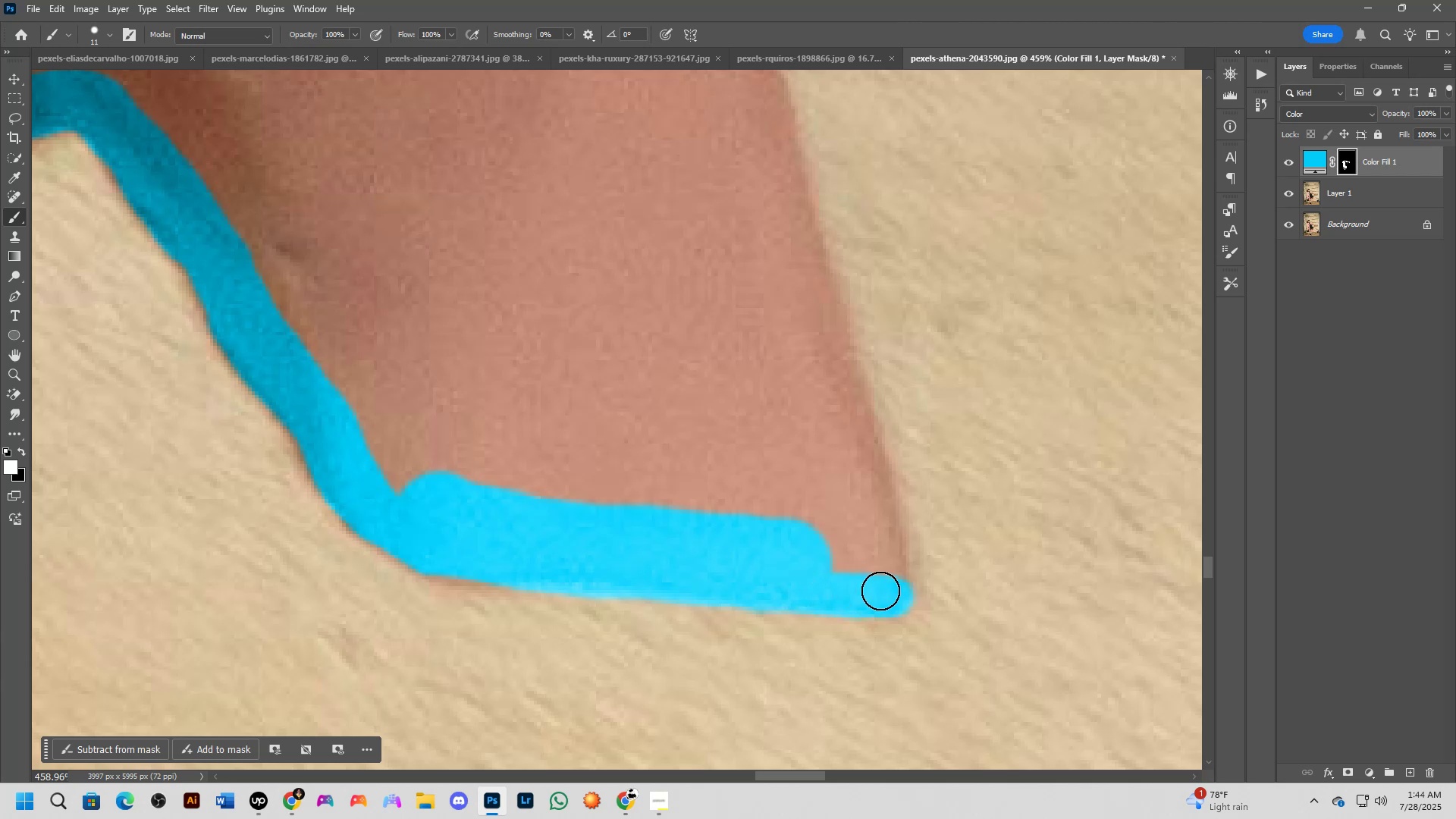 
left_click_drag(start_coordinate=[890, 587], to_coordinate=[861, 559])
 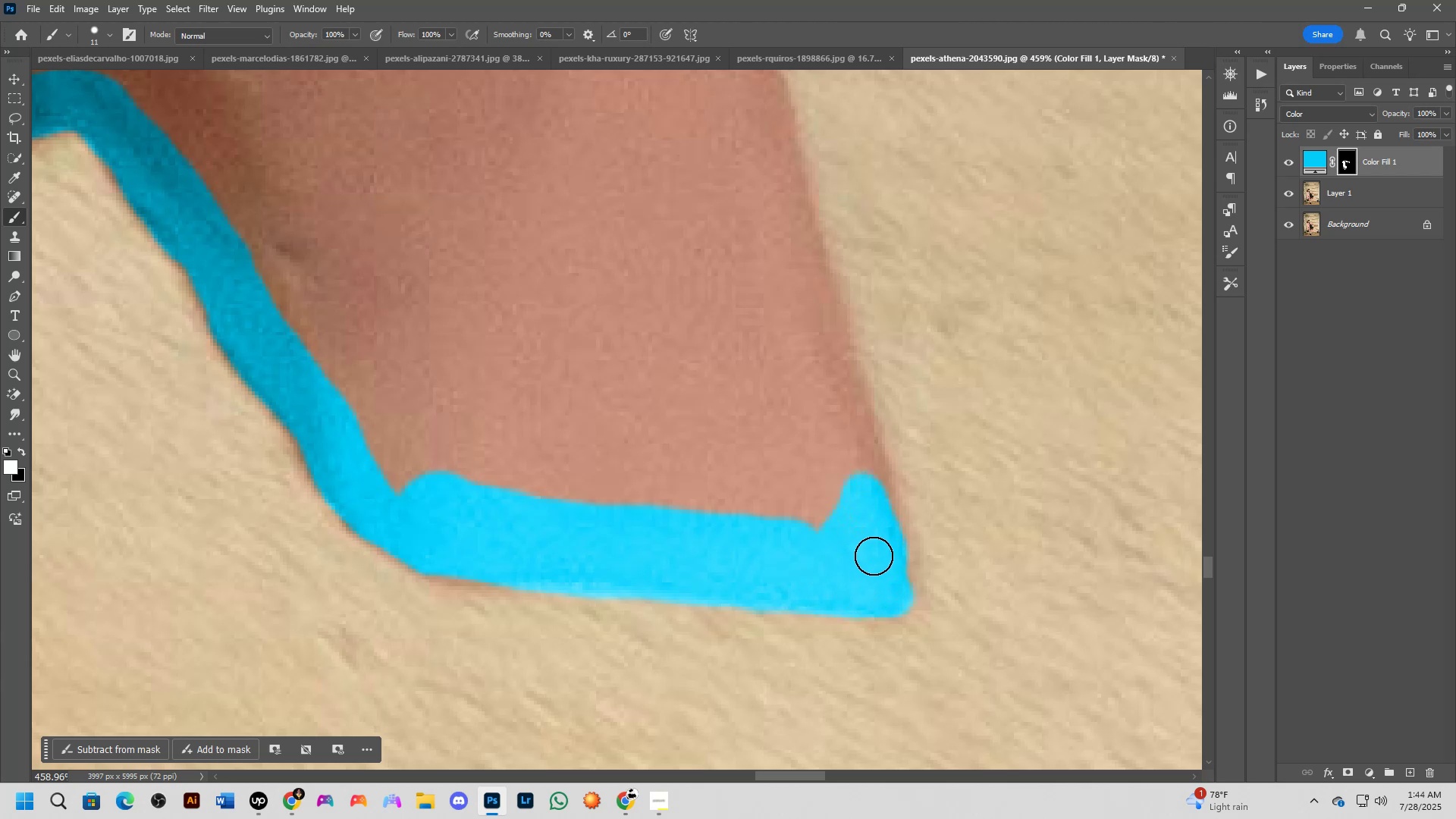 
hold_key(key=Space, duration=0.4)
 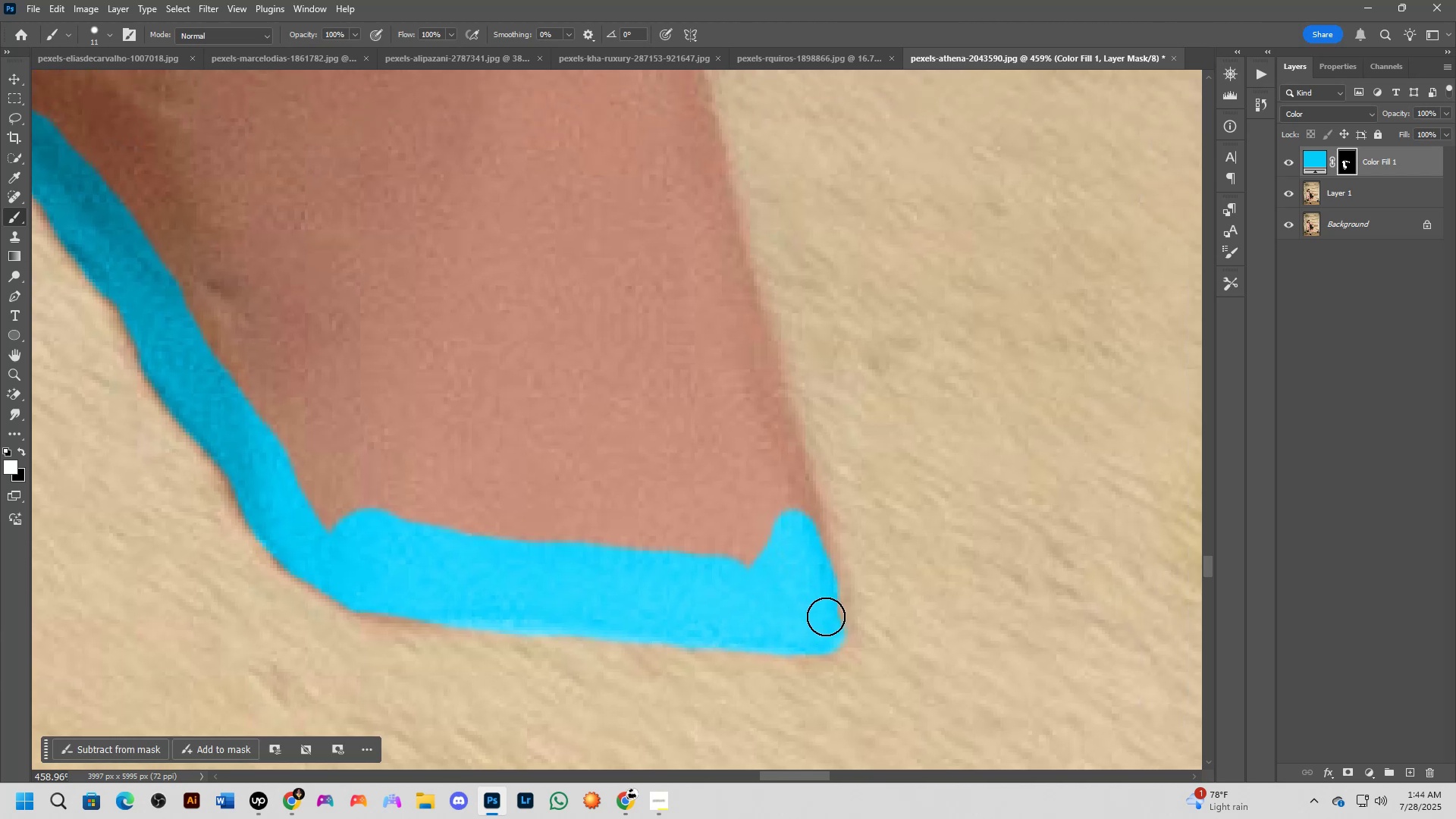 
left_click_drag(start_coordinate=[860, 551], to_coordinate=[791, 588])
 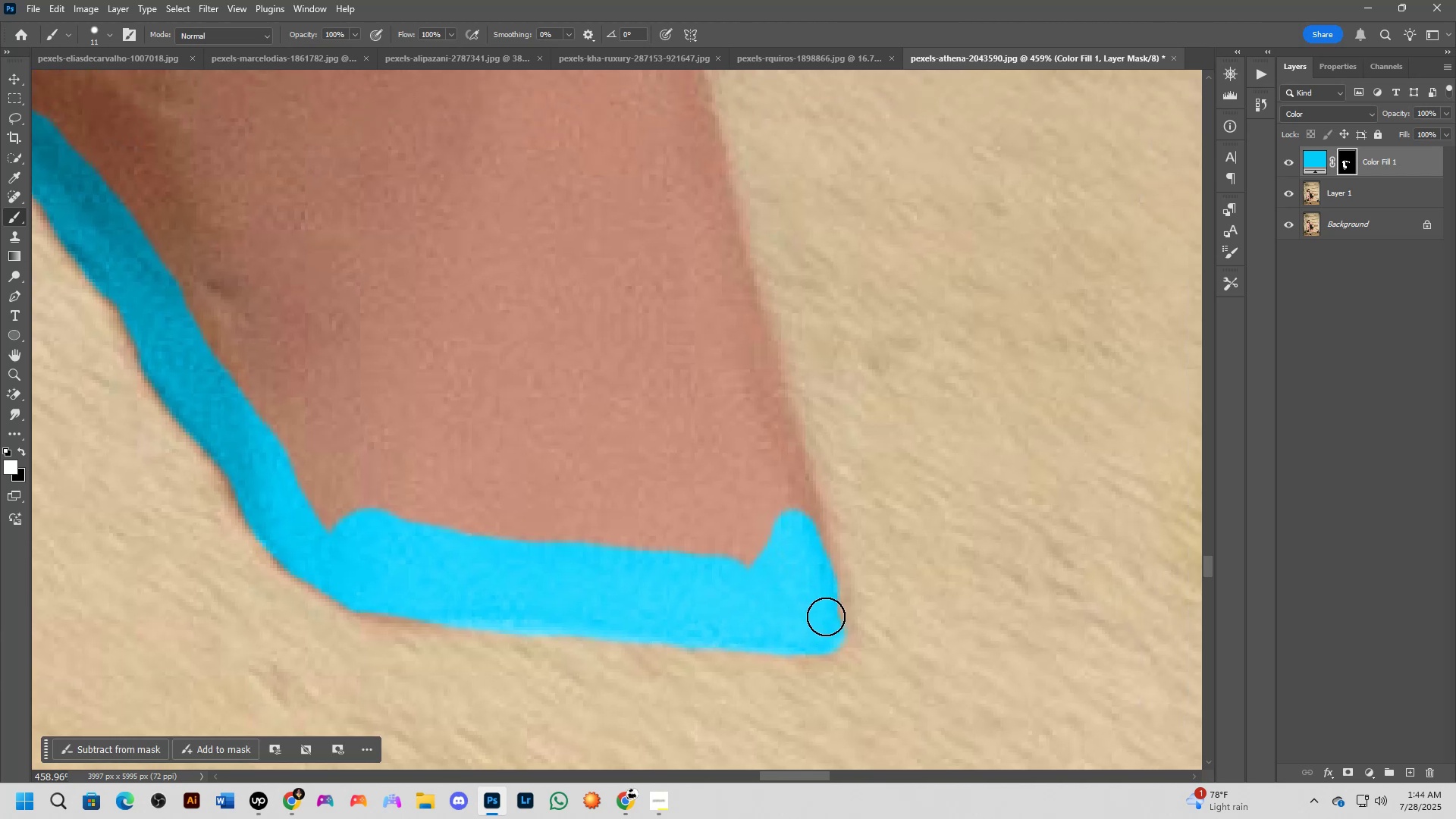 
left_click_drag(start_coordinate=[824, 614], to_coordinate=[789, 492])
 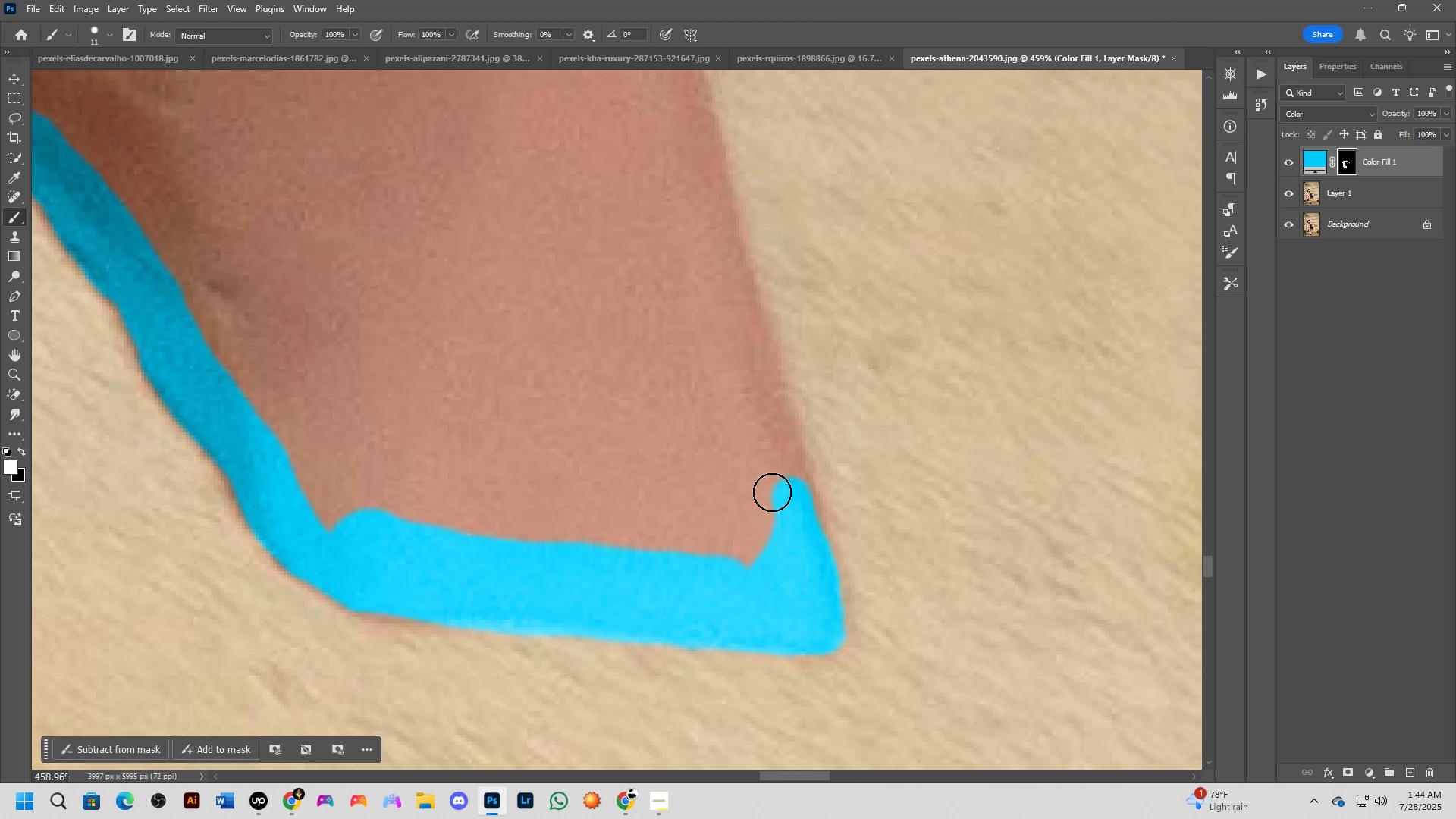 
hold_key(key=Space, duration=0.41)
 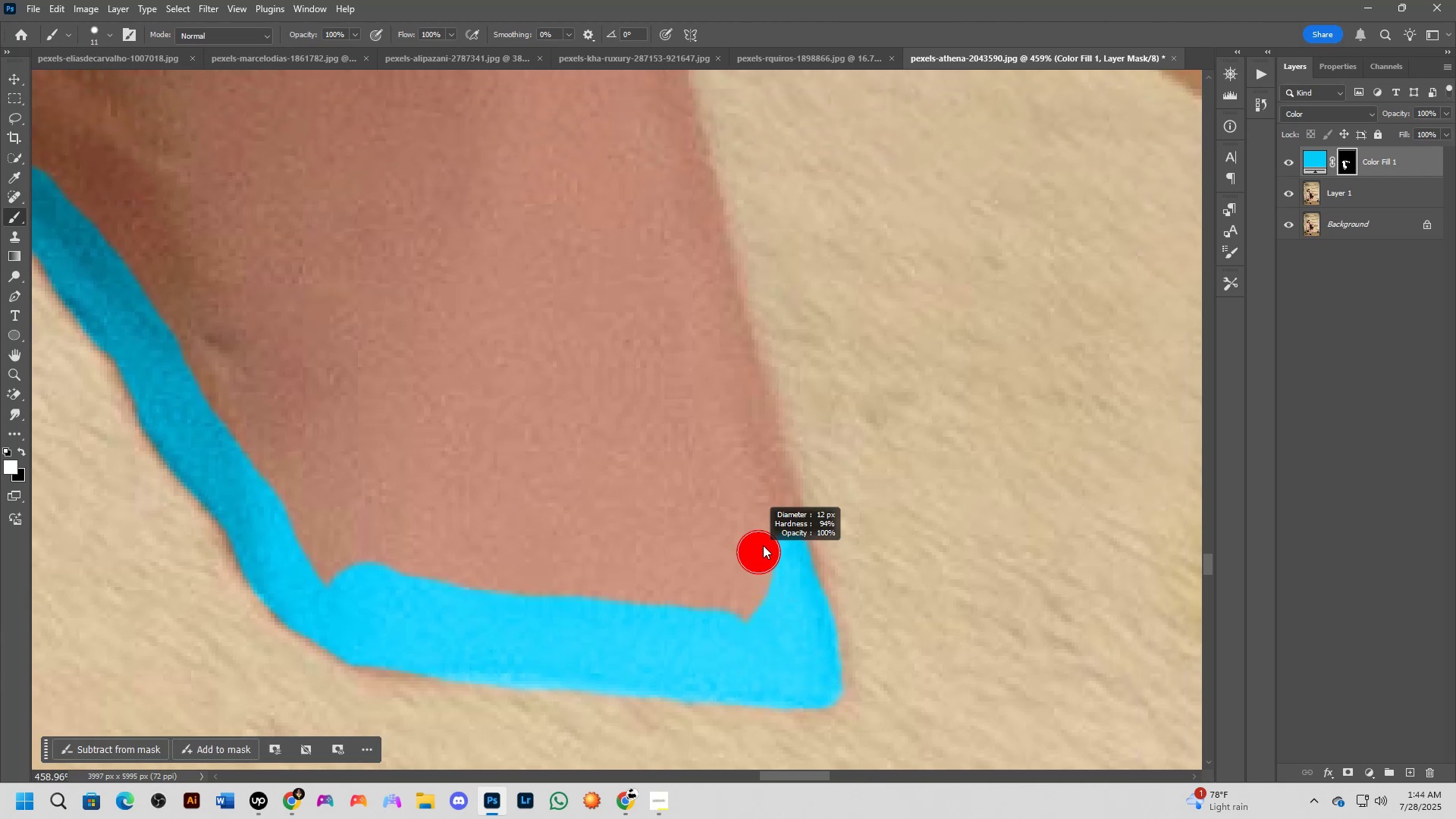 
left_click_drag(start_coordinate=[761, 502], to_coordinate=[759, 556])
 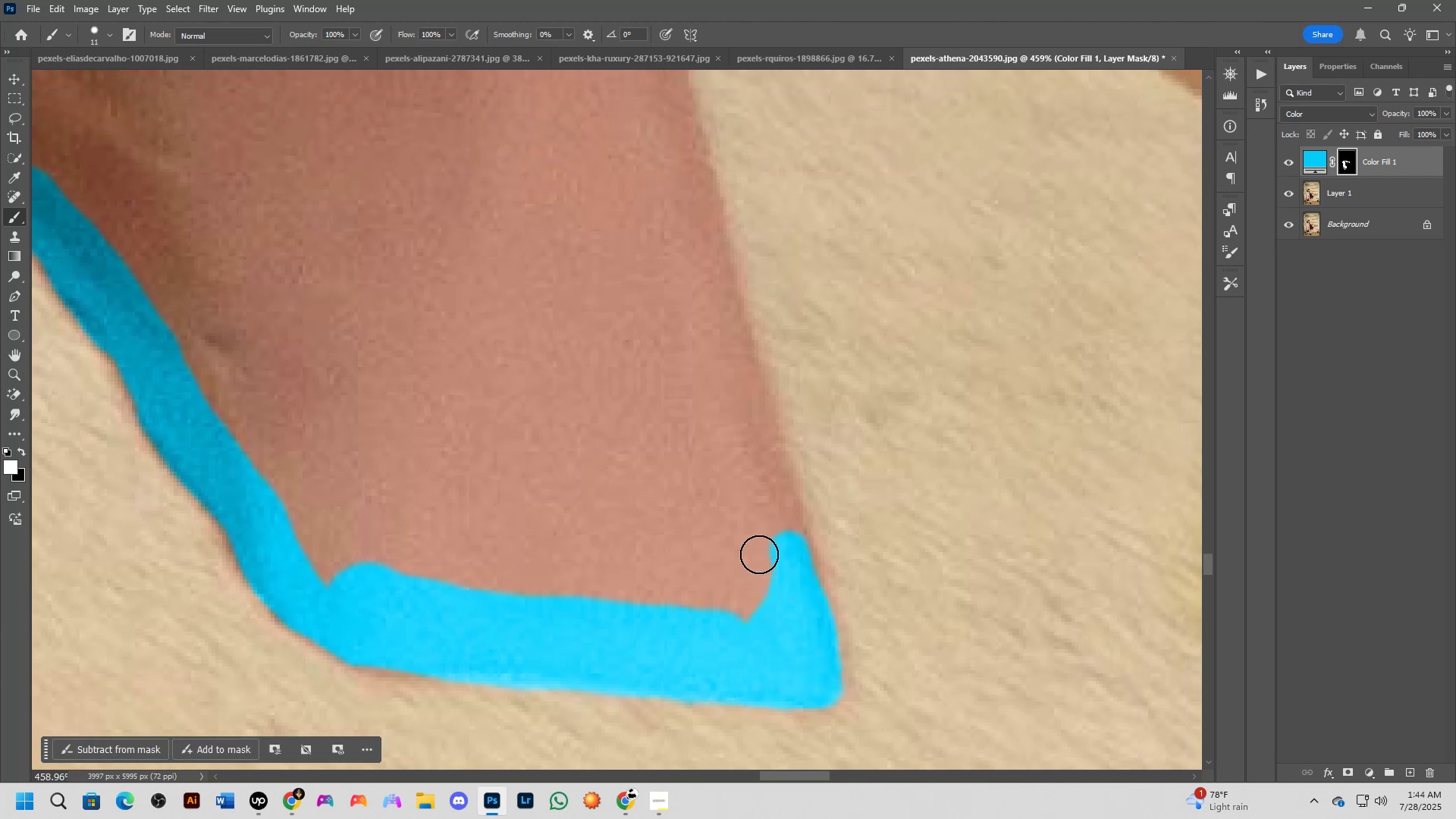 
hold_key(key=AltLeft, duration=0.43)
 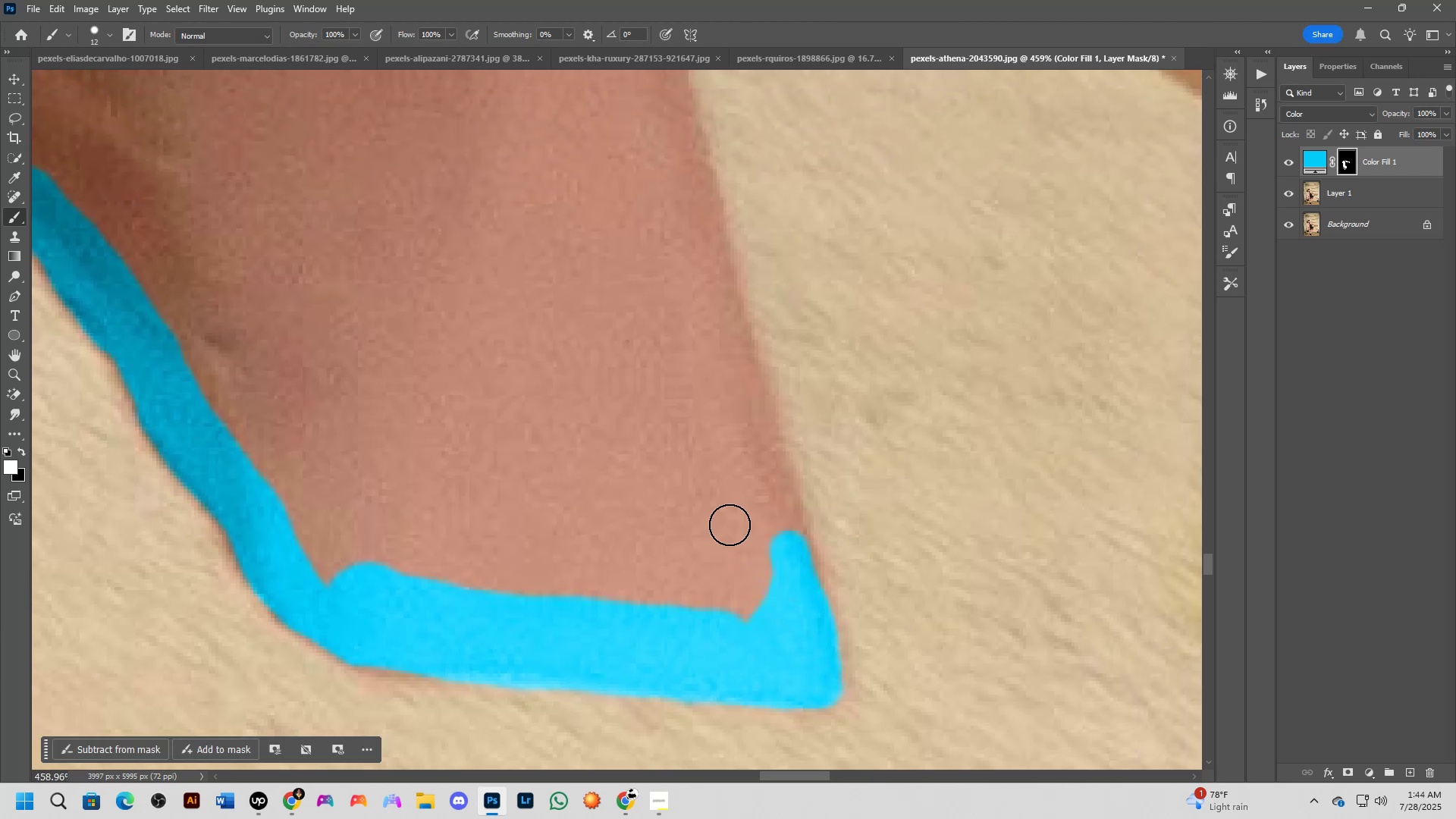 
hold_key(key=Space, duration=0.44)
 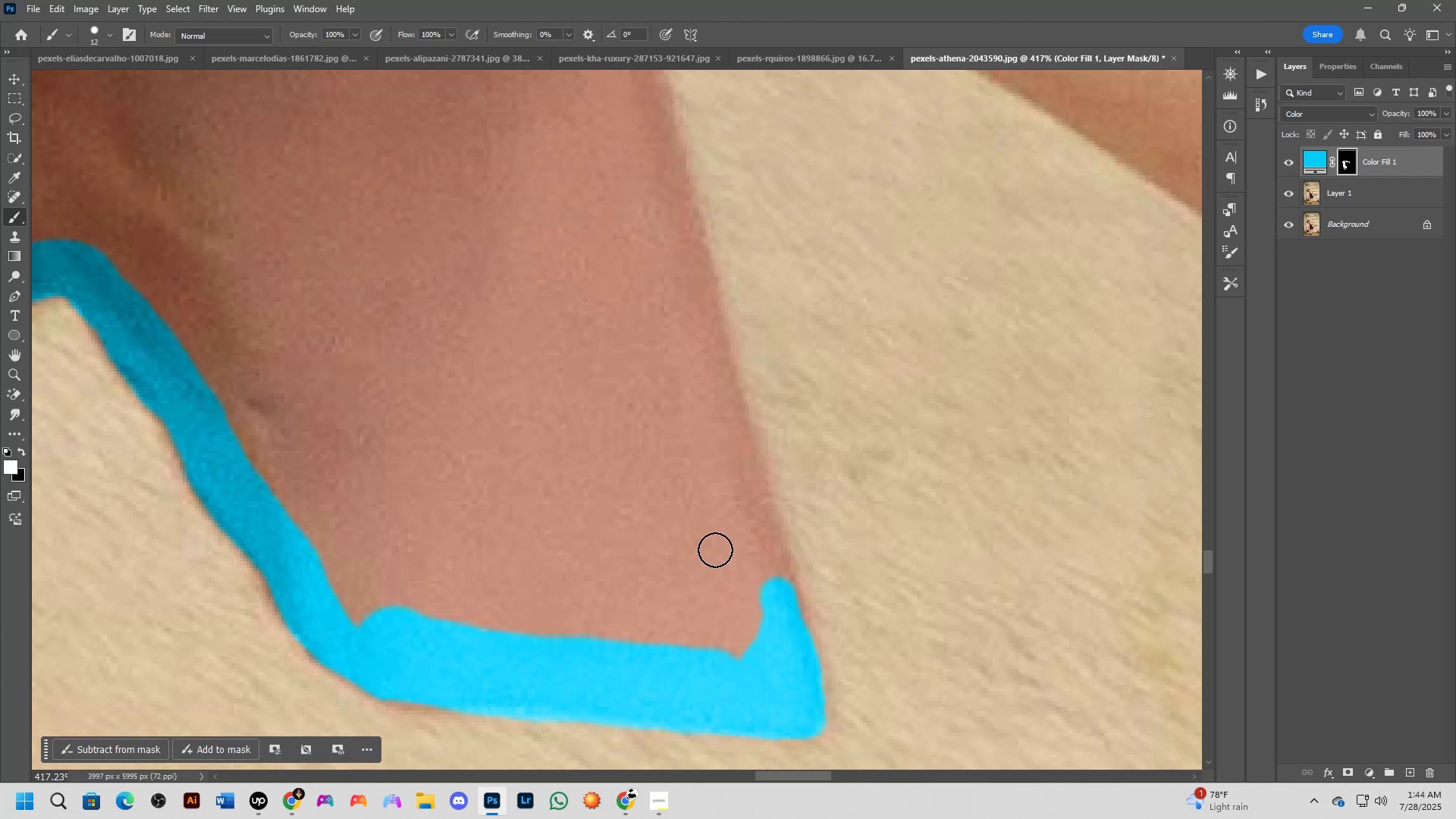 
left_click_drag(start_coordinate=[716, 504], to_coordinate=[711, 553])
 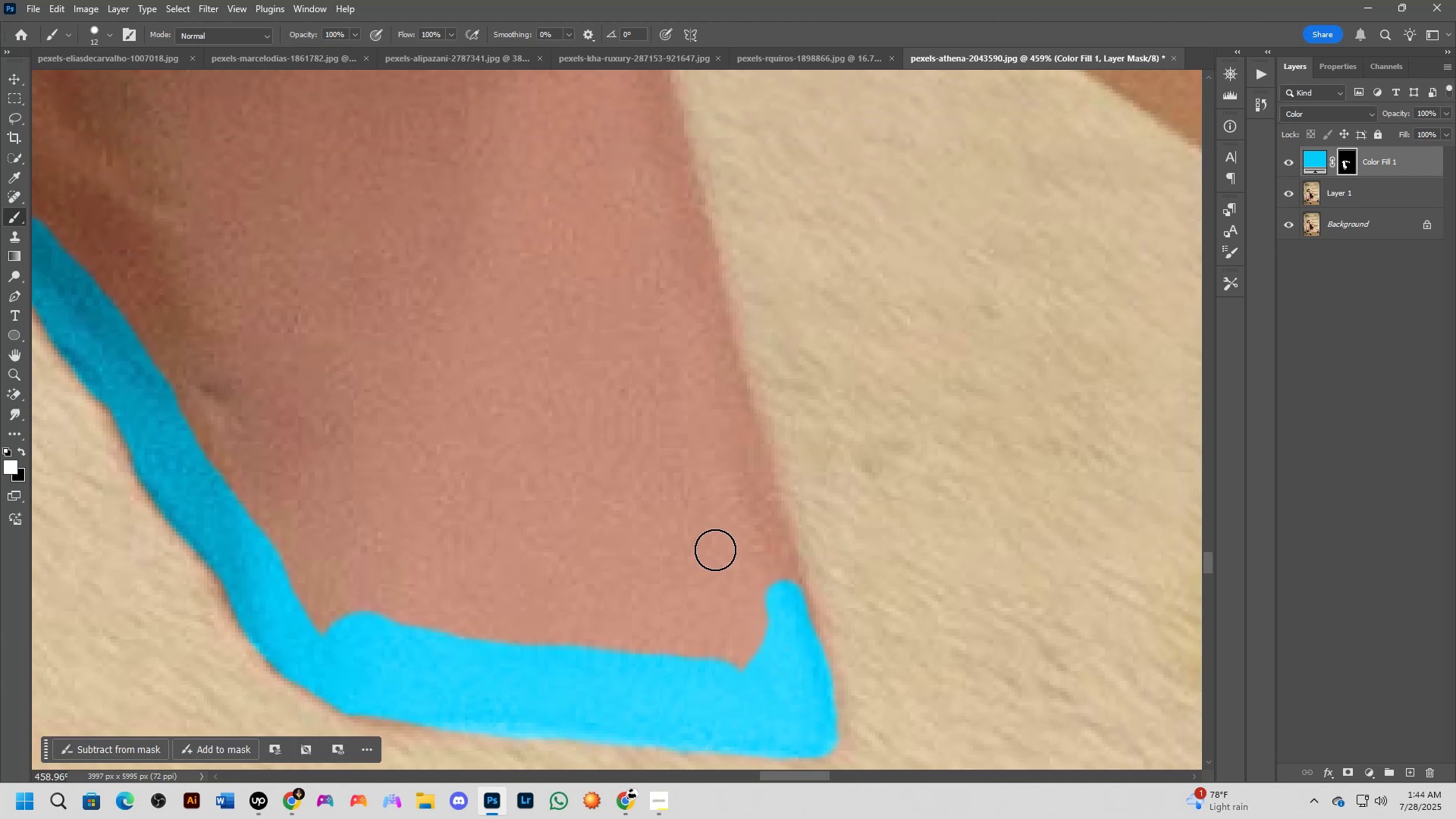 
scroll: coordinate [715, 550], scroll_direction: down, amount: 2.0
 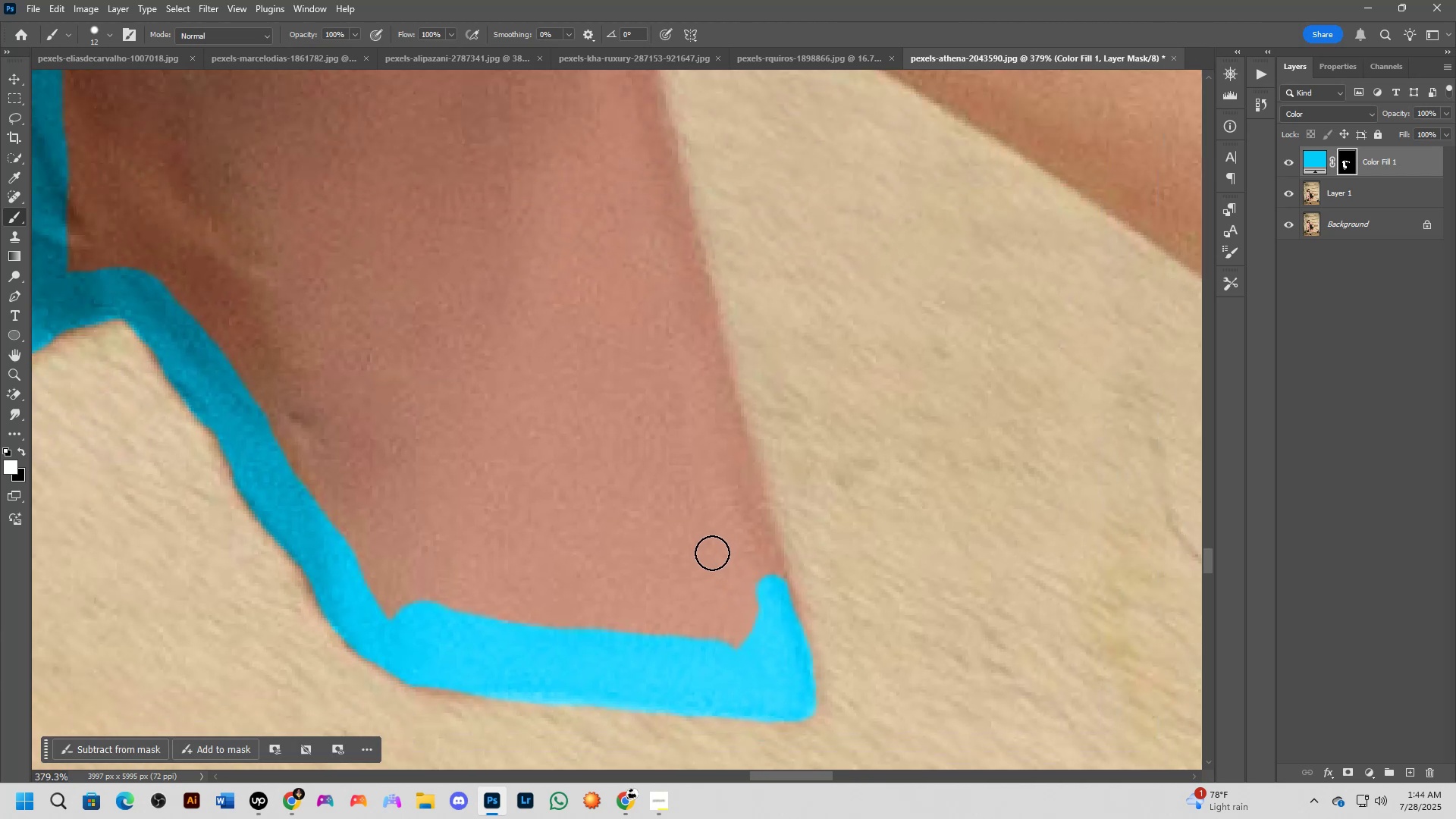 
key(Alt+AltLeft)
 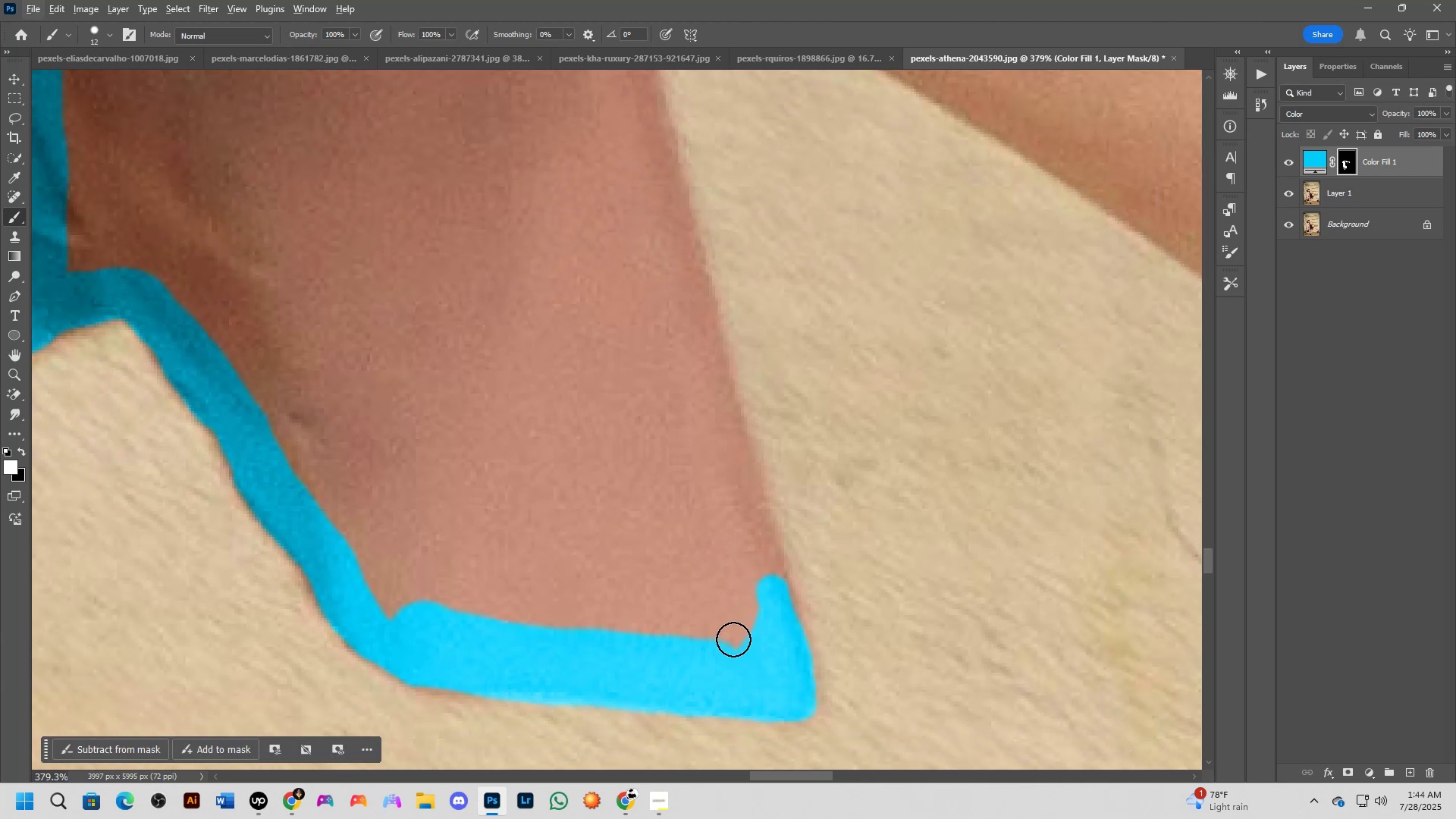 
left_click_drag(start_coordinate=[729, 644], to_coordinate=[755, 592])
 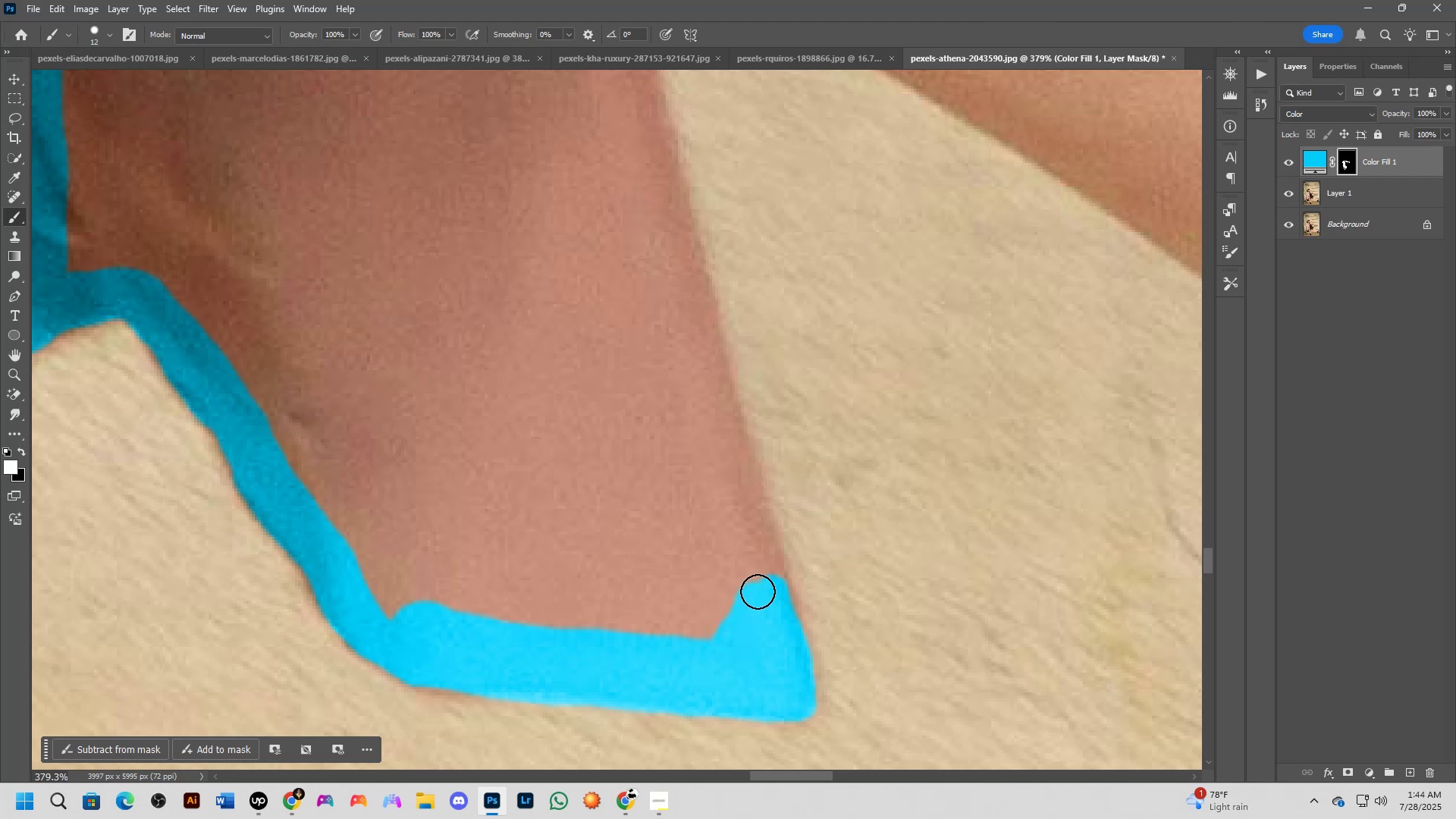 
hold_key(key=AltLeft, duration=1.53)
 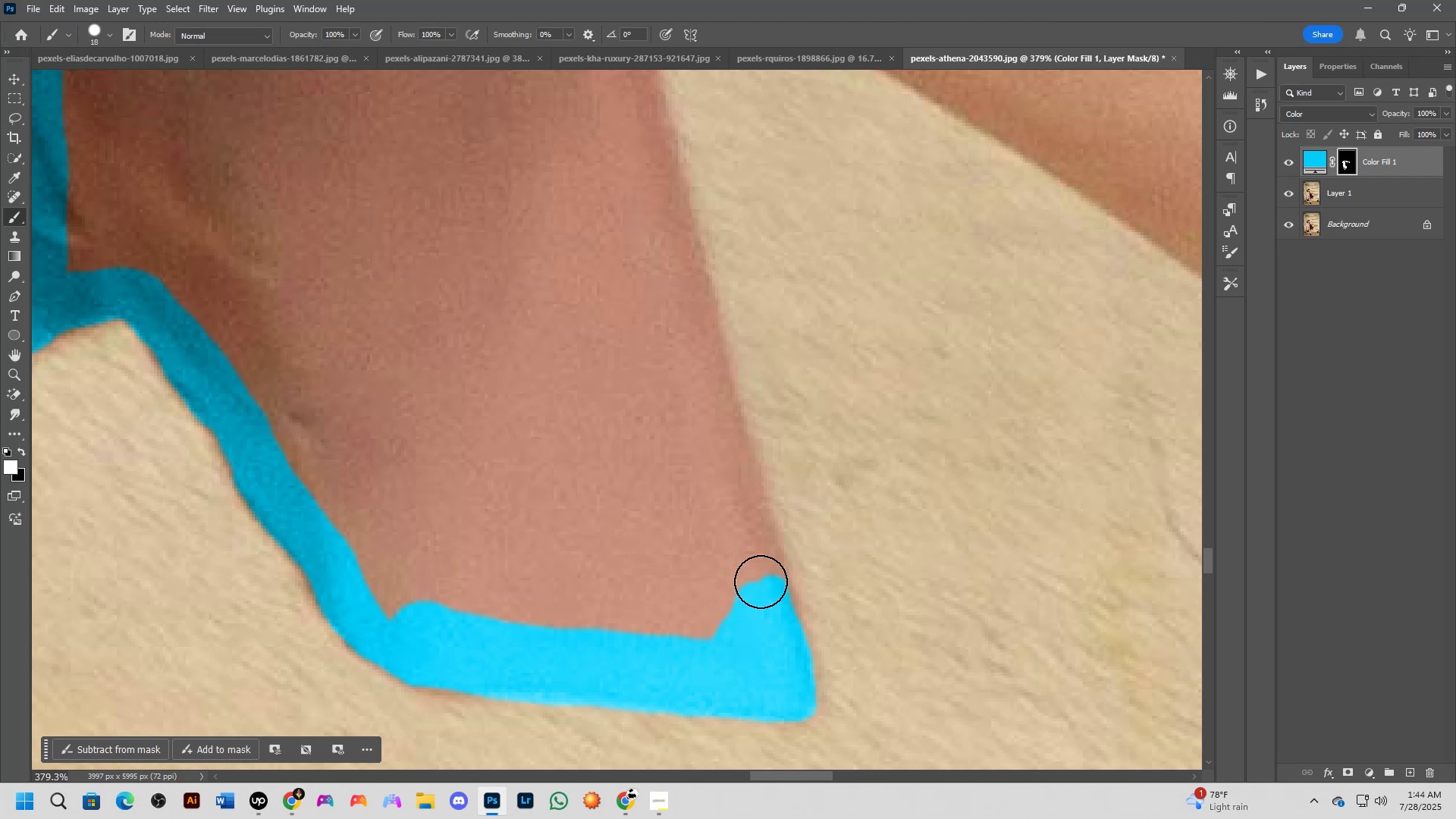 
key(Alt+AltLeft)
 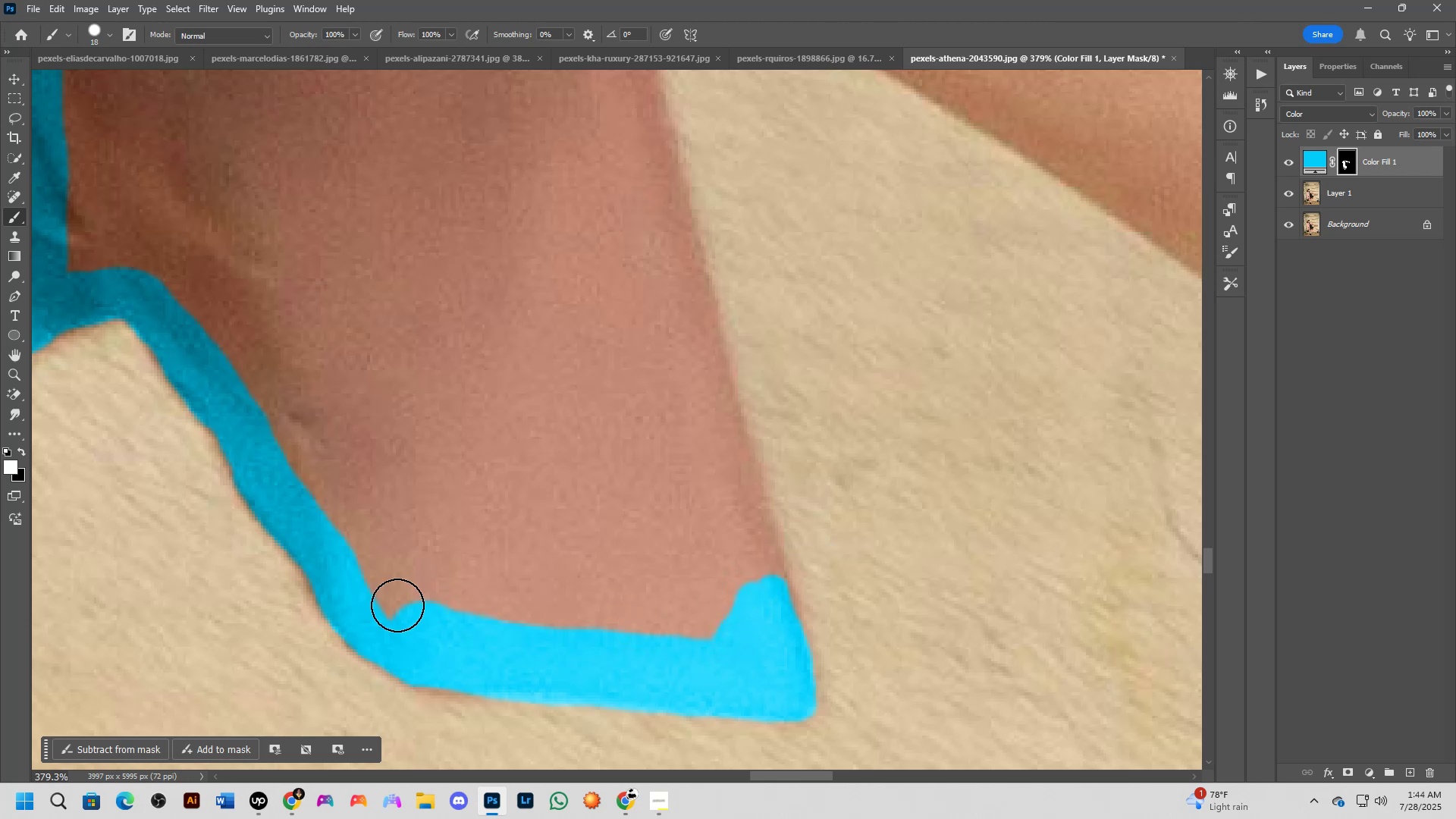 
left_click_drag(start_coordinate=[390, 601], to_coordinate=[519, 605])
 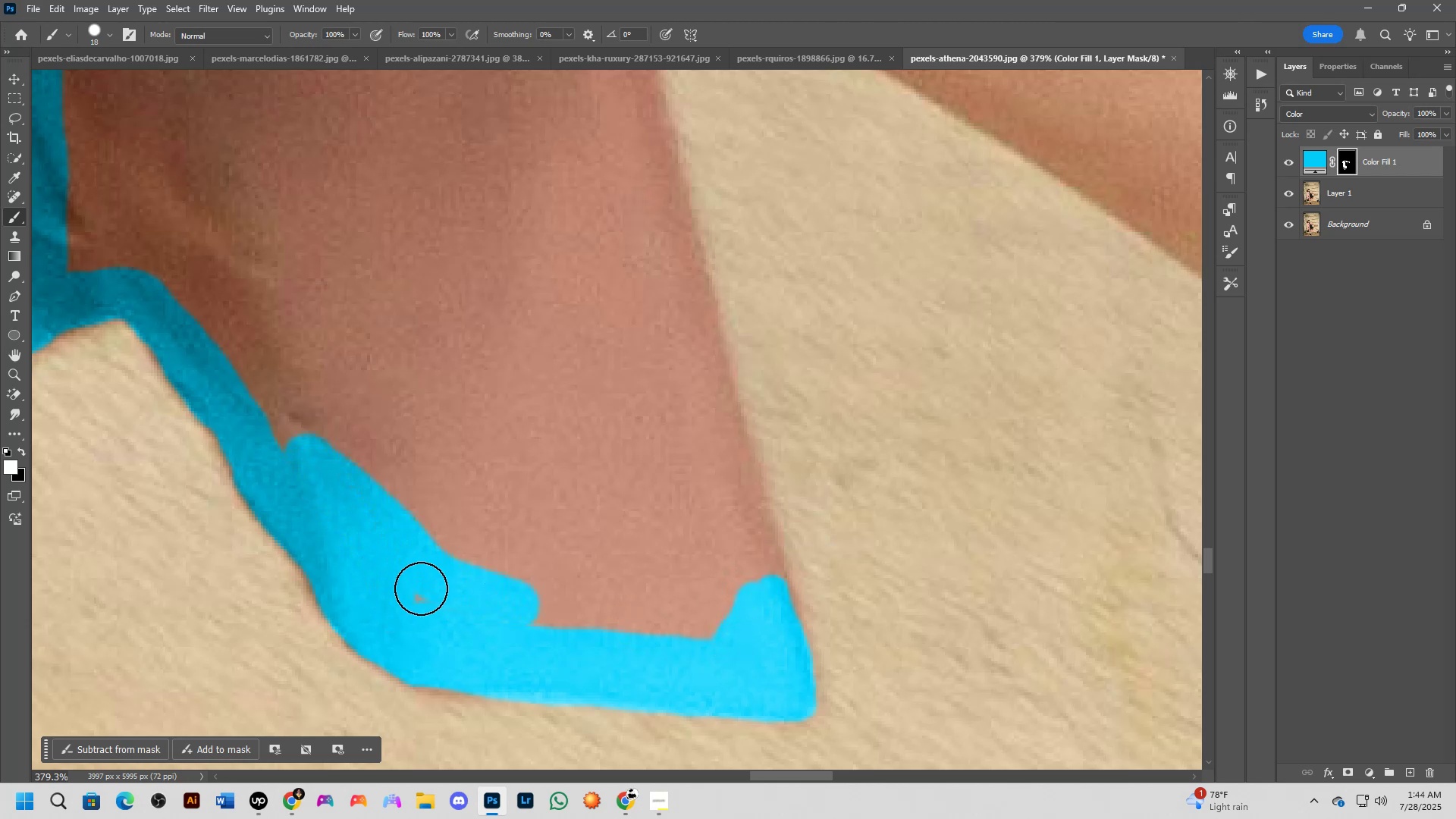 
left_click_drag(start_coordinate=[415, 595], to_coordinate=[523, 611])
 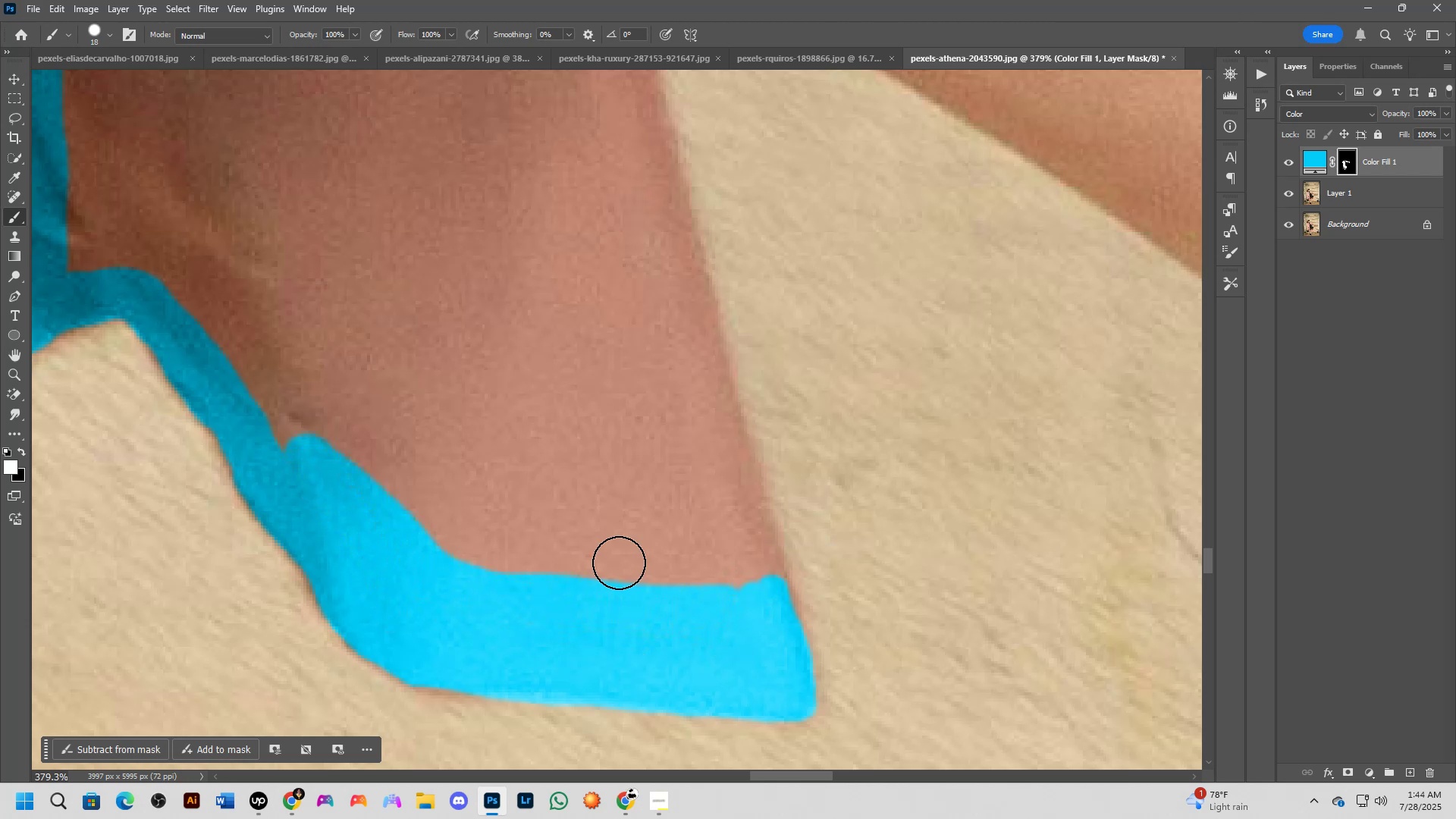 
hold_key(key=Space, duration=0.51)
 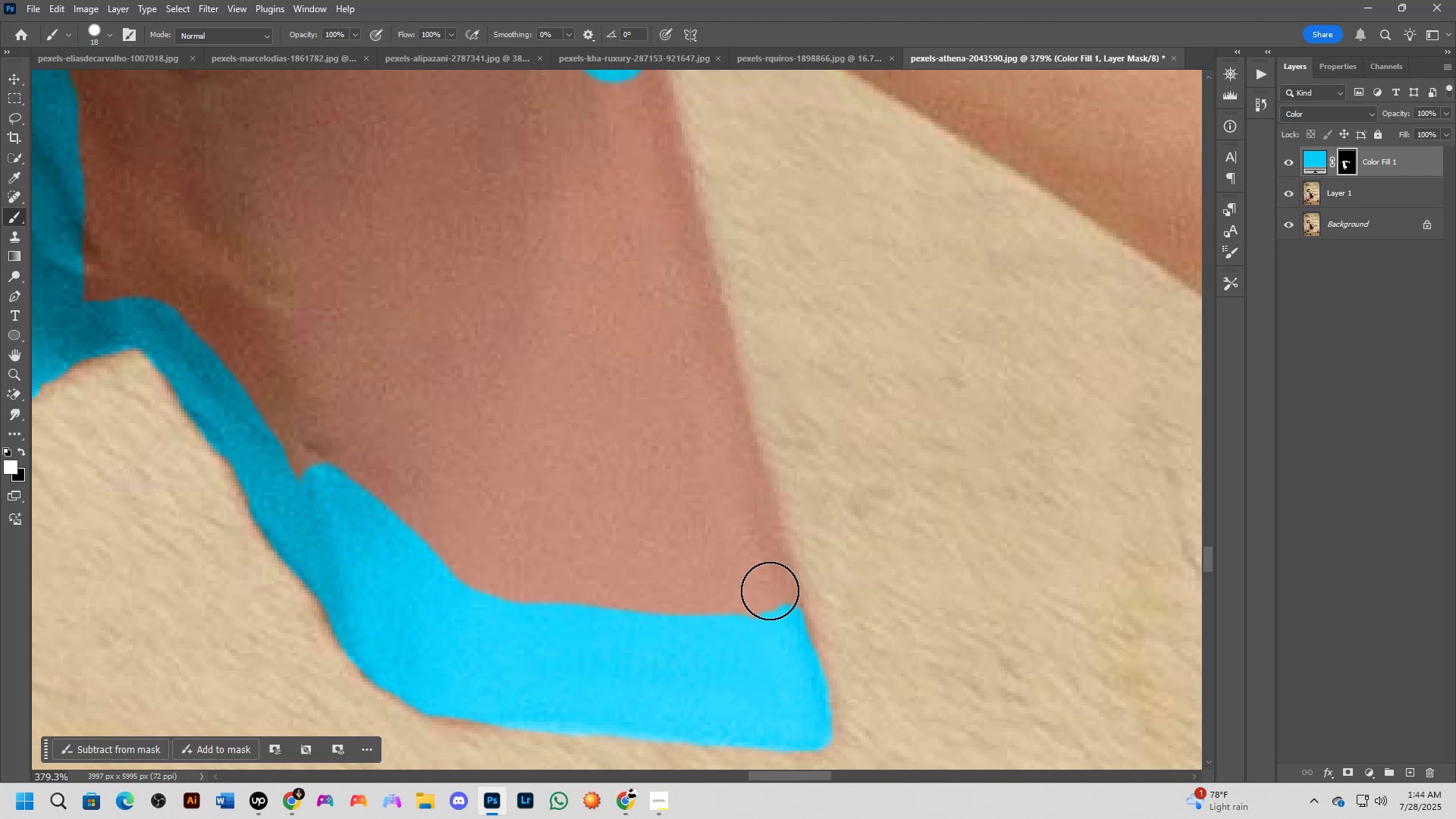 
left_click_drag(start_coordinate=[700, 544], to_coordinate=[716, 573])
 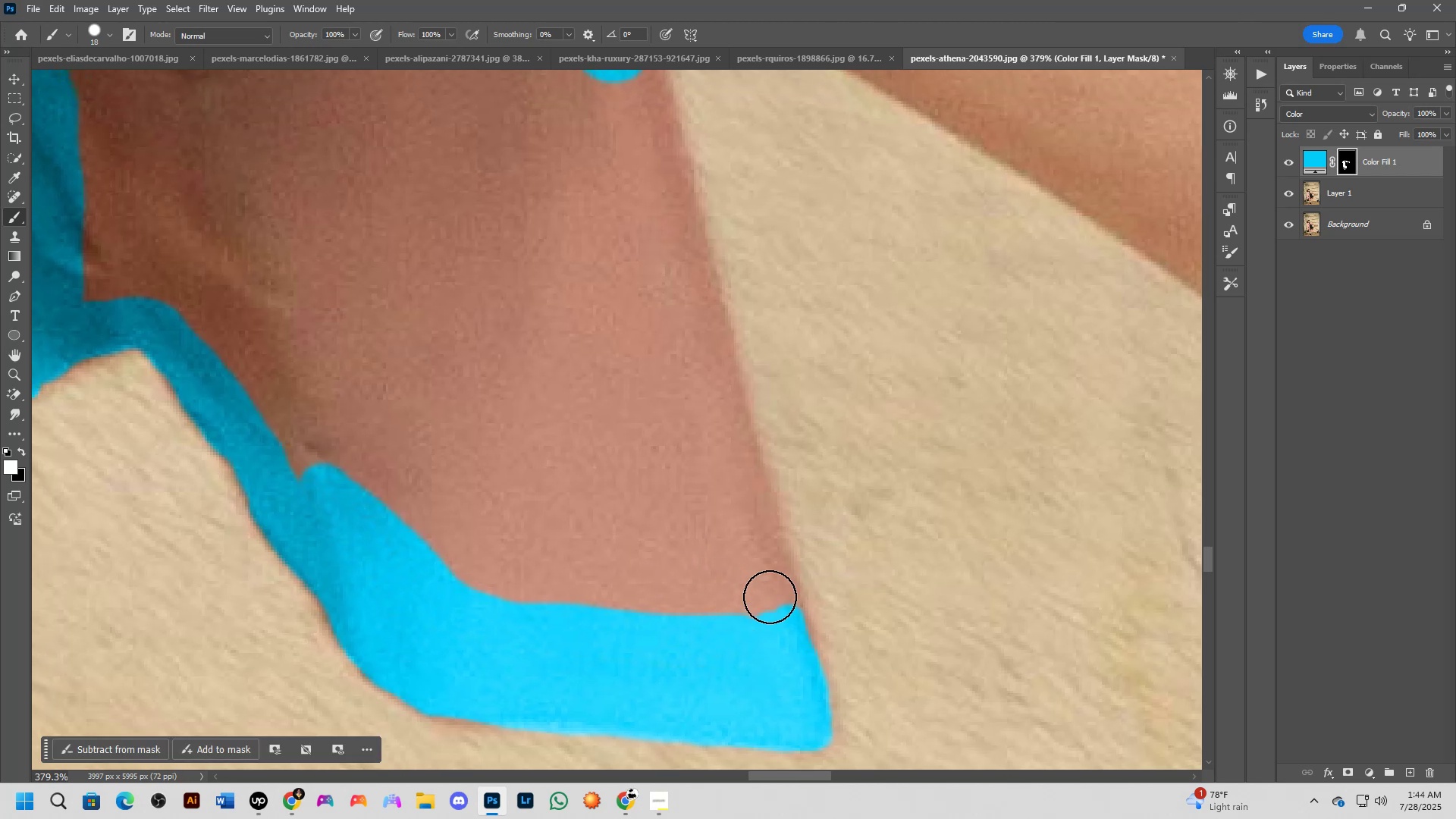 
scroll: coordinate [770, 591], scroll_direction: up, amount: 1.0
 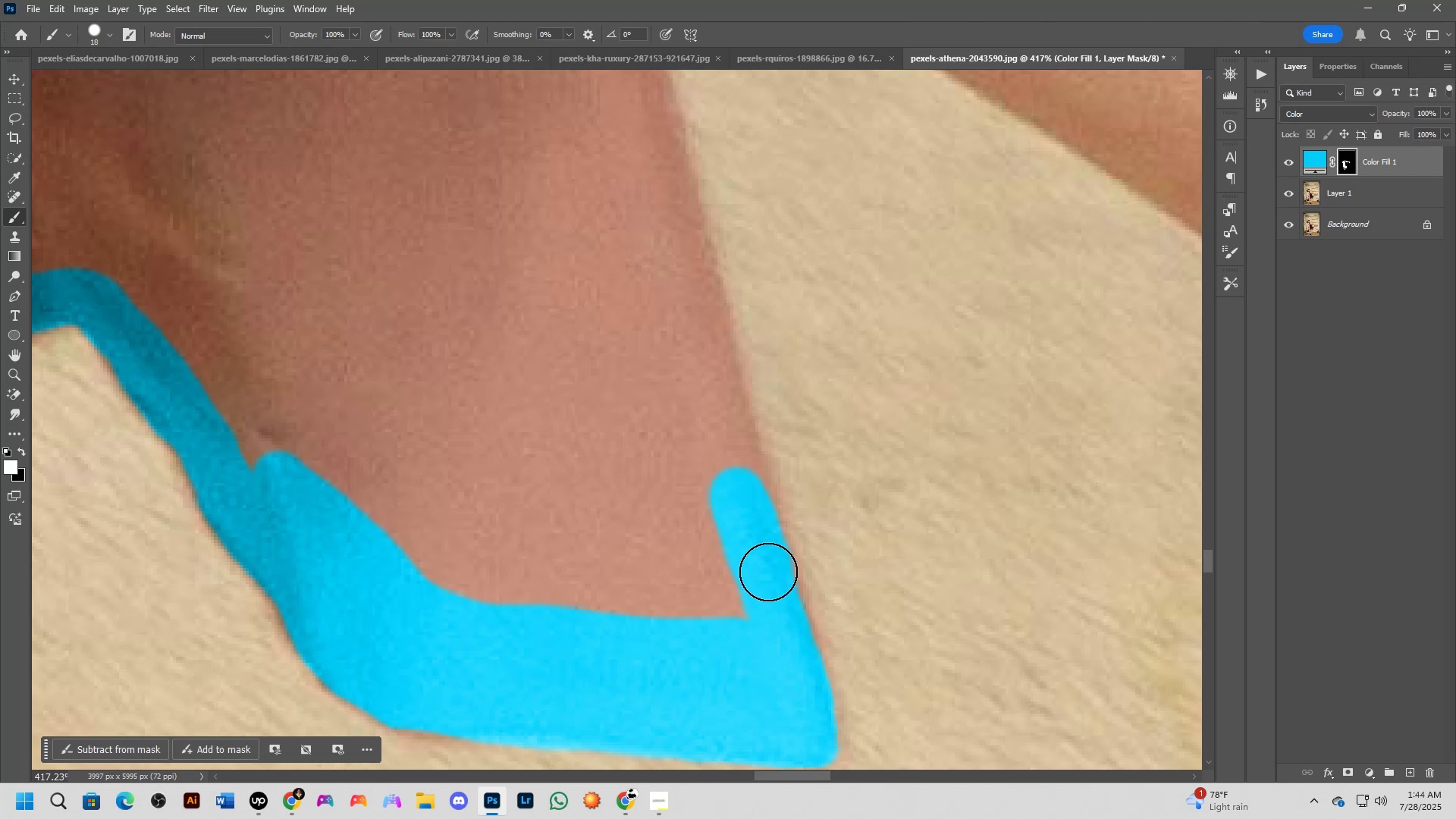 
wait(6.84)
 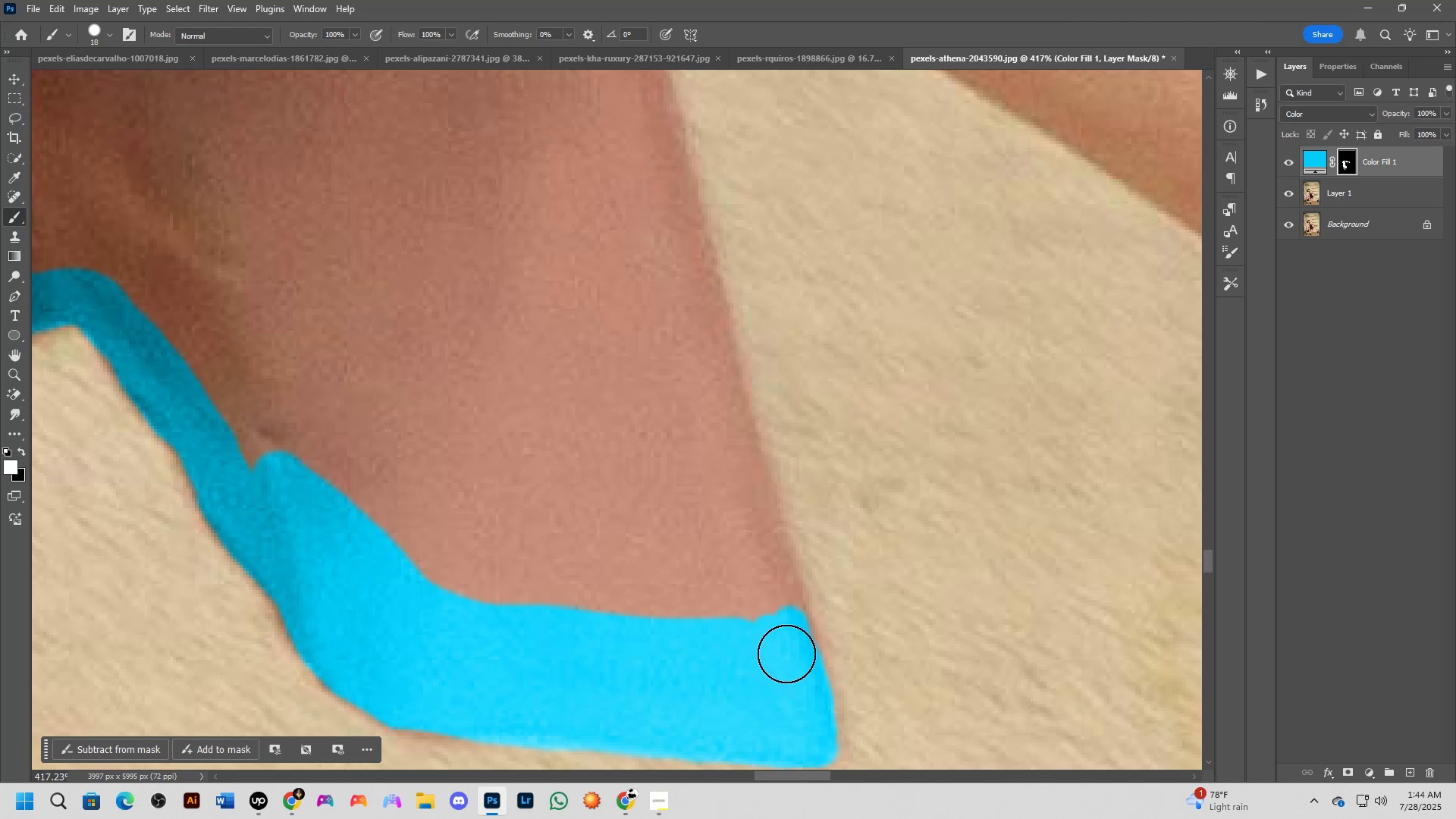 
hold_key(key=Space, duration=0.46)
 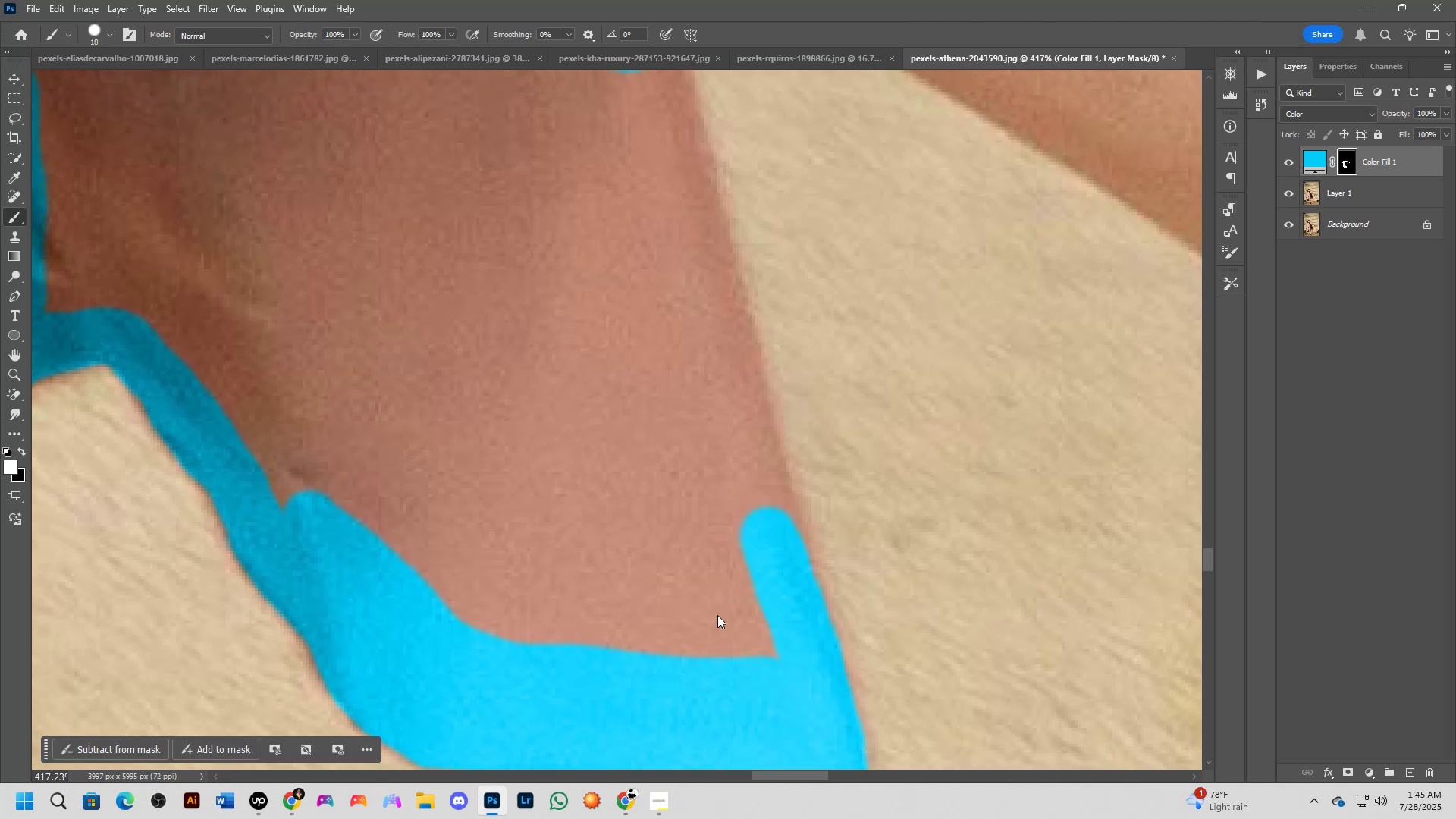 
left_click_drag(start_coordinate=[724, 502], to_coordinate=[755, 541])
 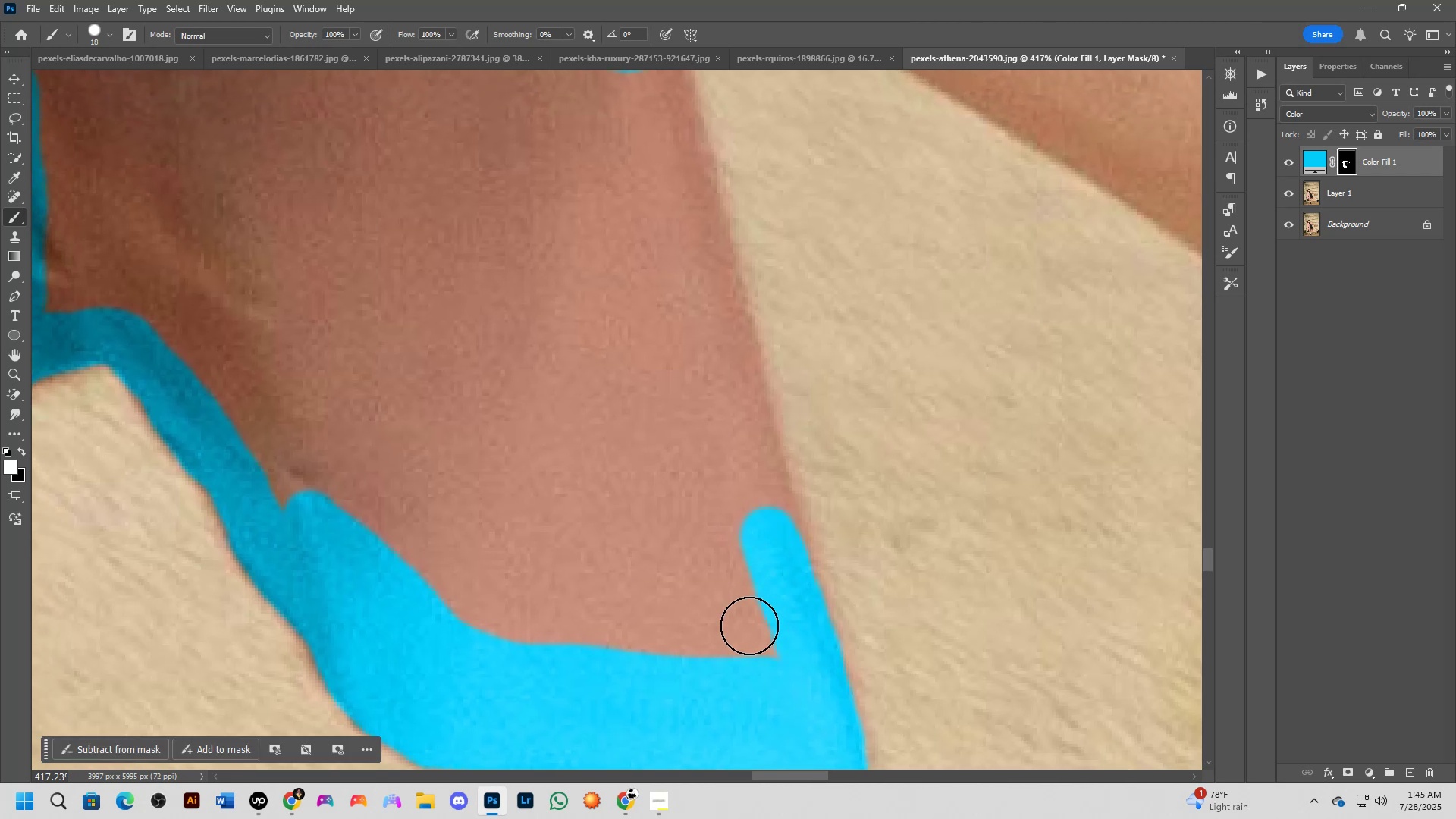 
hold_key(key=AltLeft, duration=0.39)
 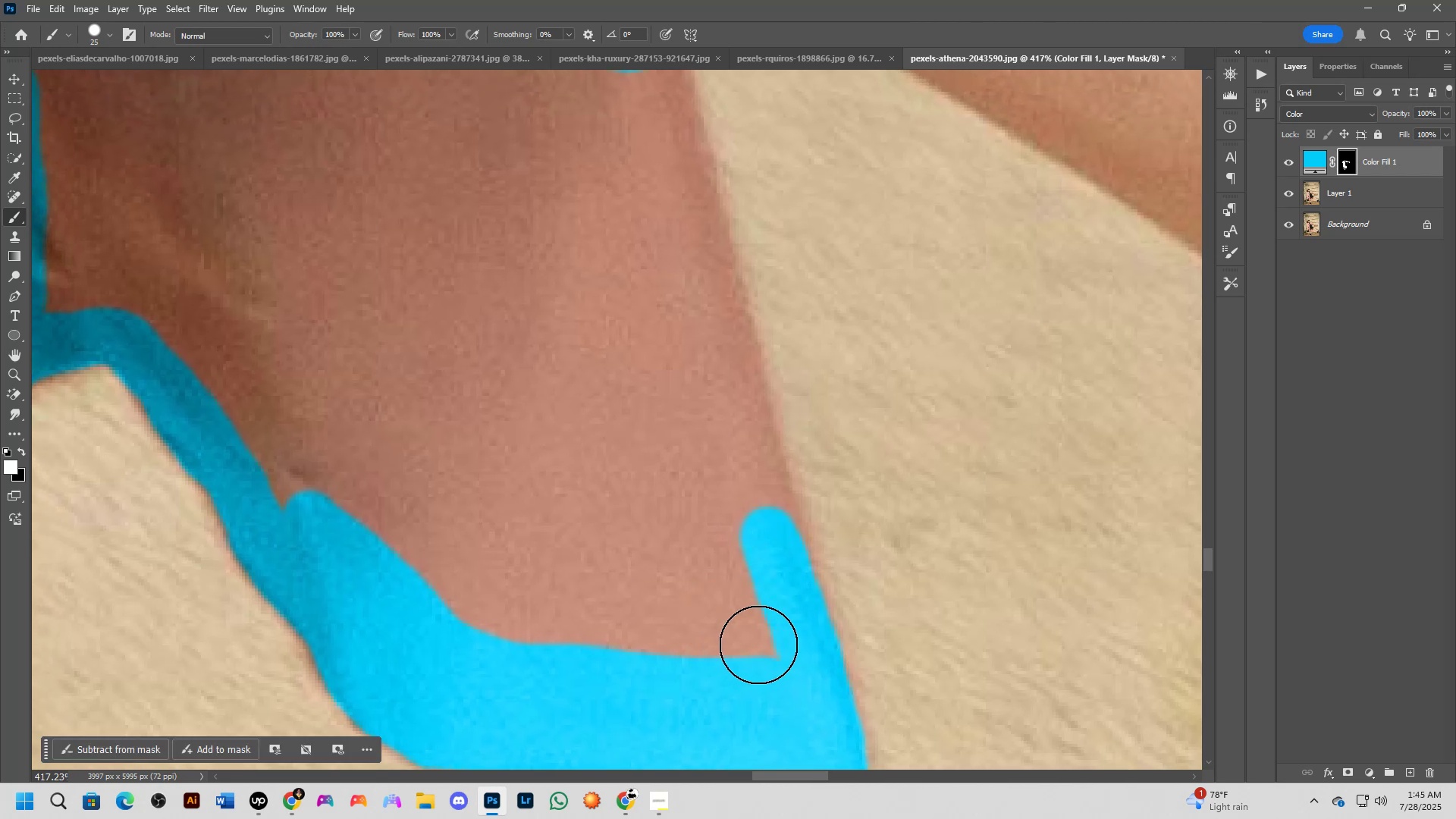 
left_click_drag(start_coordinate=[763, 645], to_coordinate=[729, 633])
 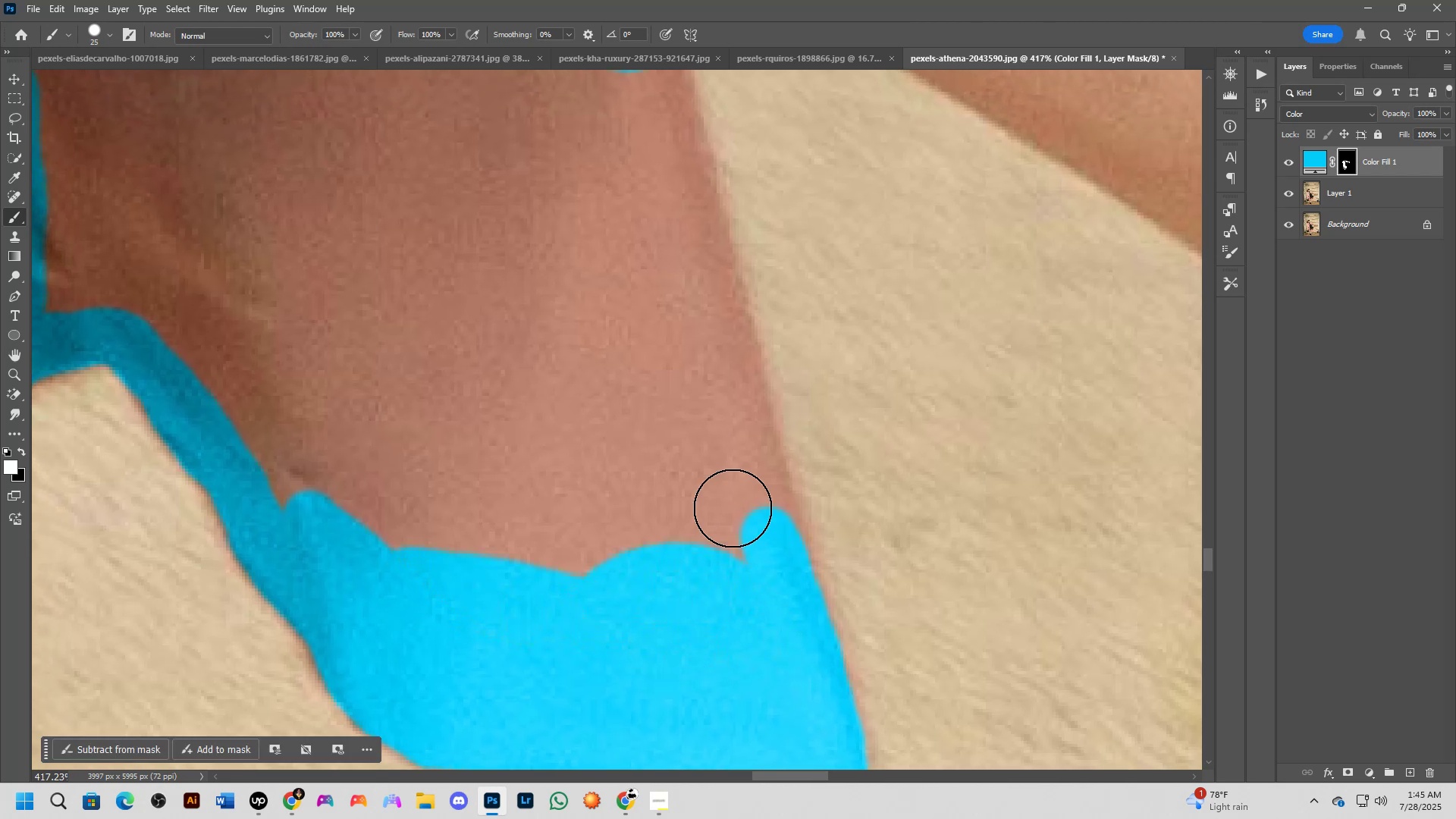 
hold_key(key=Space, duration=0.45)
 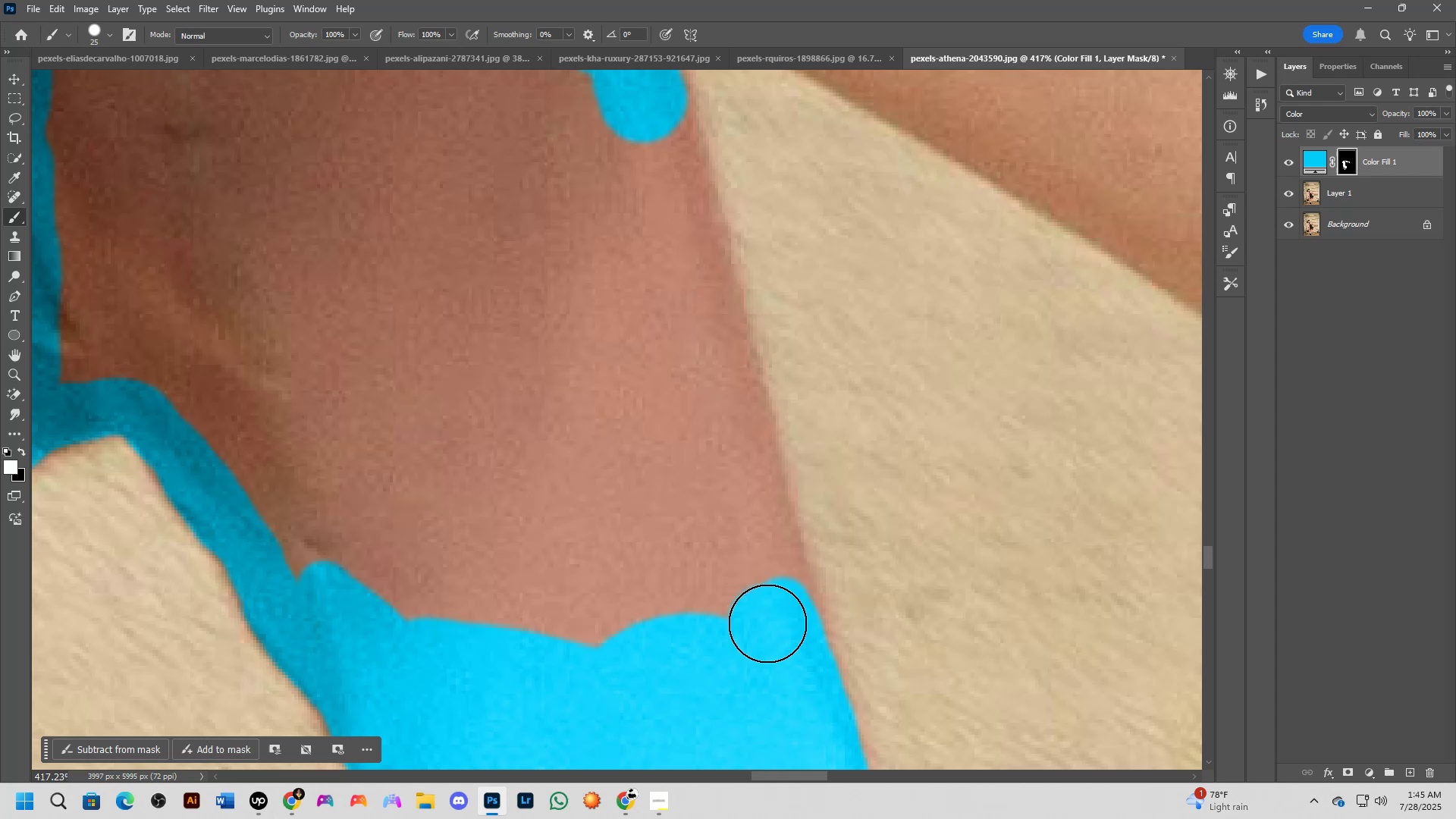 
left_click_drag(start_coordinate=[733, 531], to_coordinate=[747, 601])
 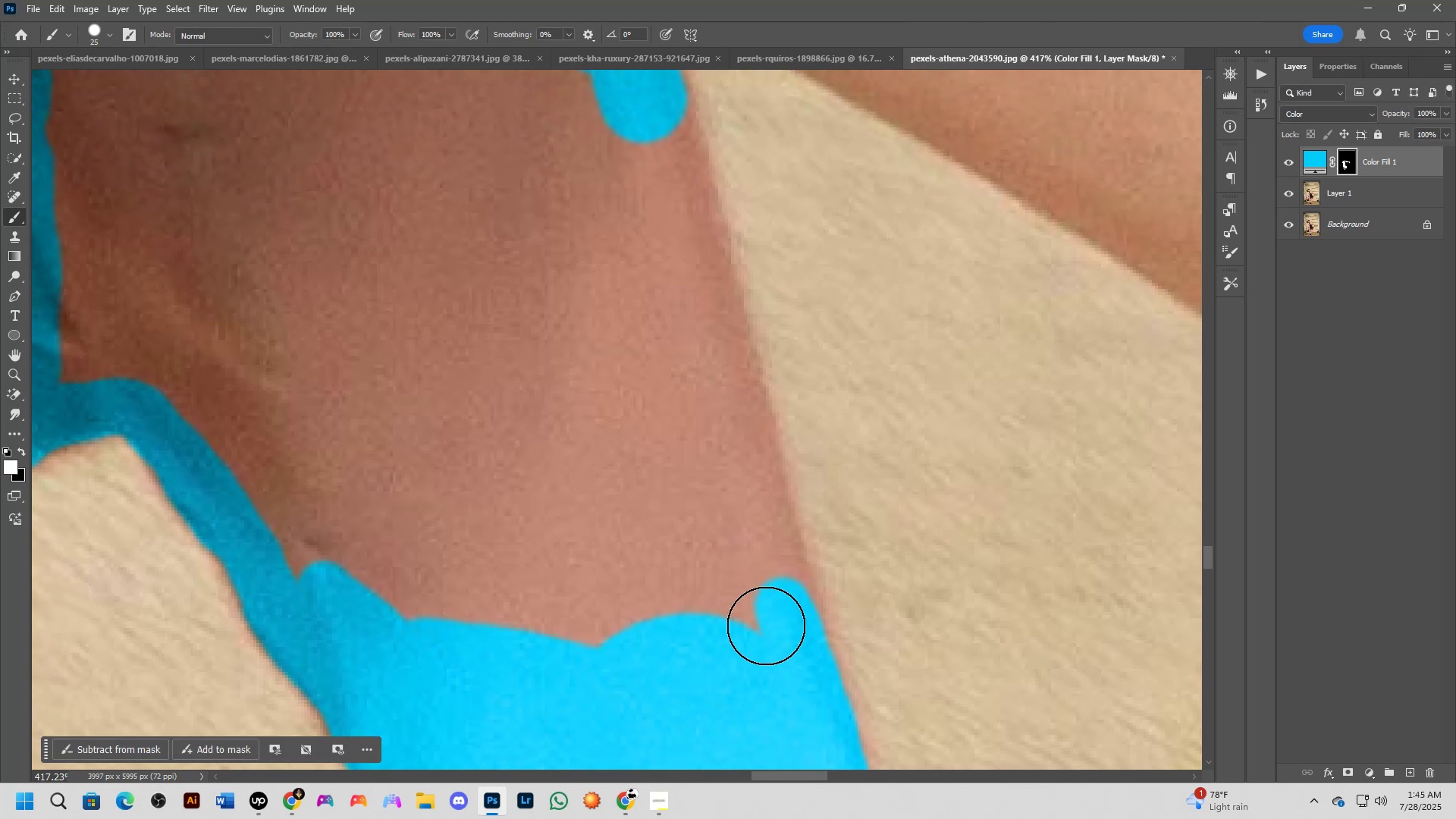 
left_click_drag(start_coordinate=[767, 624], to_coordinate=[748, 510])
 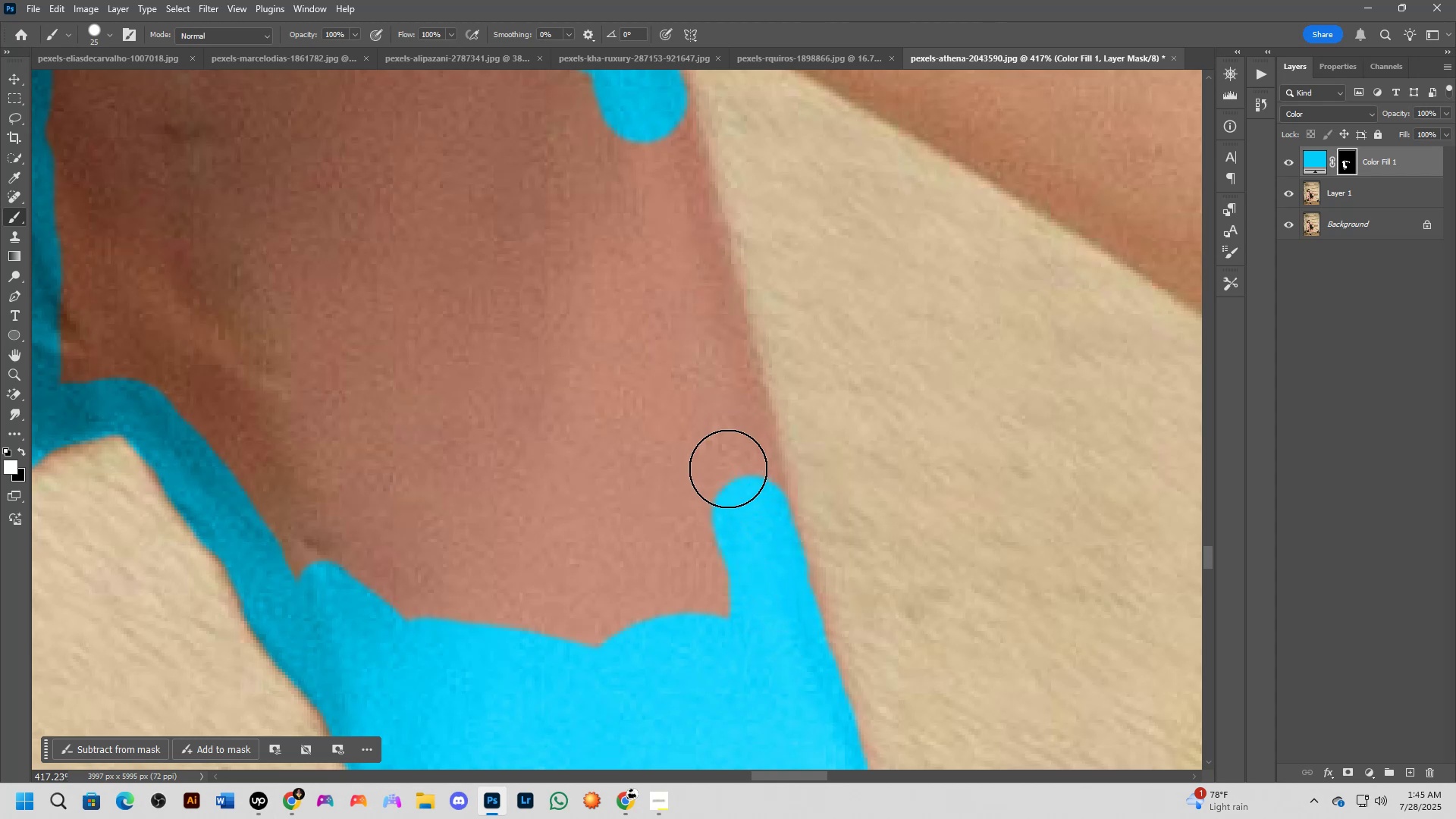 
left_click_drag(start_coordinate=[730, 490], to_coordinate=[745, 587])
 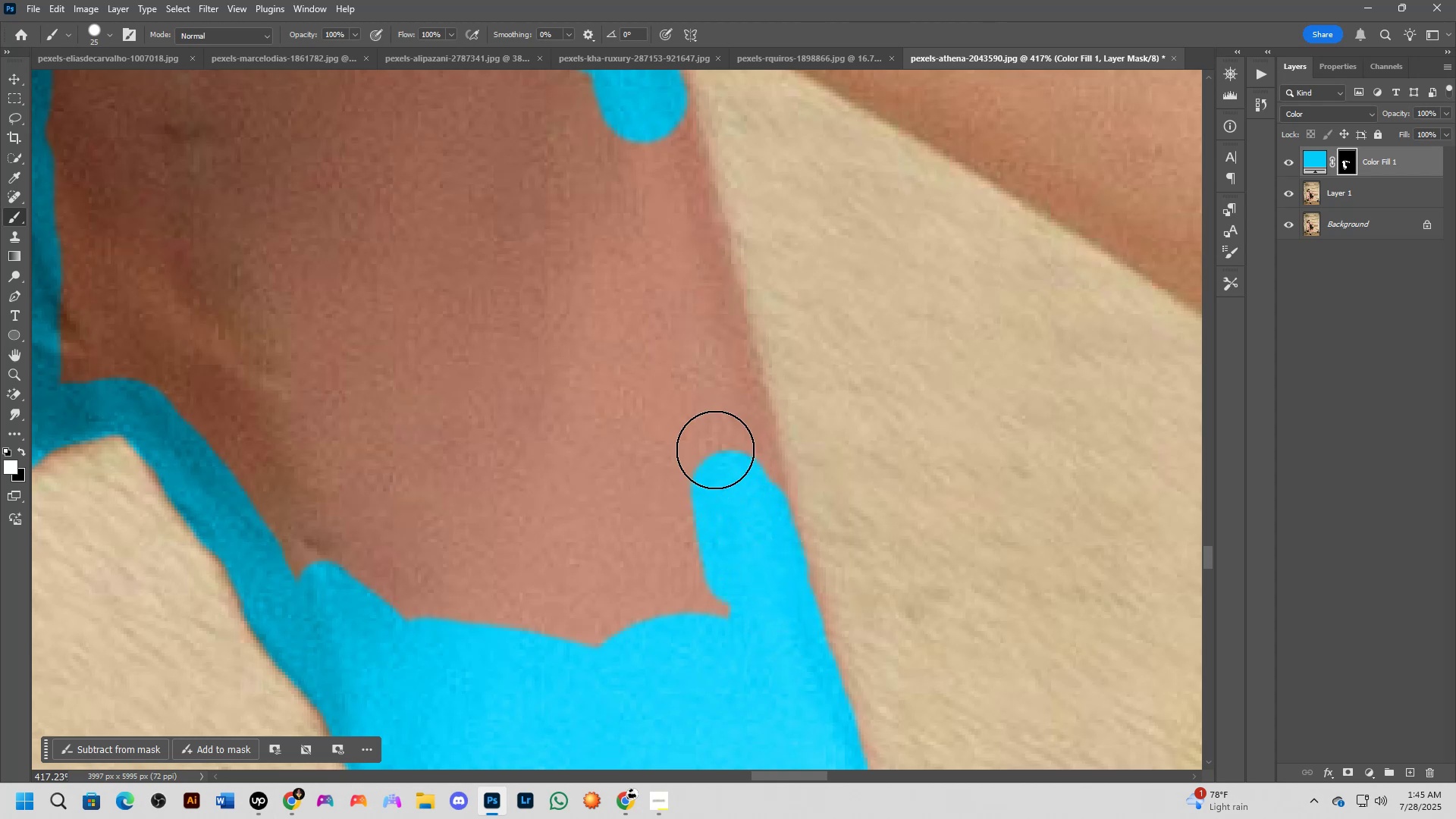 
hold_key(key=Space, duration=0.47)
 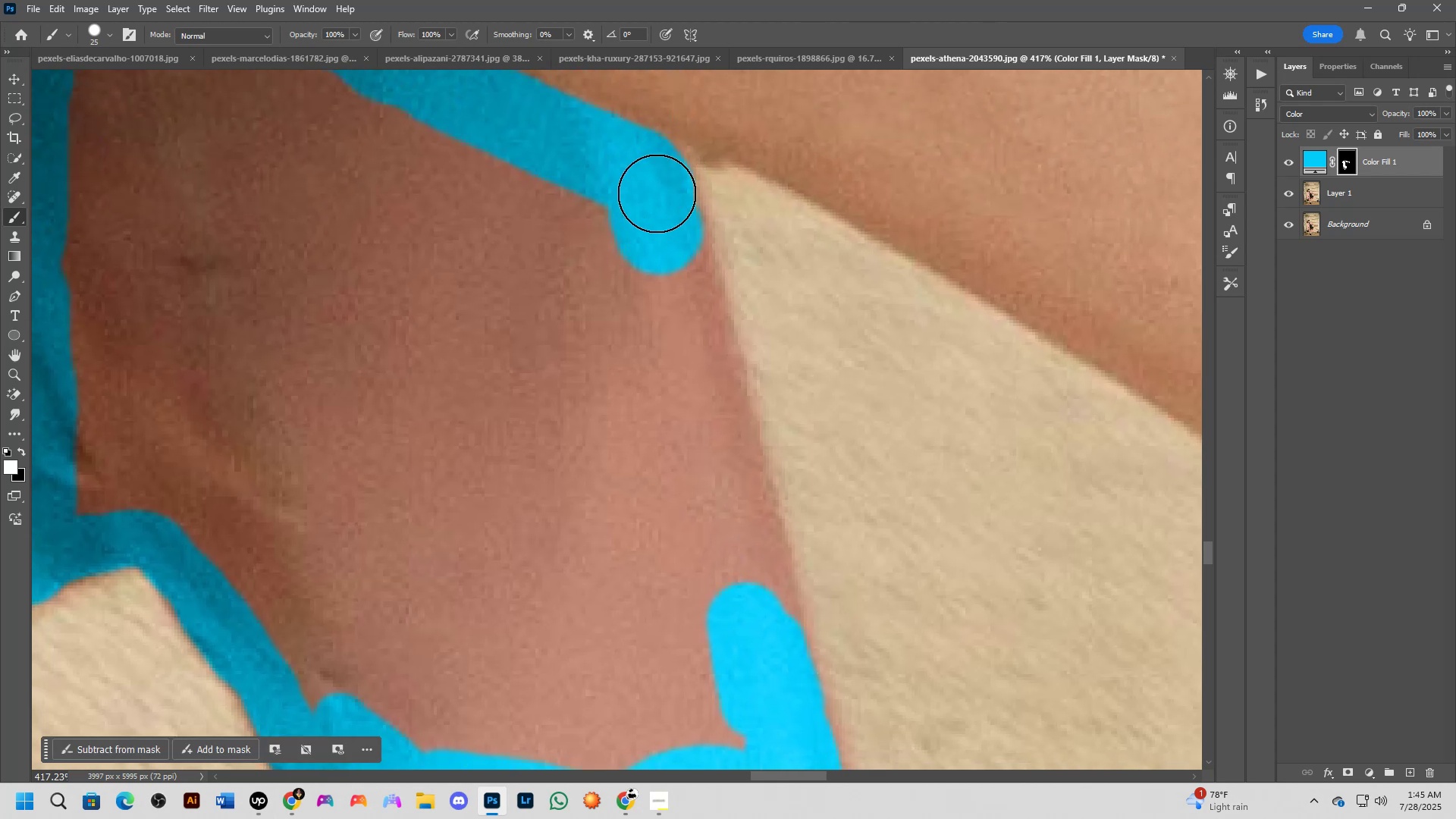 
left_click_drag(start_coordinate=[722, 416], to_coordinate=[738, 548])
 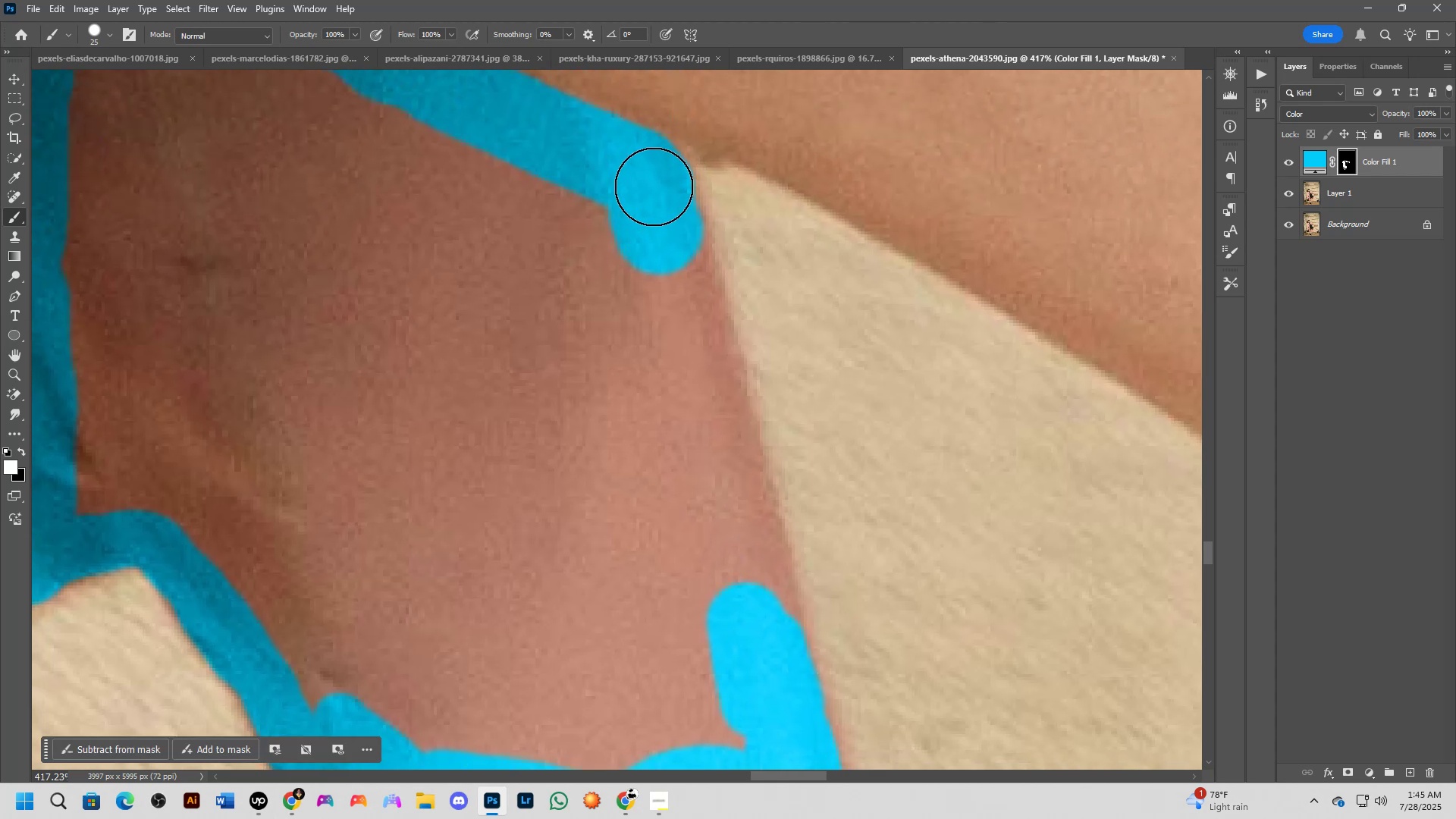 
left_click_drag(start_coordinate=[656, 190], to_coordinate=[686, 315])
 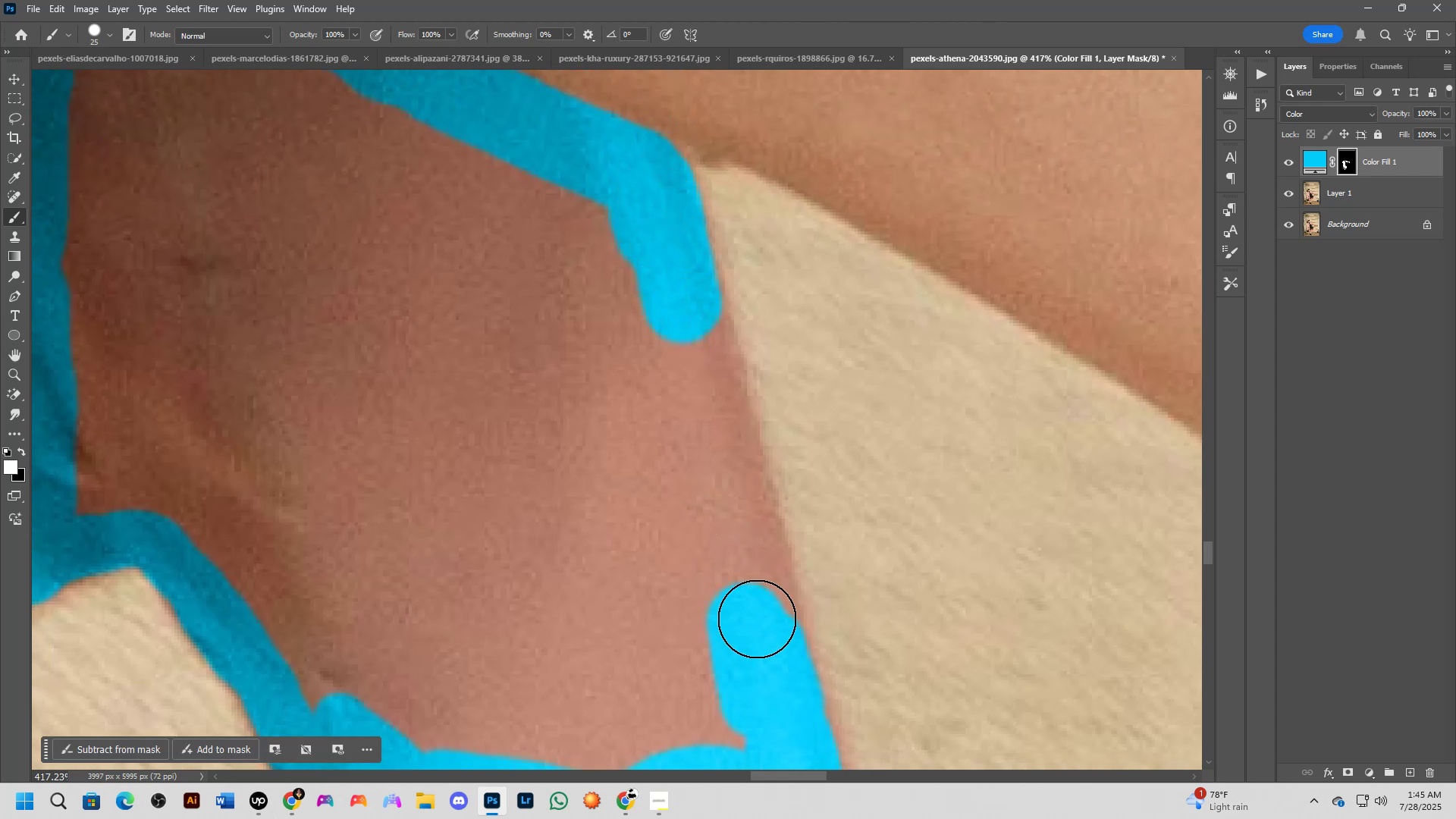 
hold_key(key=ShiftLeft, duration=1.12)
left_click([761, 623])
 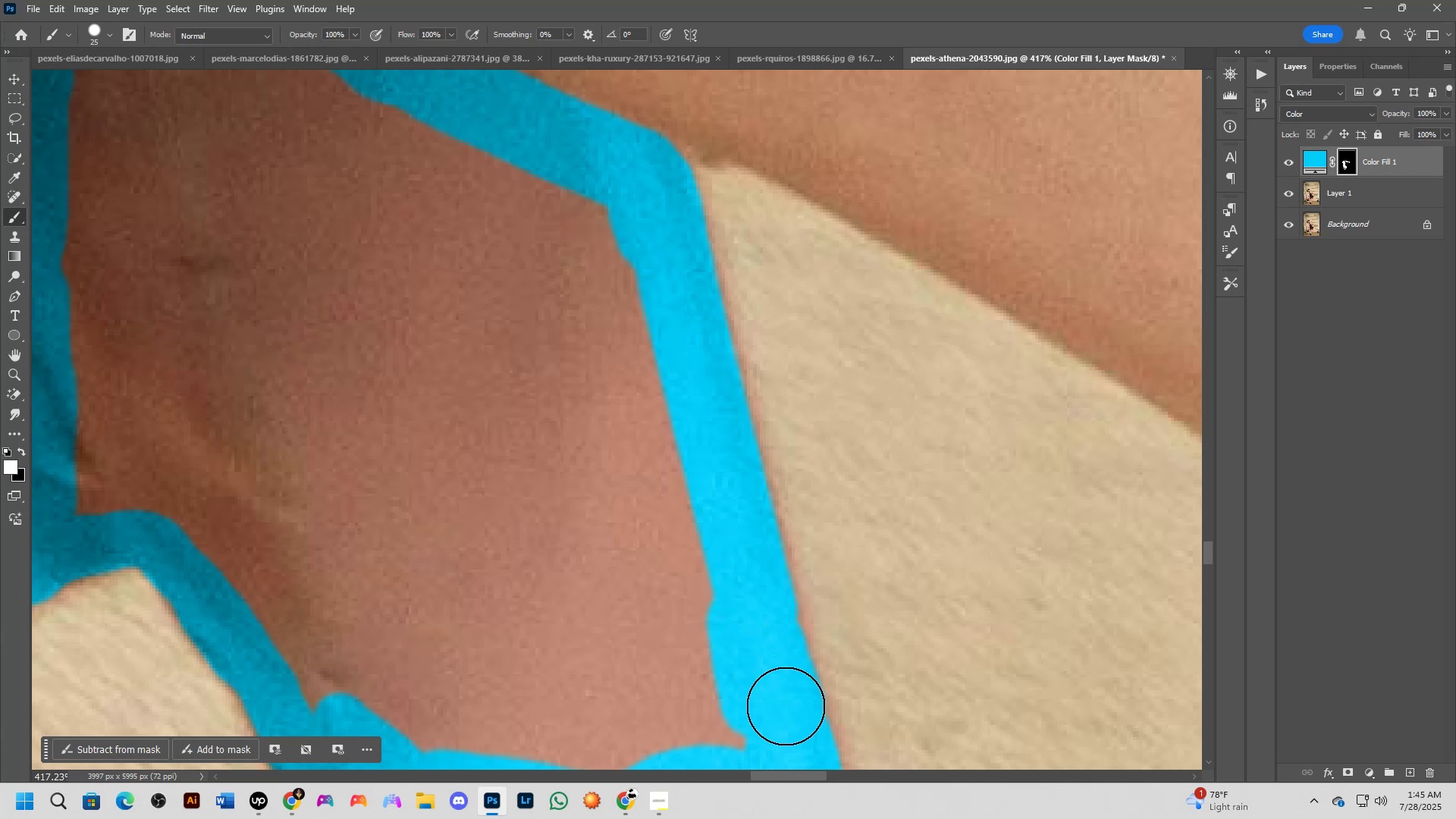 
left_click_drag(start_coordinate=[778, 679], to_coordinate=[712, 452])
 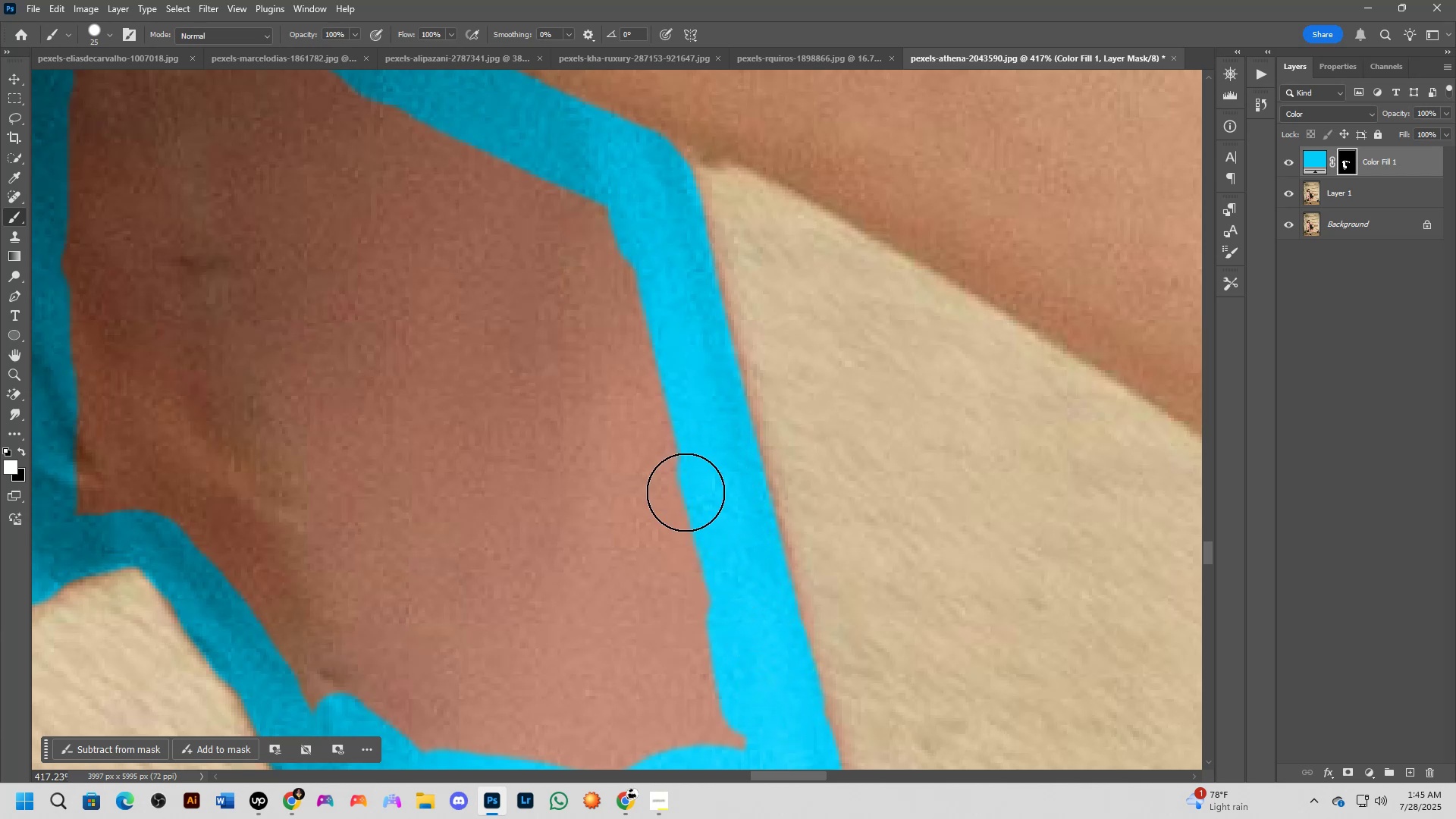 
hold_key(key=Space, duration=0.44)
 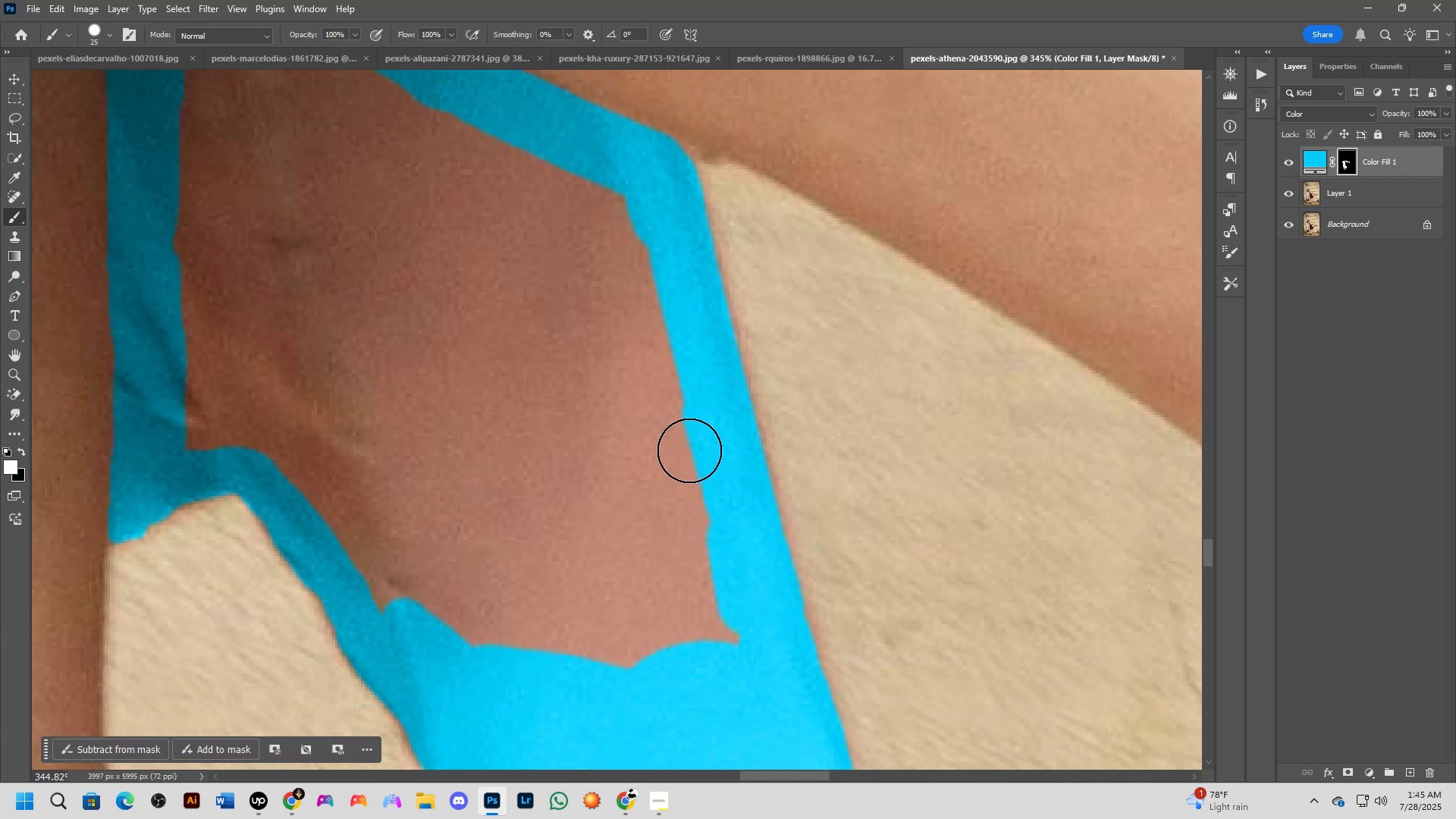 
left_click_drag(start_coordinate=[683, 472], to_coordinate=[687, 412])
 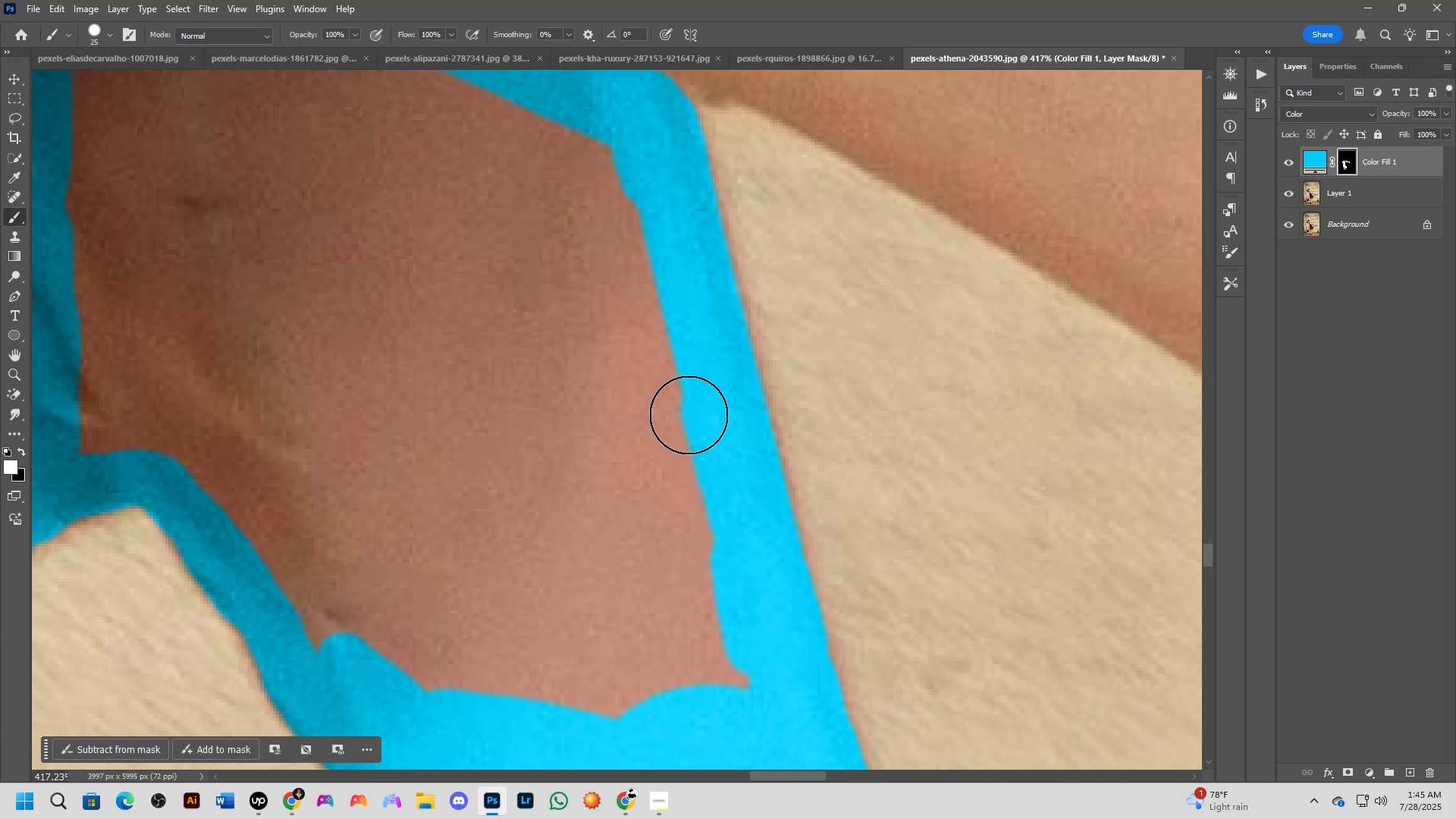 
scroll: coordinate [689, 453], scroll_direction: down, amount: 5.0
 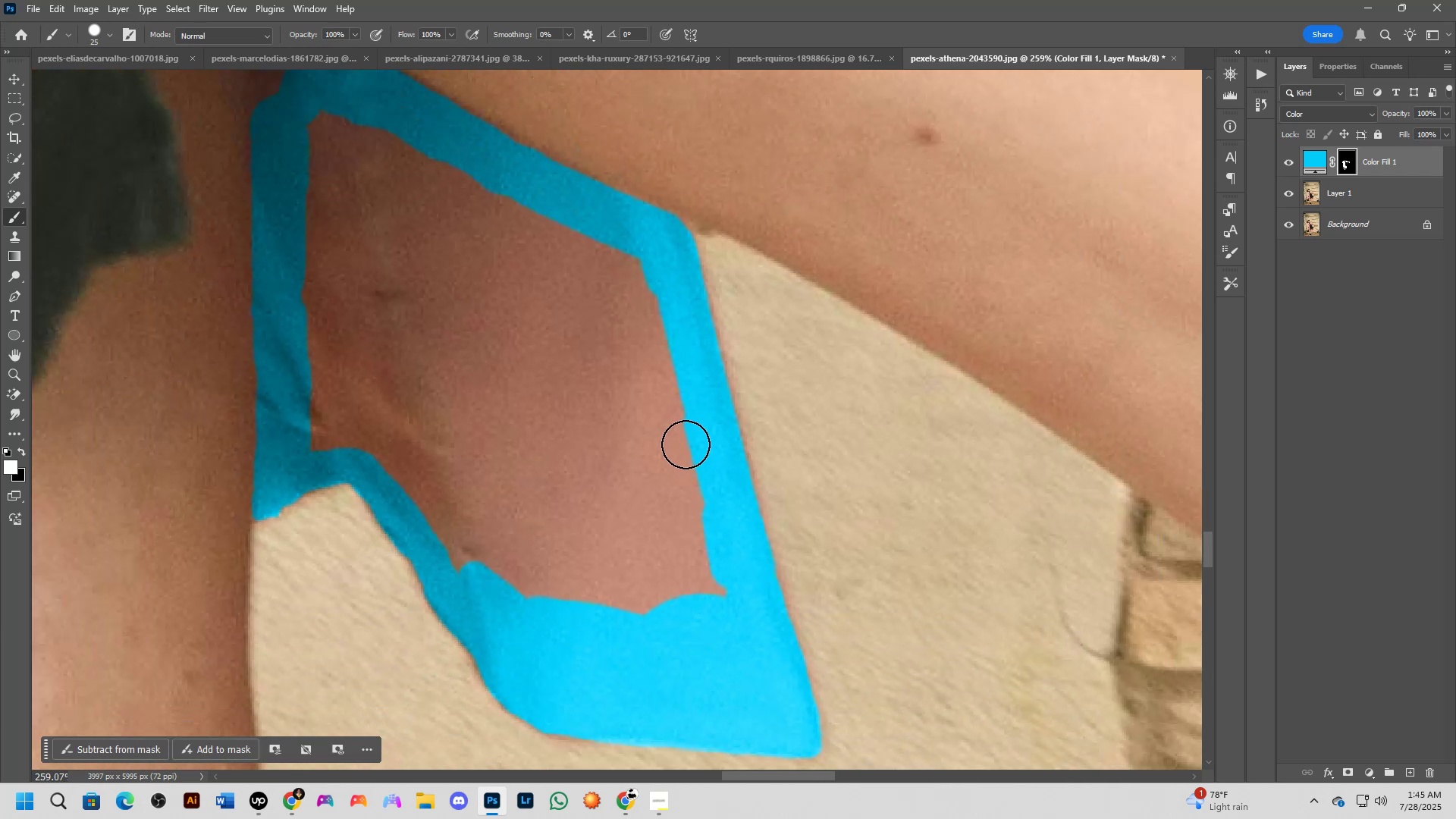 
hold_key(key=Space, duration=0.69)
 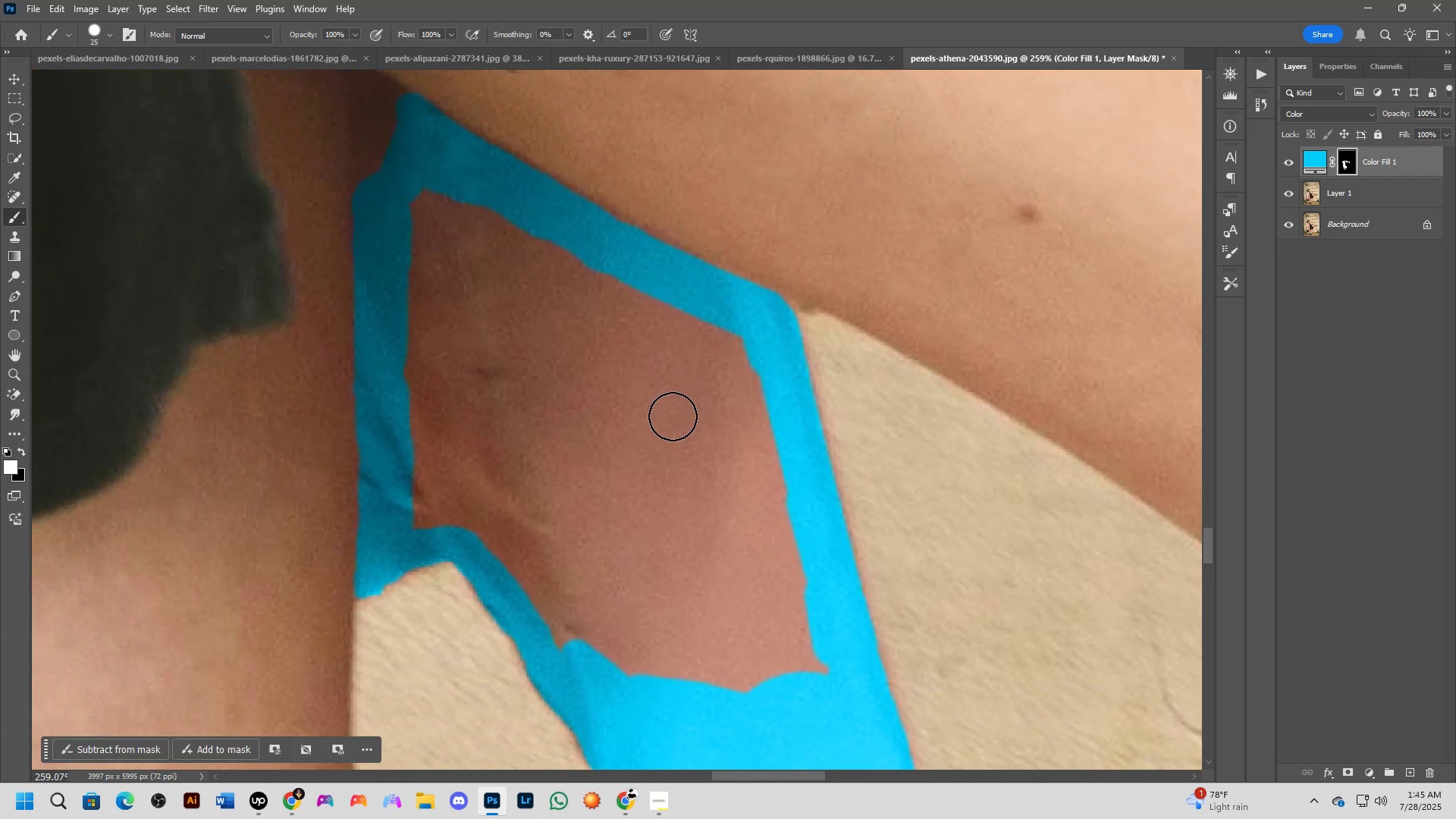 
left_click_drag(start_coordinate=[576, 311], to_coordinate=[678, 389])
 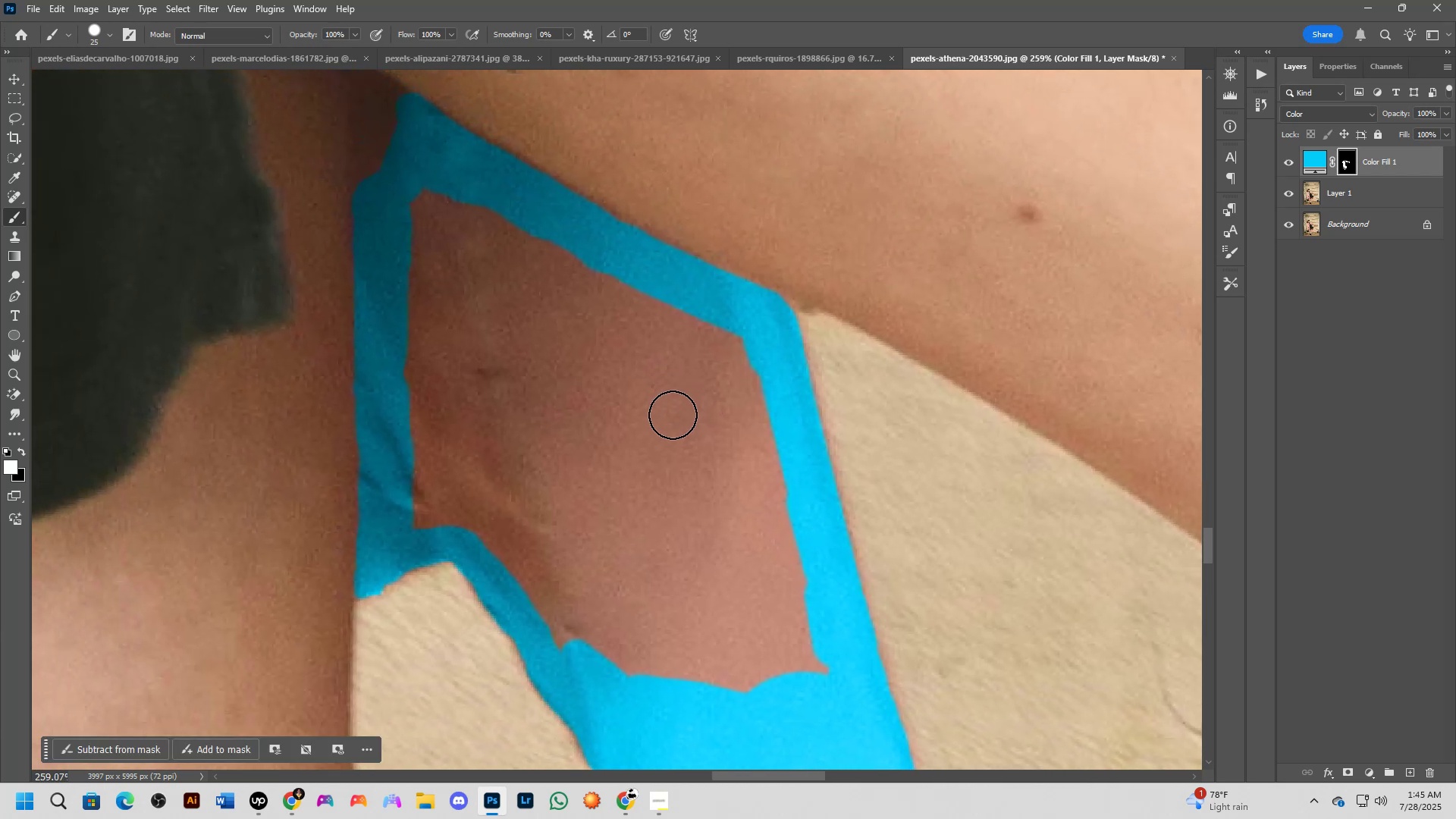 
scroll: coordinate [676, 407], scroll_direction: down, amount: 11.0
 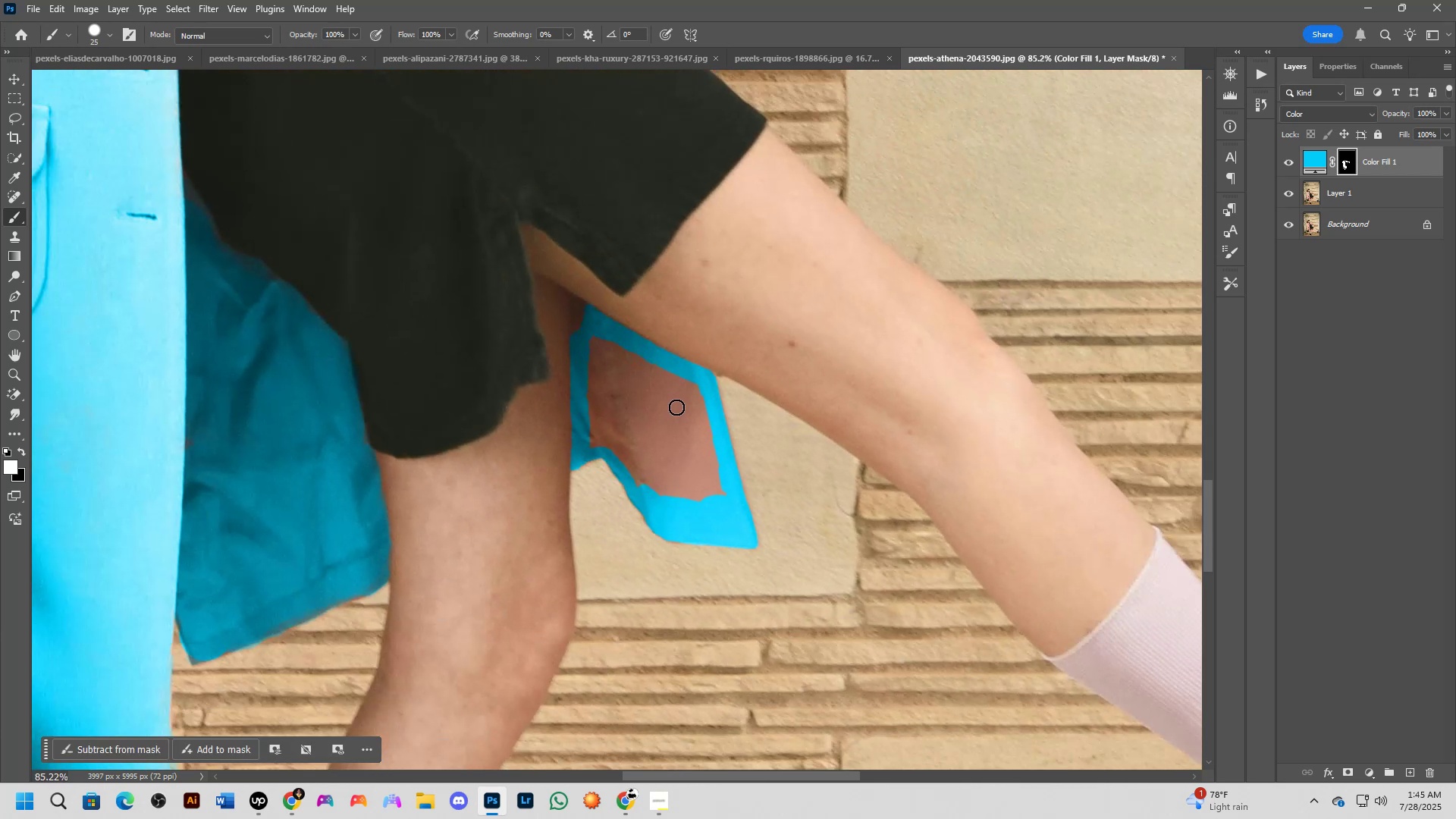 
scroll: coordinate [678, 406], scroll_direction: up, amount: 15.0
 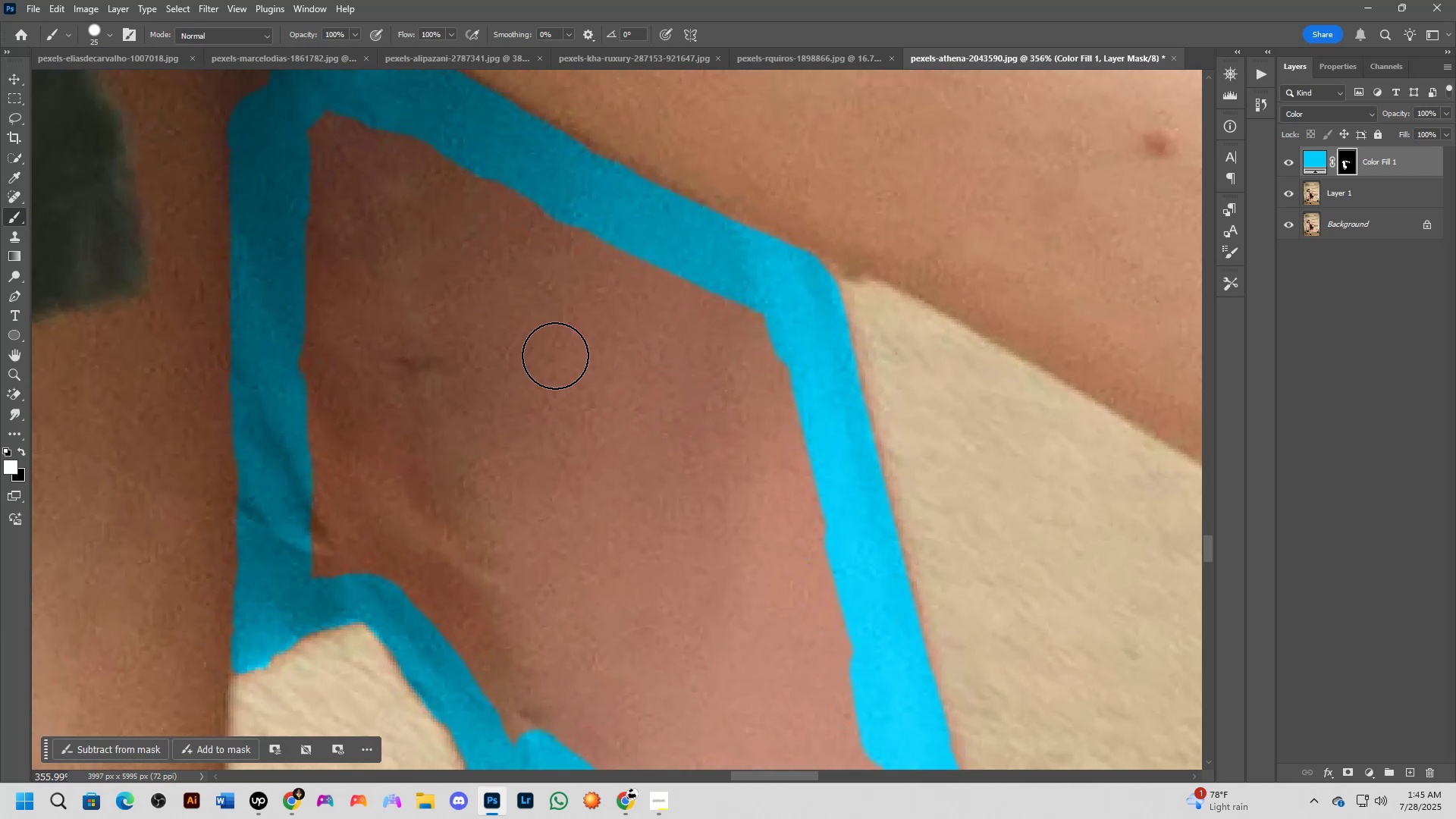 
hold_key(key=AltLeft, duration=0.56)
 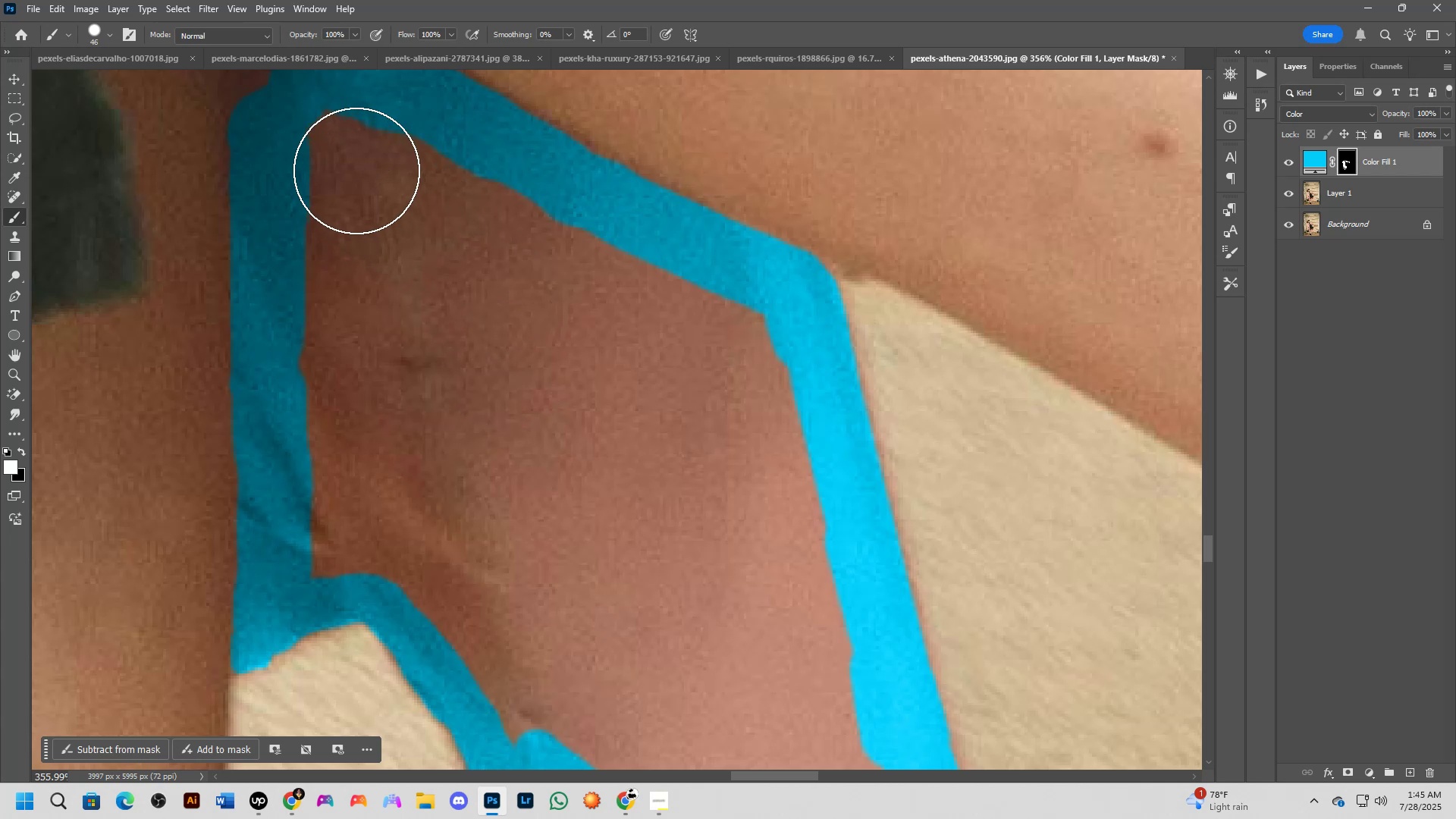 
left_click_drag(start_coordinate=[342, 153], to_coordinate=[811, 672])
 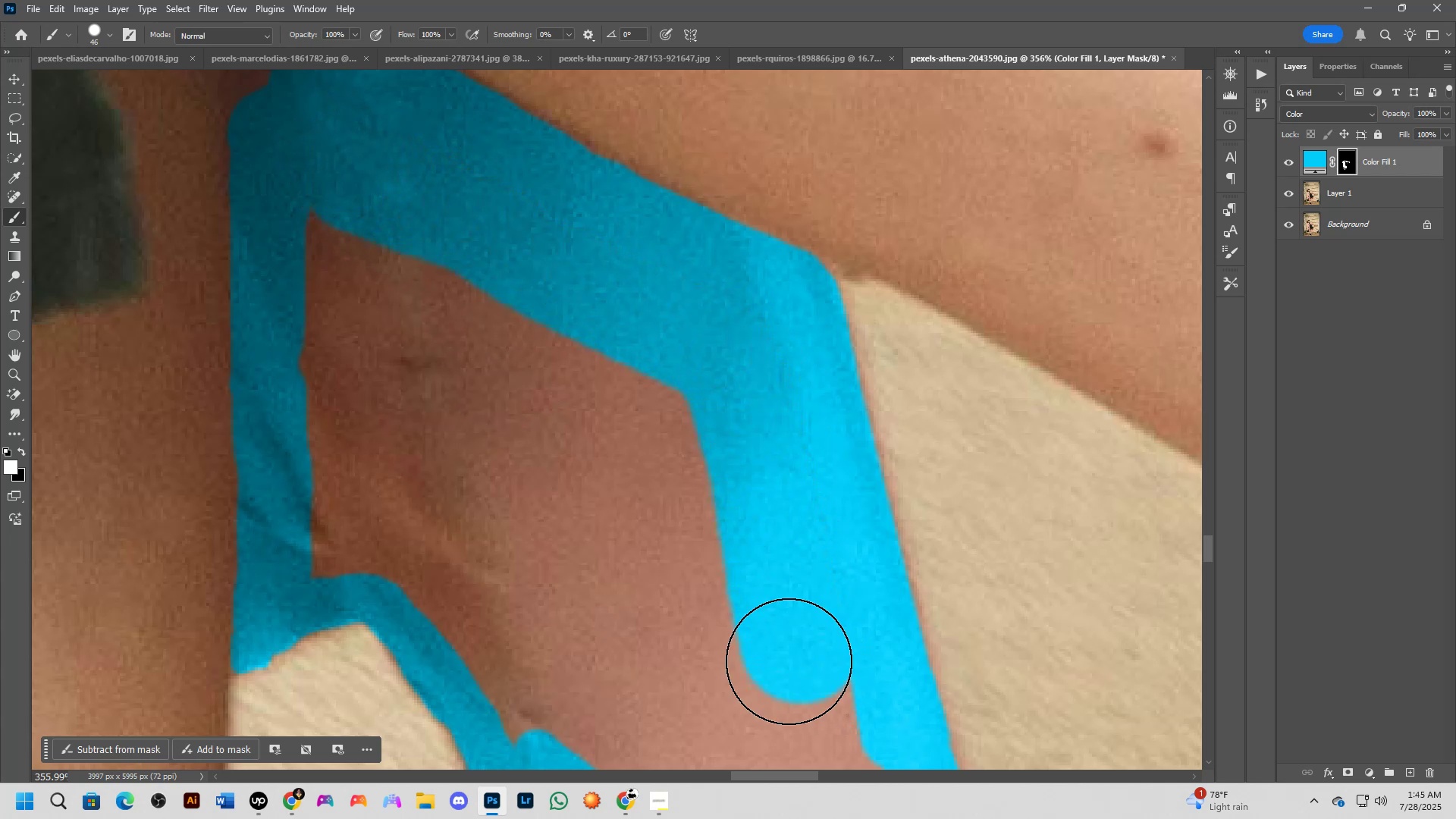 
hold_key(key=Space, duration=0.6)
 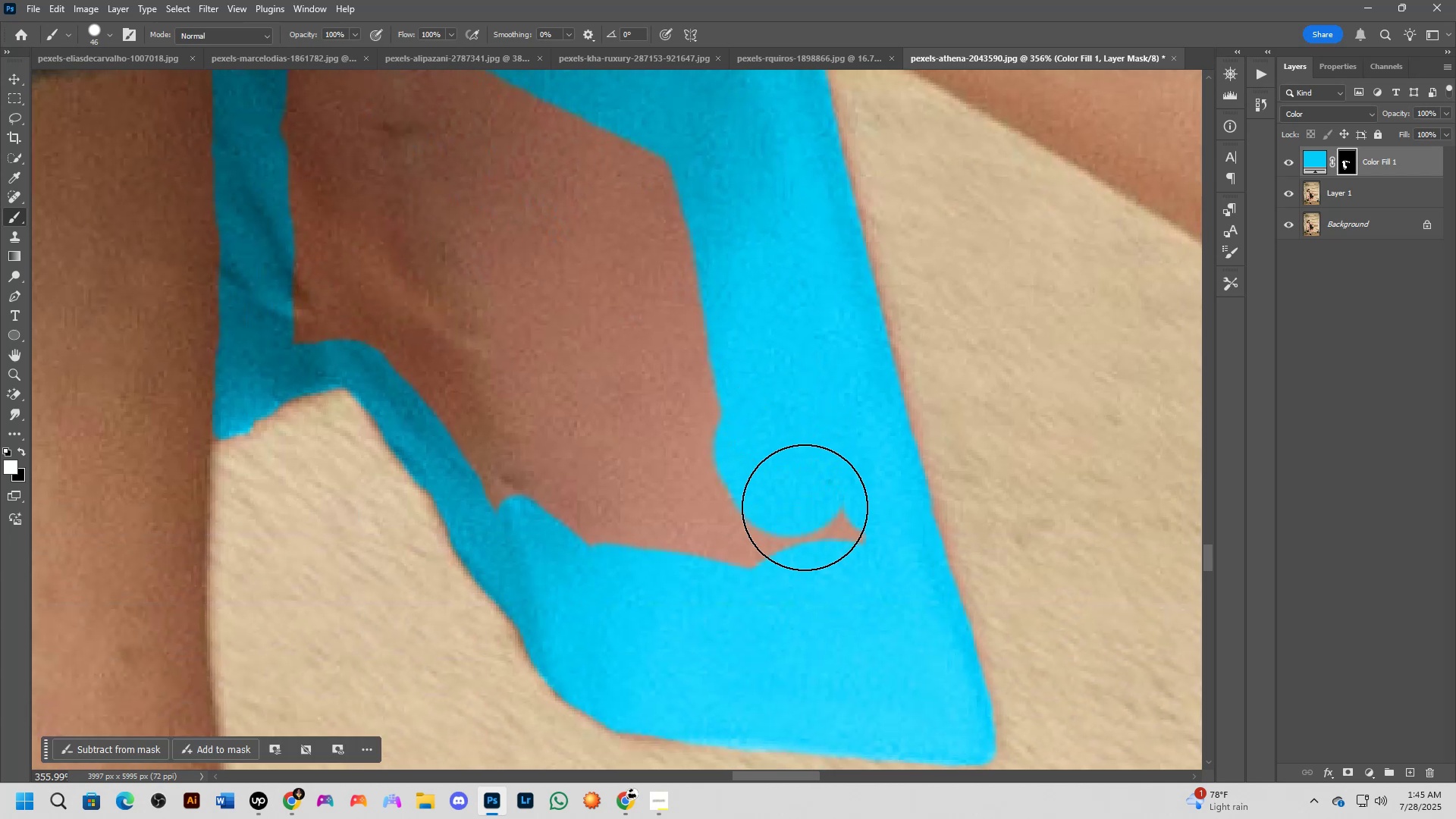 
left_click_drag(start_coordinate=[781, 634], to_coordinate=[763, 400])
 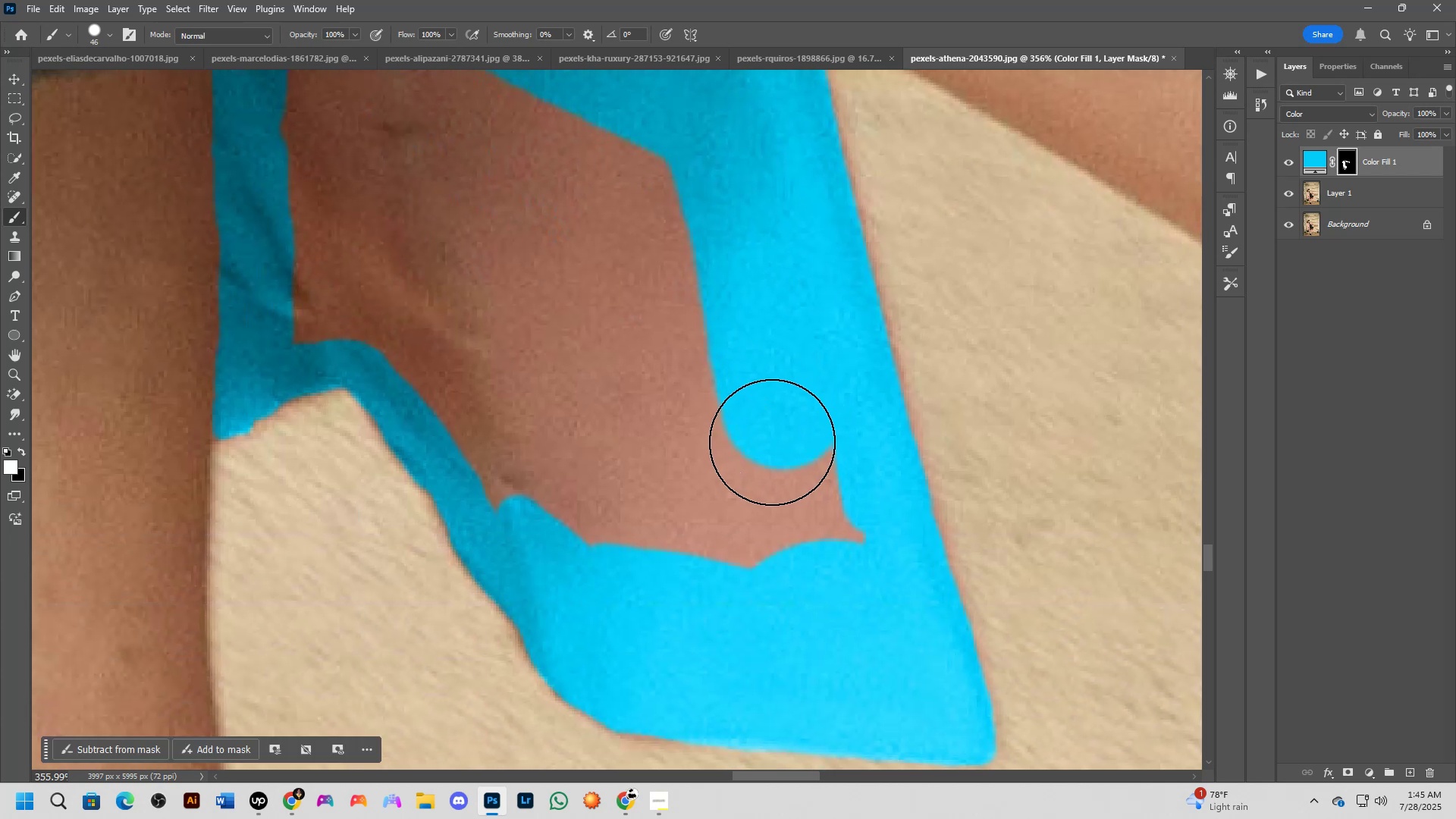 
left_click_drag(start_coordinate=[775, 449], to_coordinate=[701, 337])
 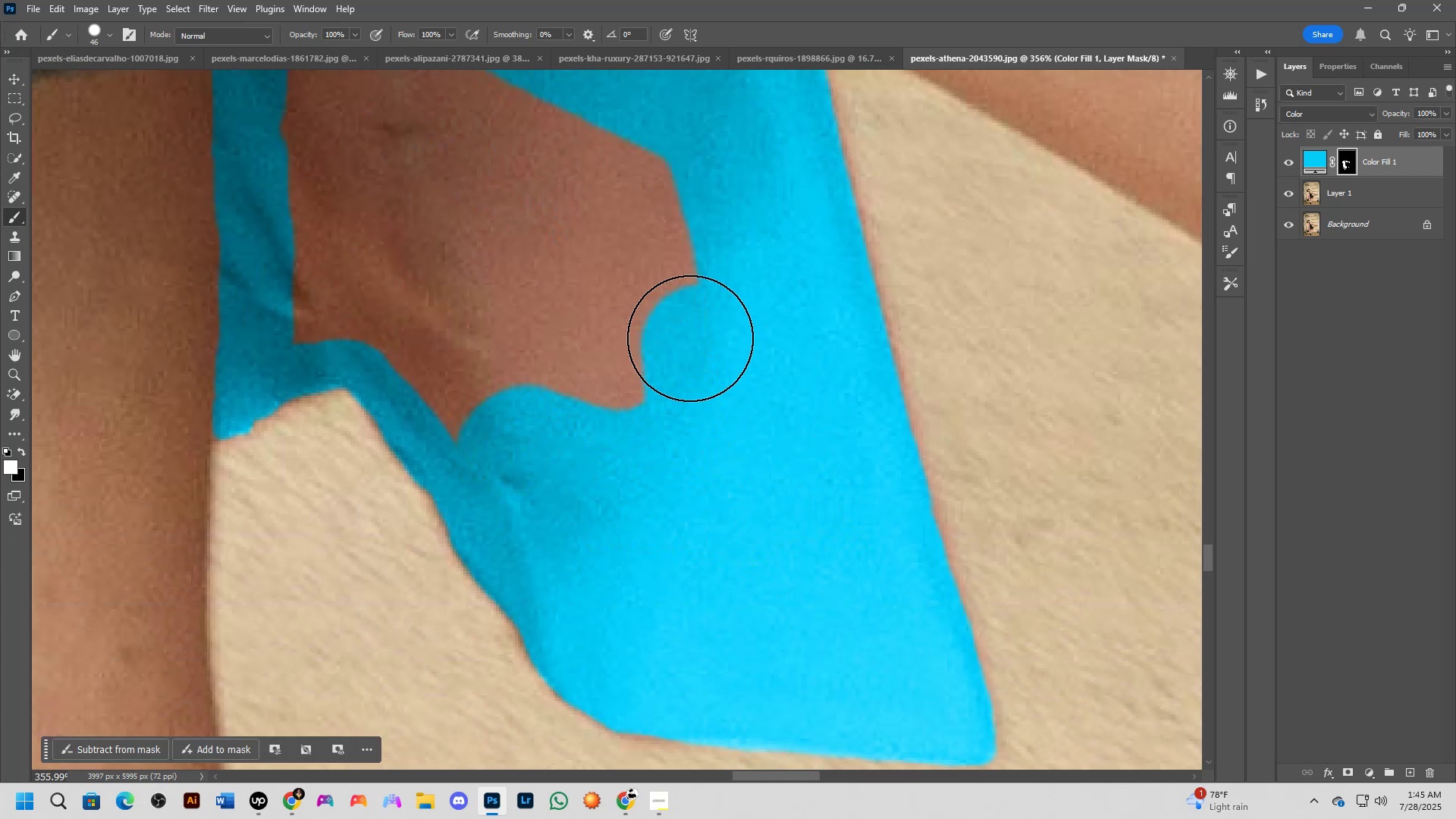 
hold_key(key=Space, duration=0.53)
 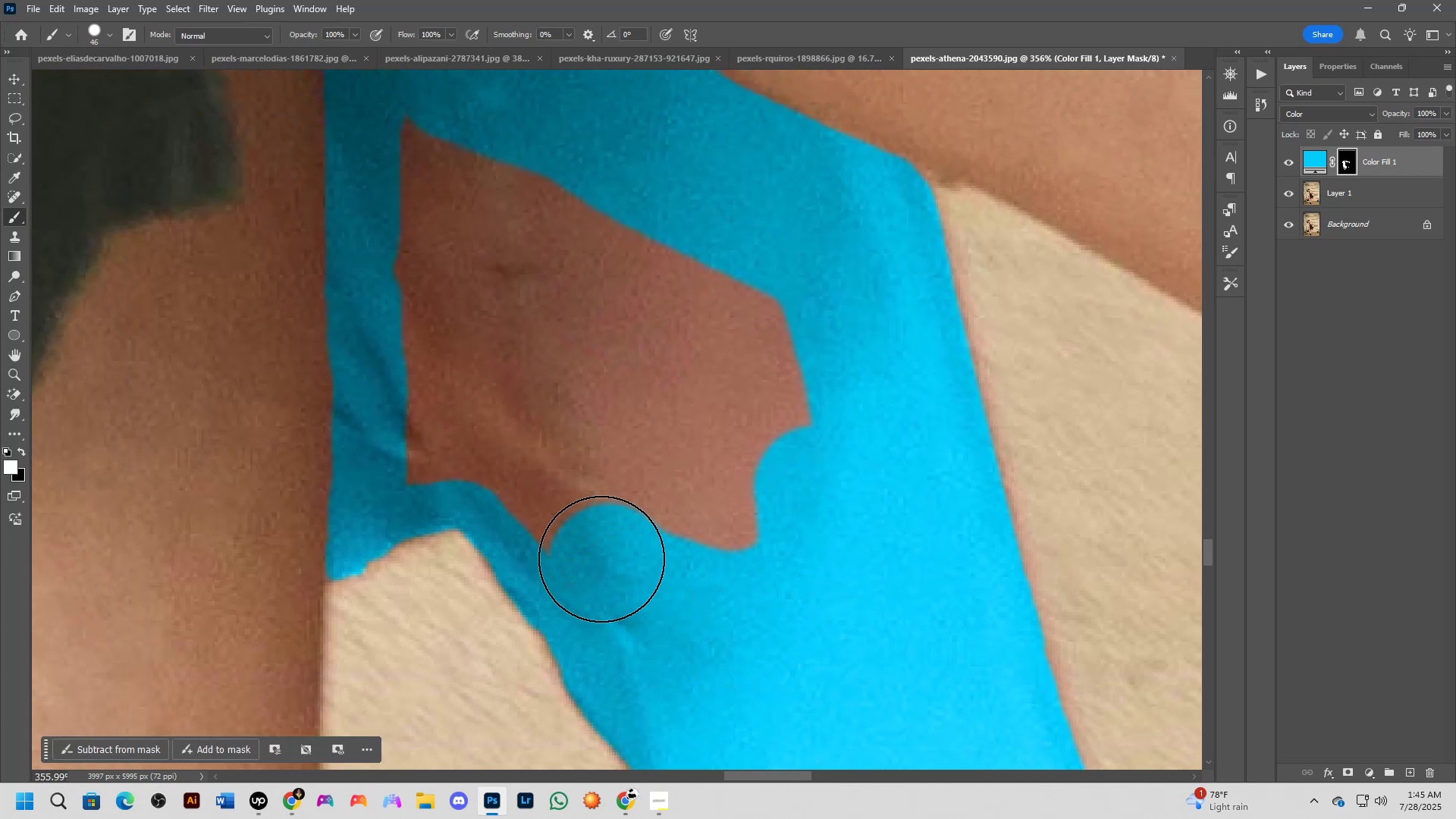 
left_click_drag(start_coordinate=[702, 359], to_coordinate=[814, 498])
 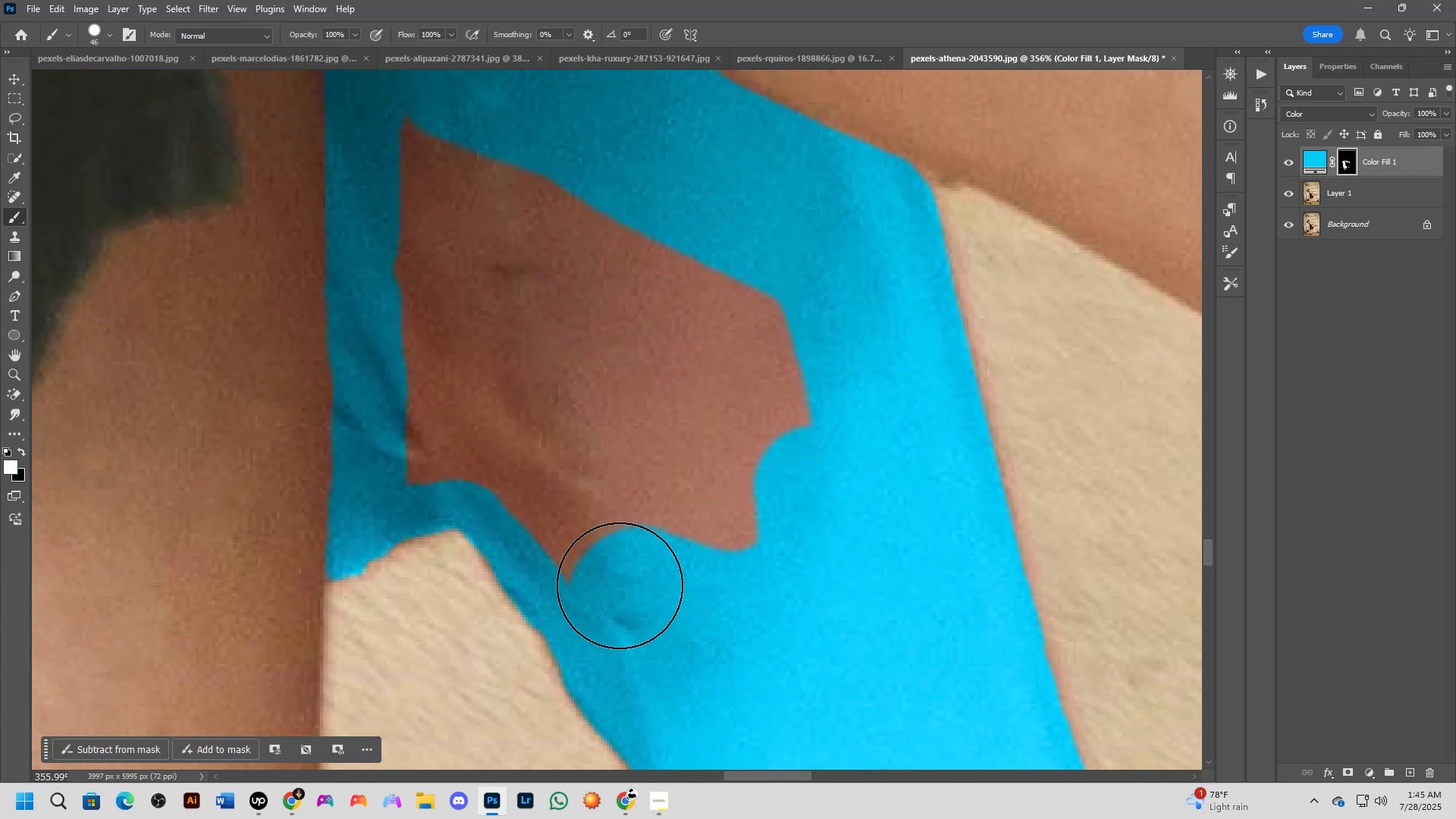 
left_click_drag(start_coordinate=[609, 565], to_coordinate=[479, 325])
 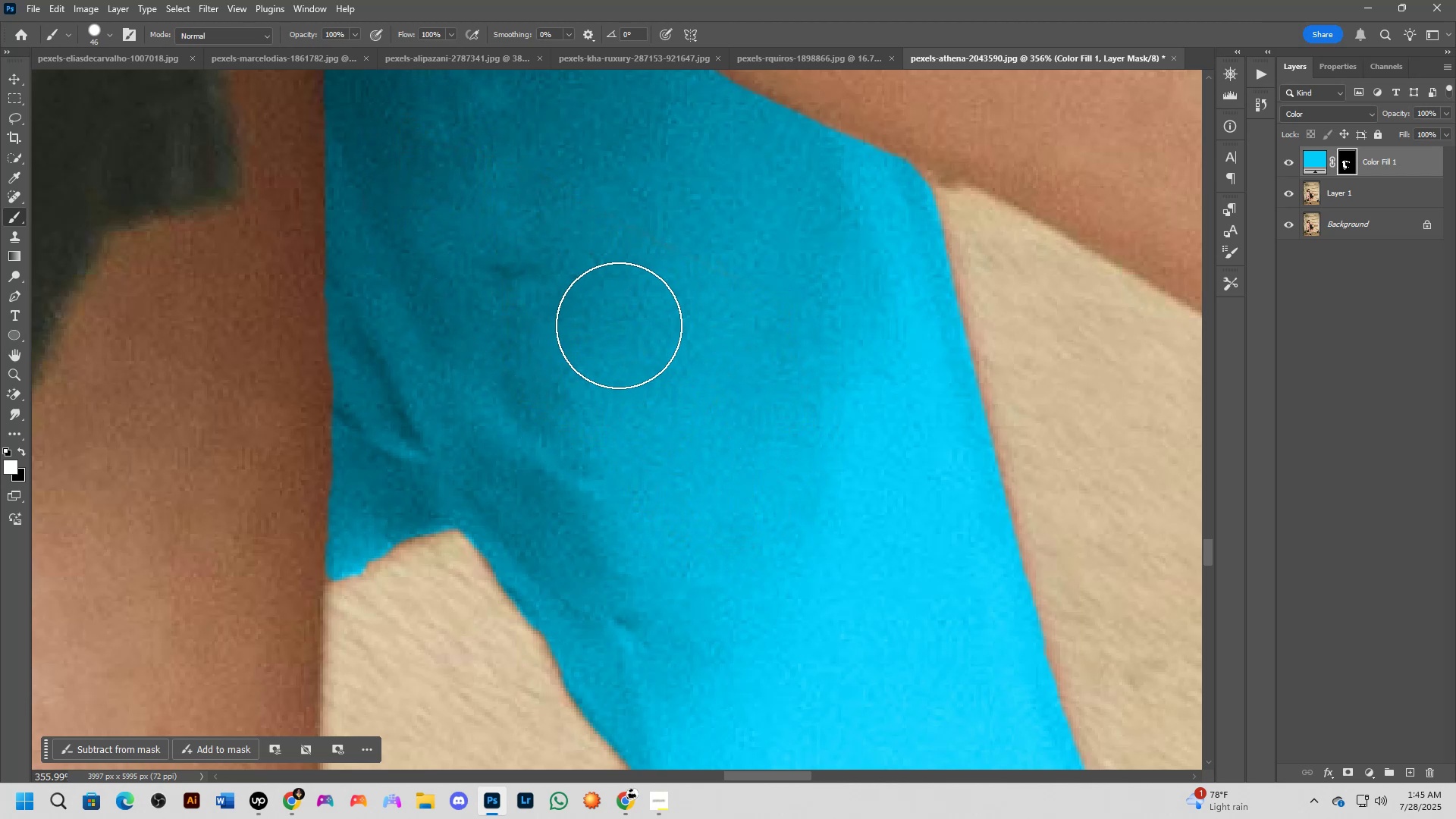 
scroll: coordinate [642, 331], scroll_direction: down, amount: 12.0
 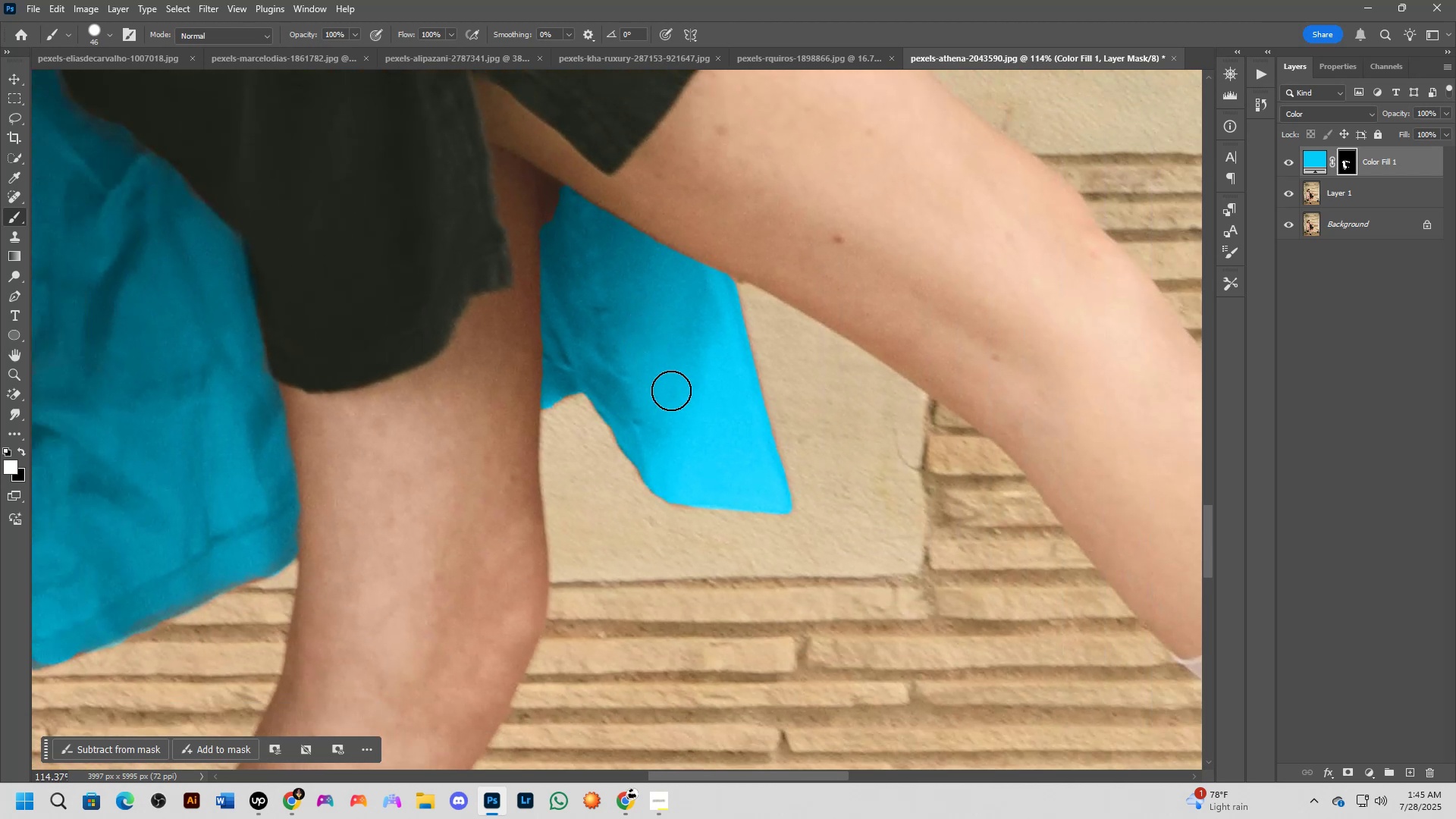 
hold_key(key=Space, duration=1.31)
 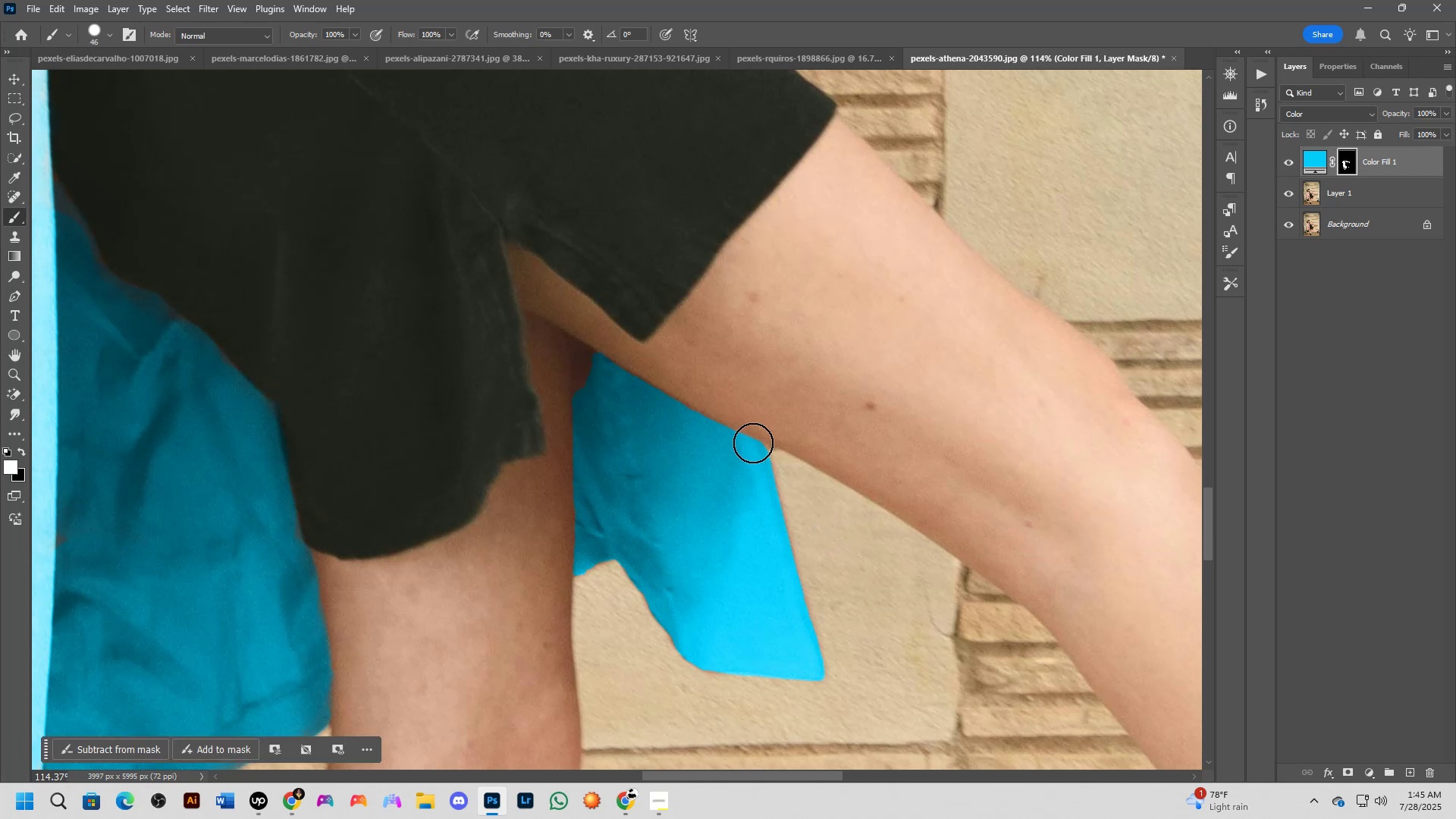 
left_click_drag(start_coordinate=[800, 372], to_coordinate=[833, 539])
 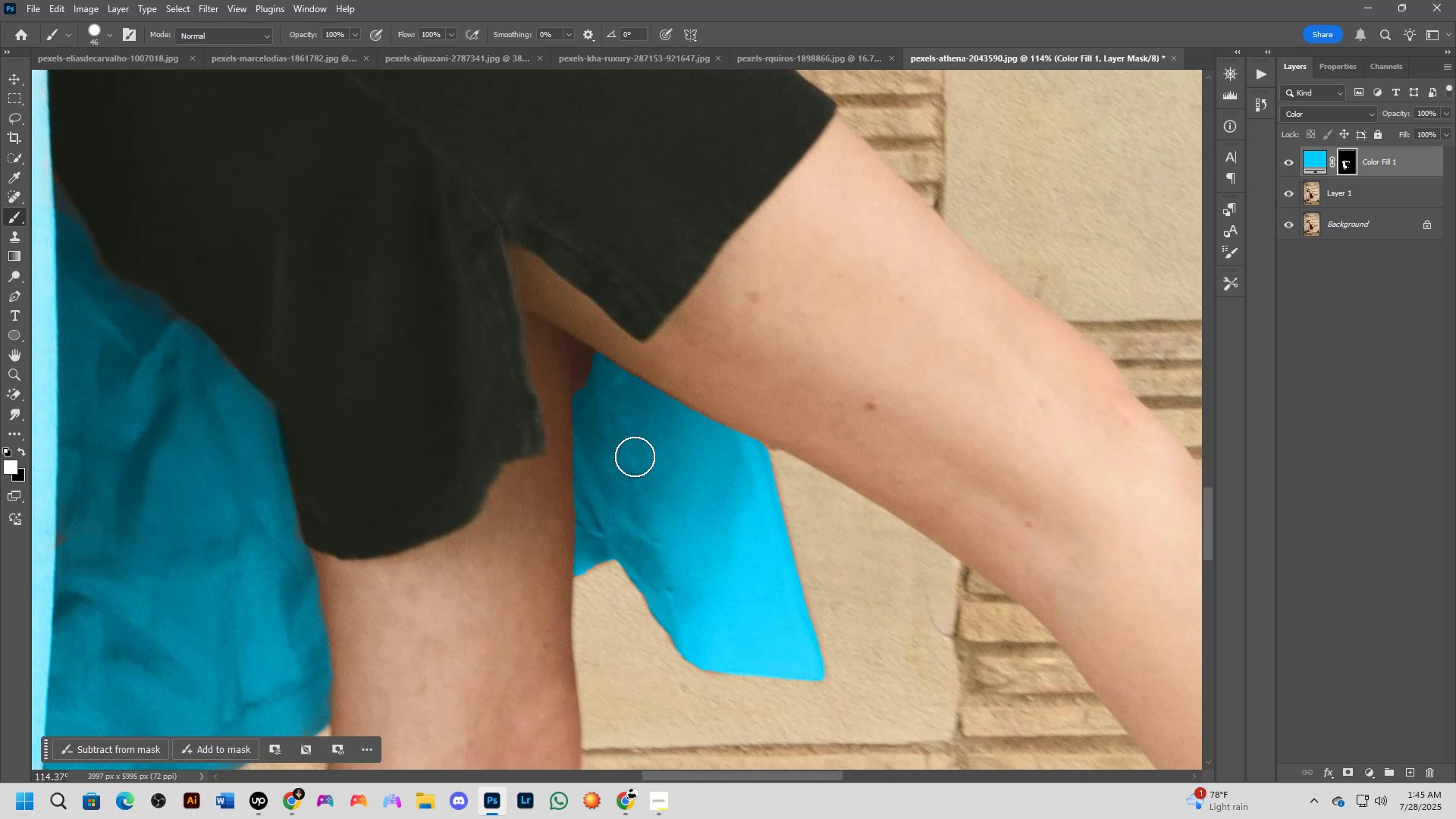 
scroll: coordinate [644, 454], scroll_direction: up, amount: 11.0
 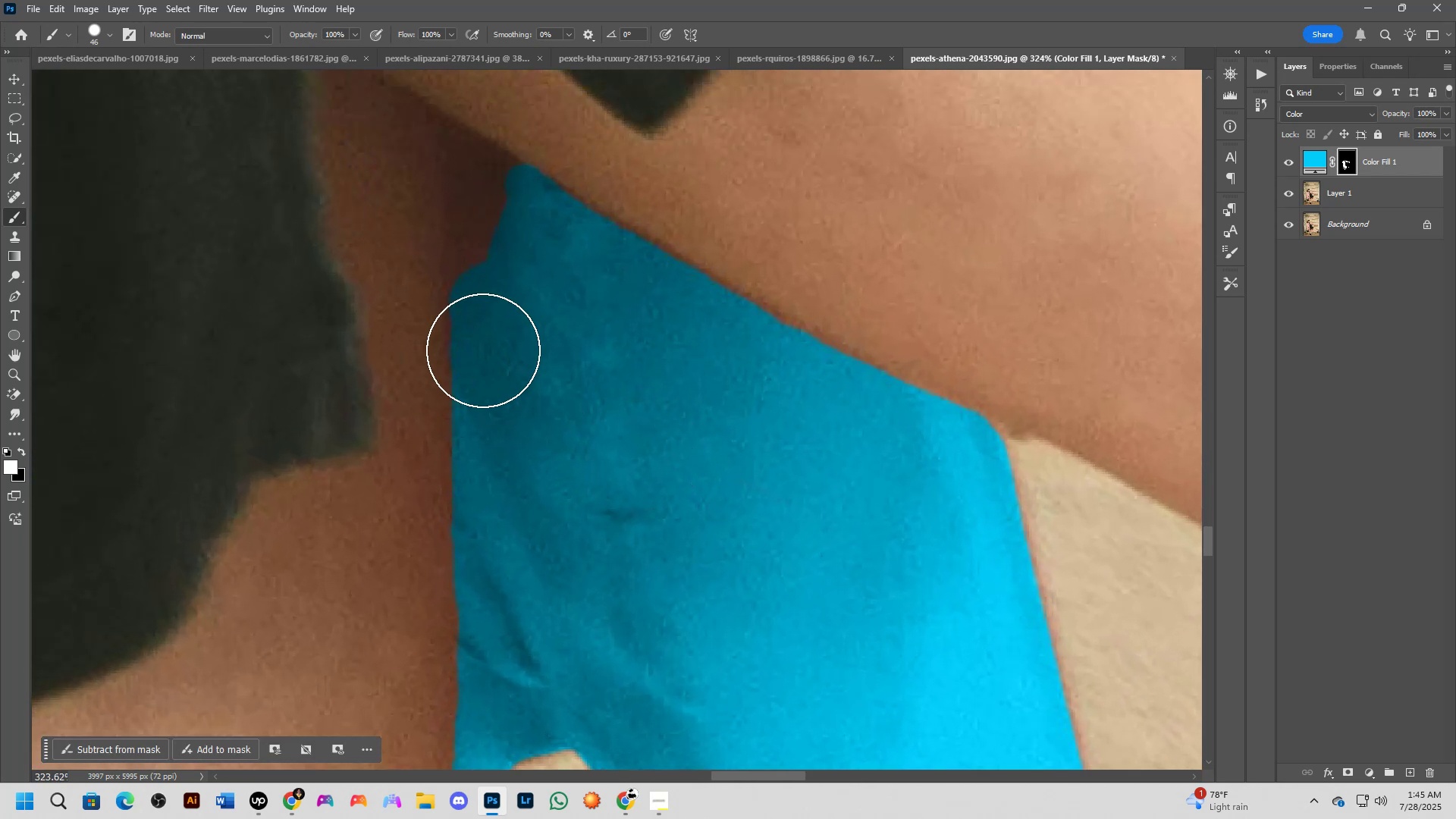 
scroll: coordinate [548, 374], scroll_direction: none, amount: 0.0
 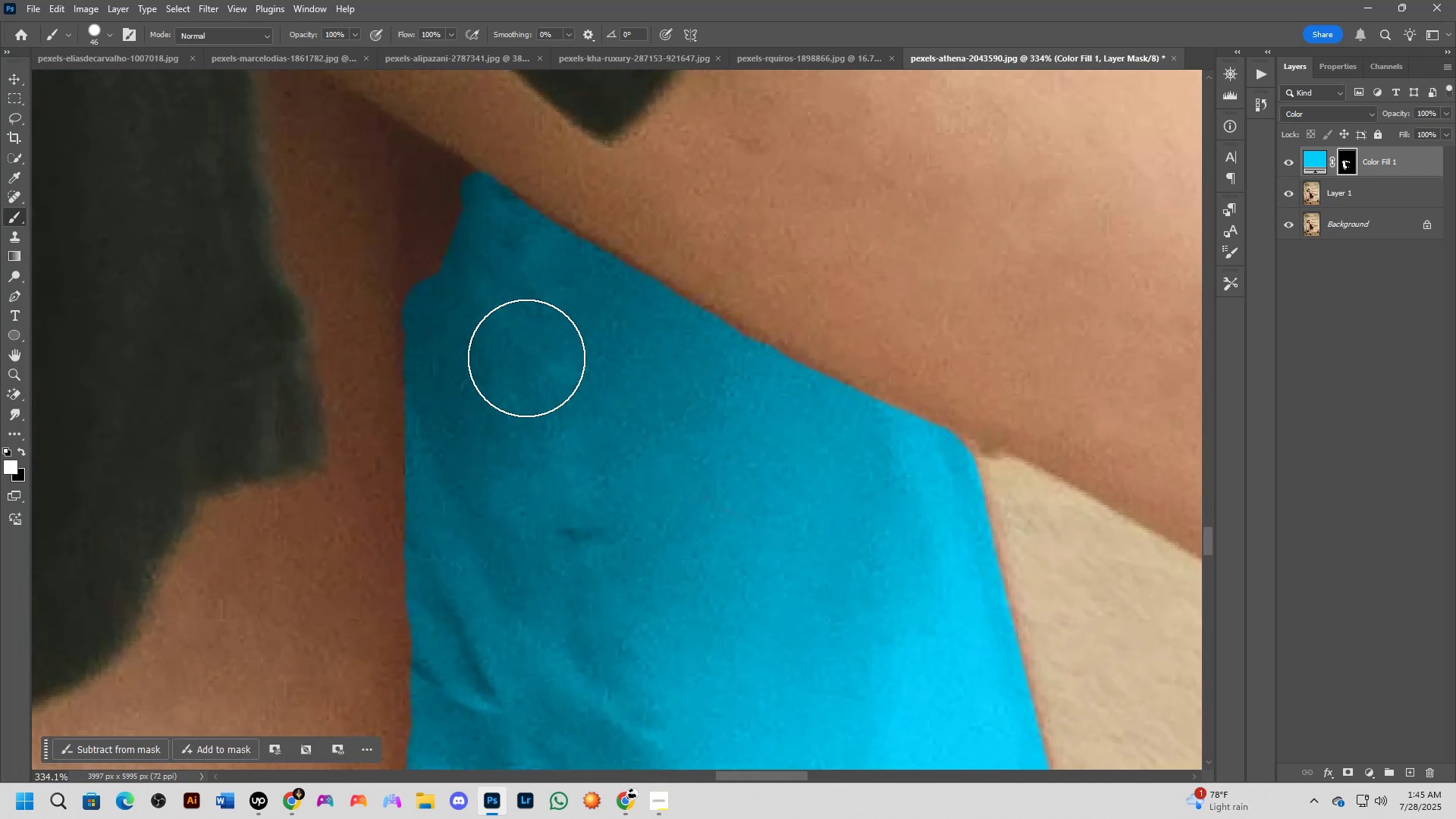 
hold_key(key=Space, duration=0.57)
 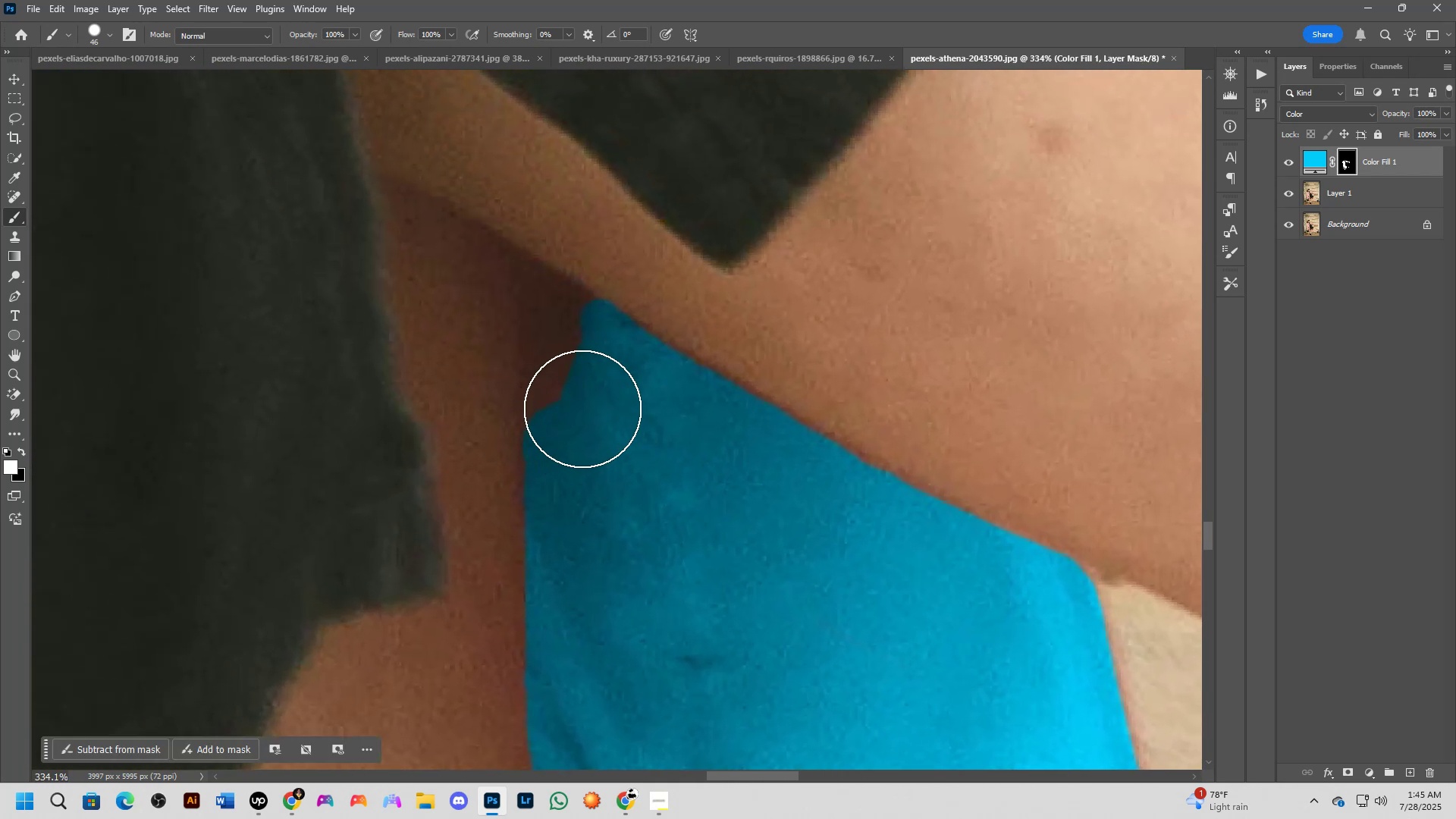 
left_click_drag(start_coordinate=[502, 337], to_coordinate=[623, 464])
 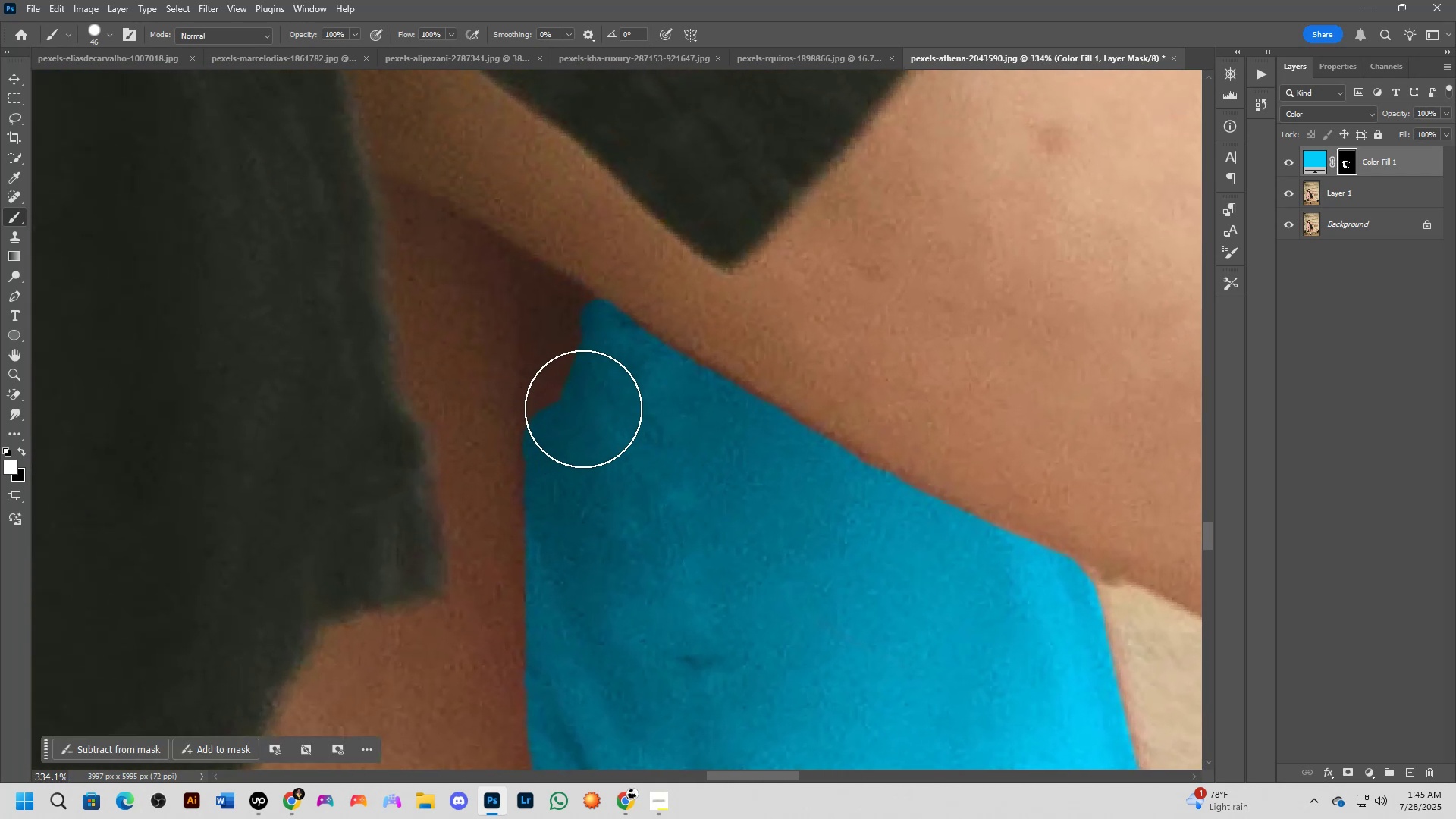 
hold_key(key=AltLeft, duration=0.73)
 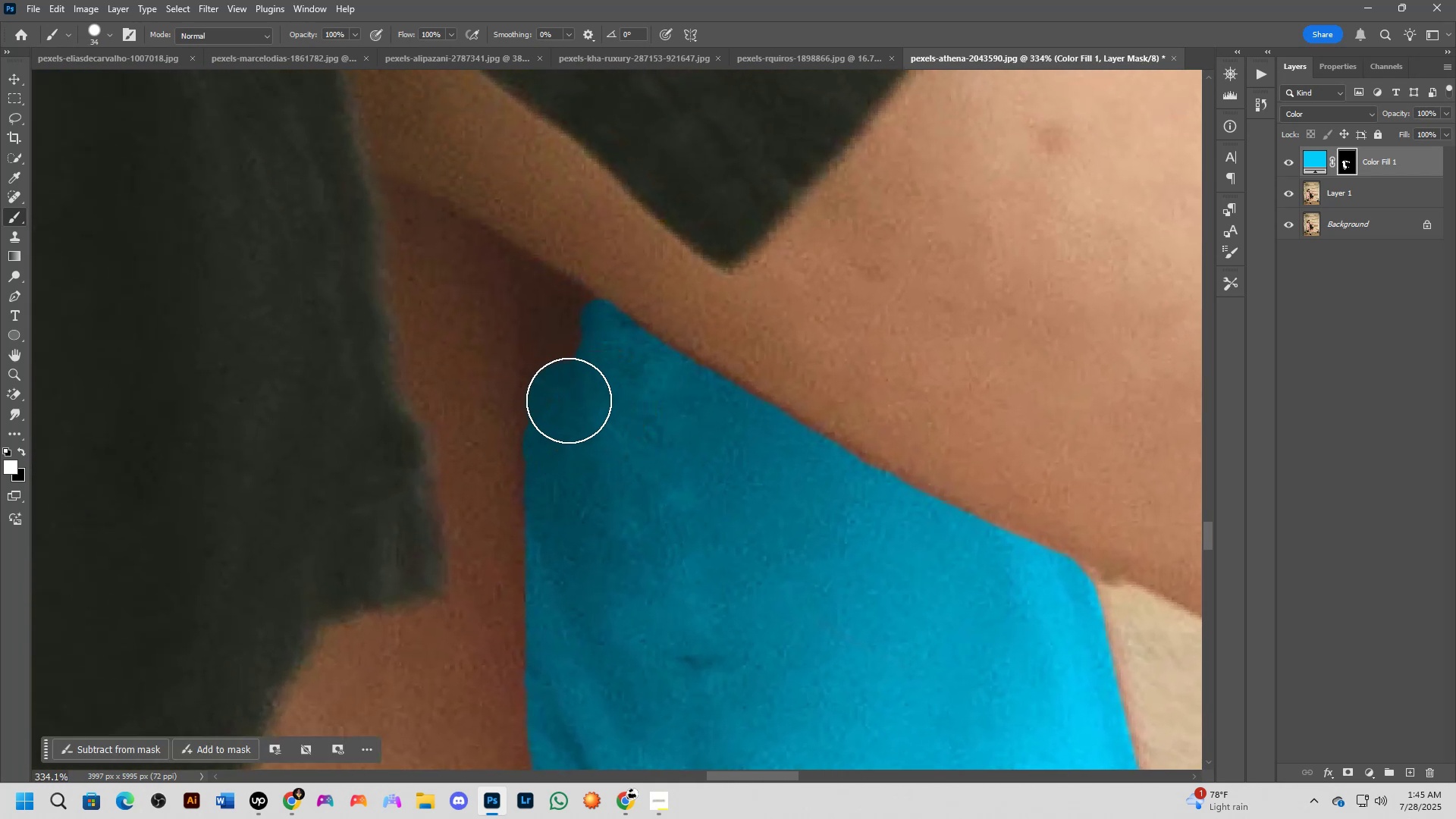 
left_click_drag(start_coordinate=[571, 380], to_coordinate=[573, 372])
 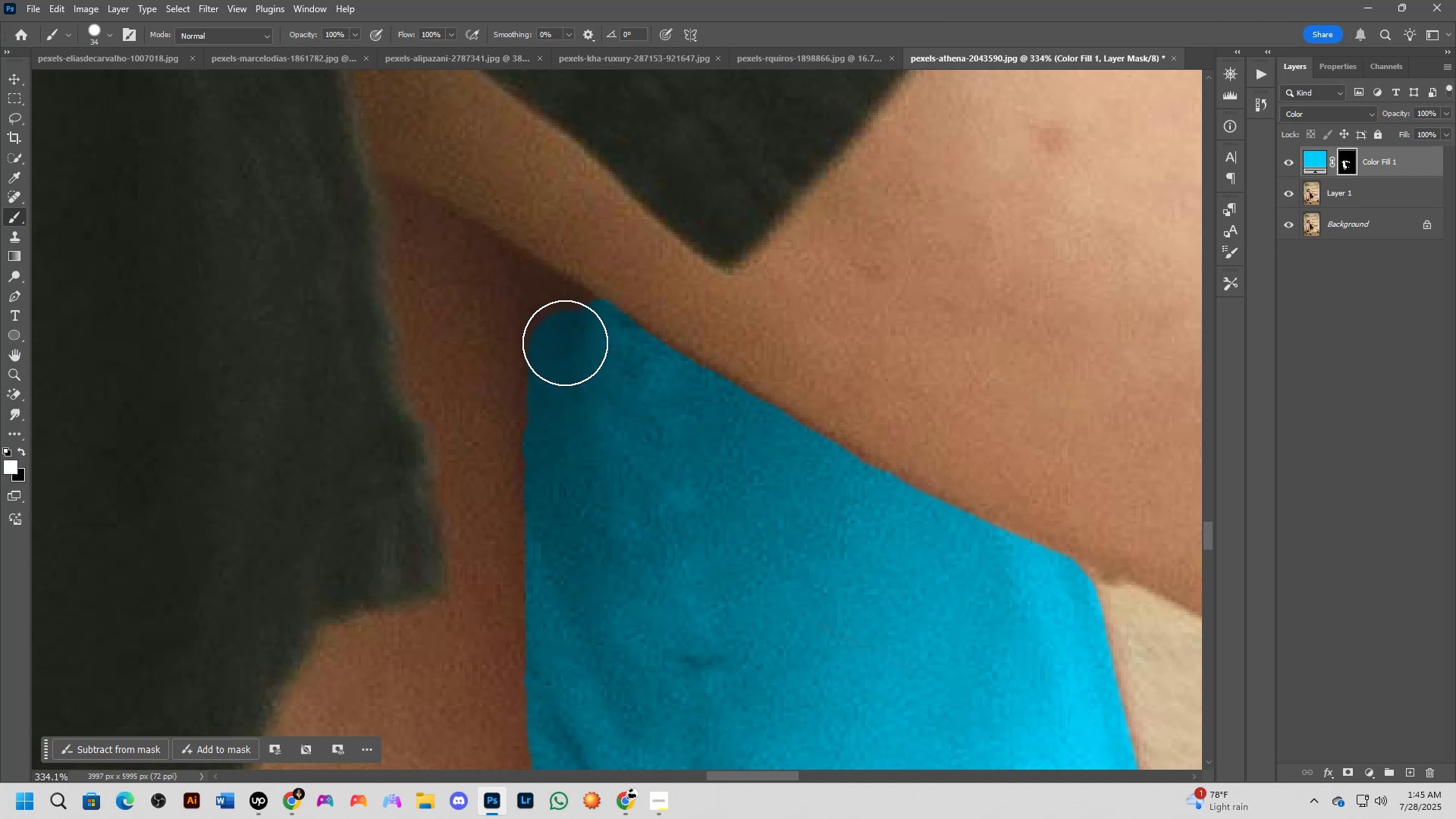 
left_click_drag(start_coordinate=[560, 335], to_coordinate=[559, 331])
 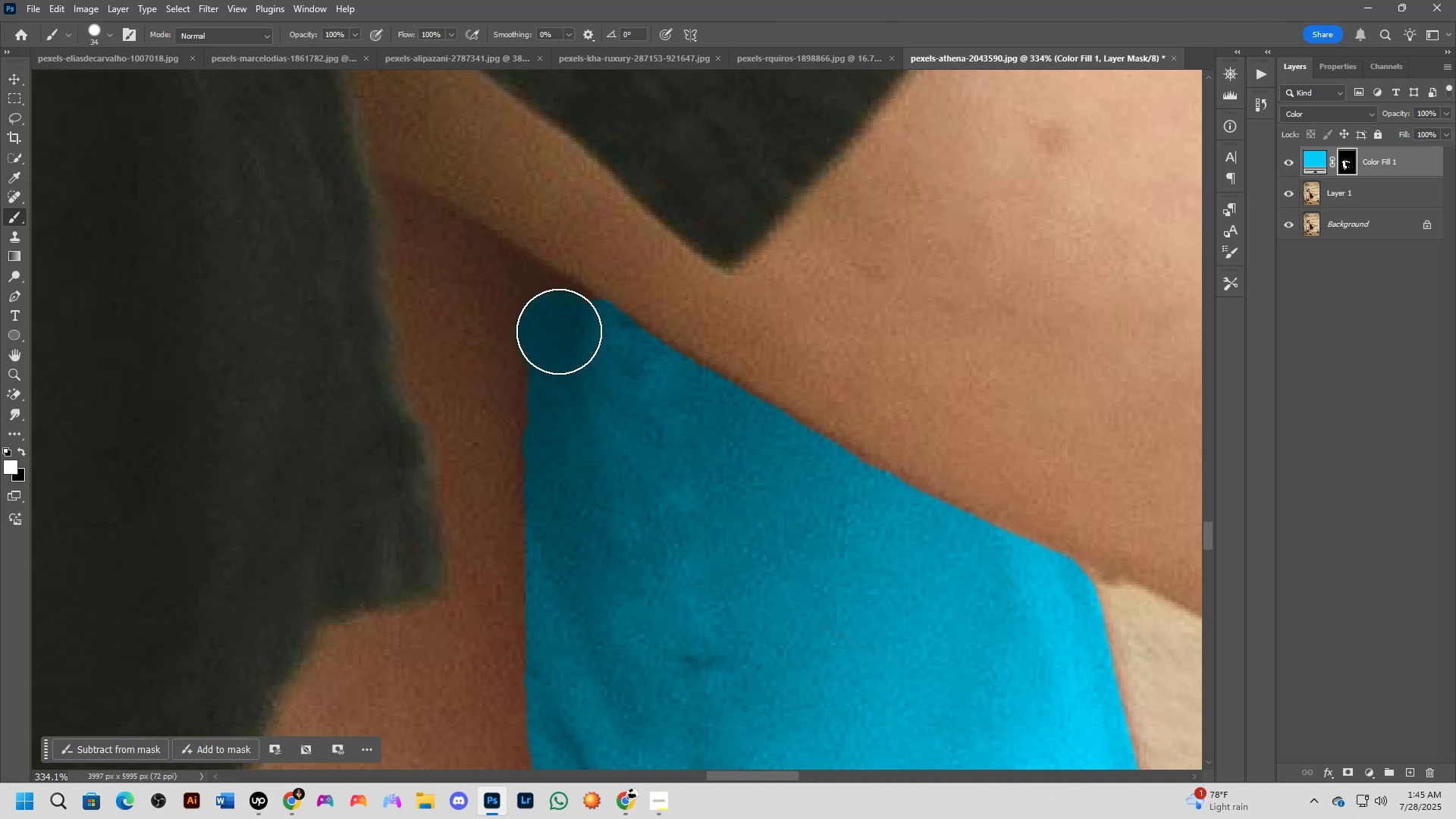 
triple_click([559, 331])
 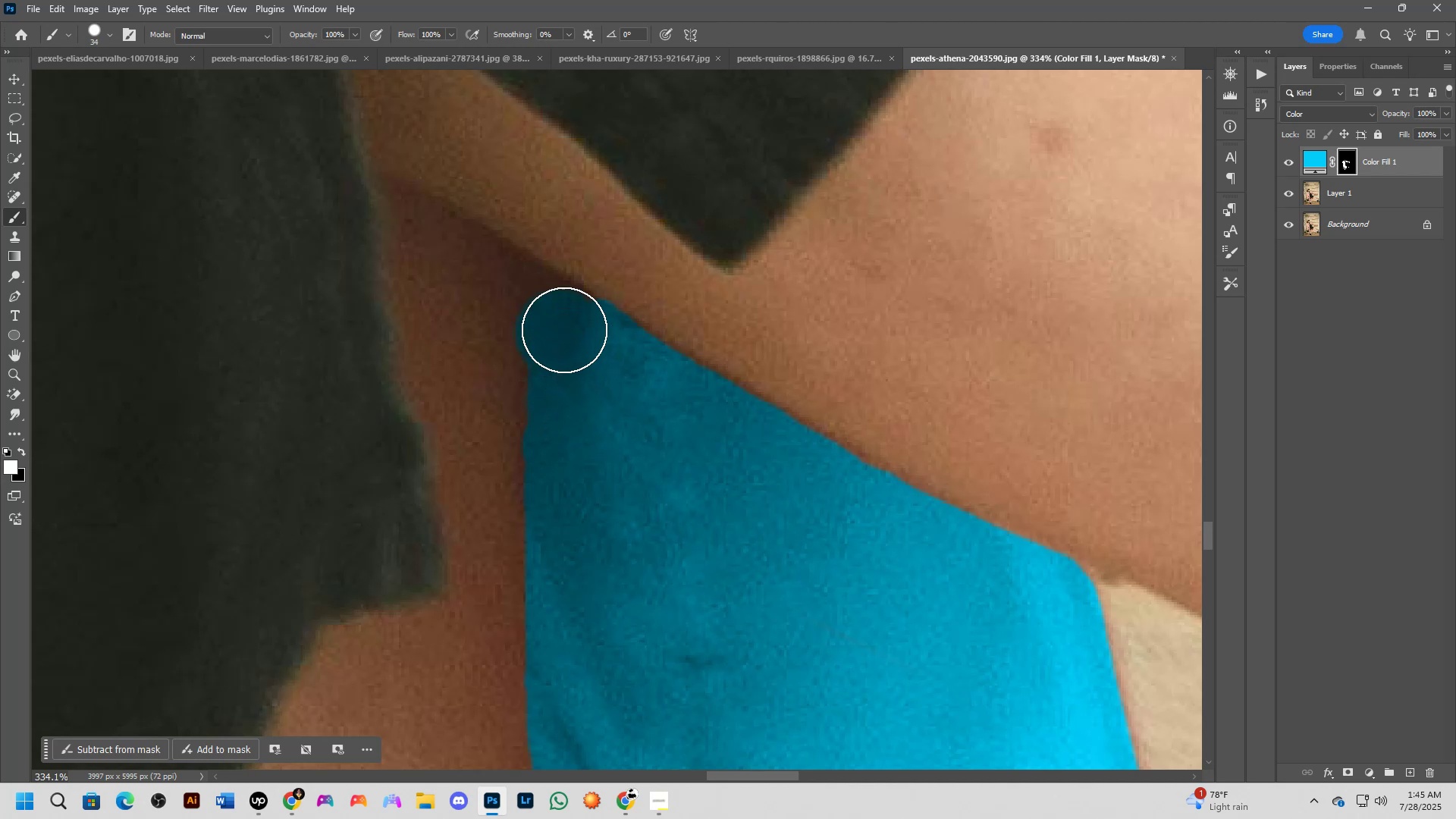 
hold_key(key=AltLeft, duration=1.38)
 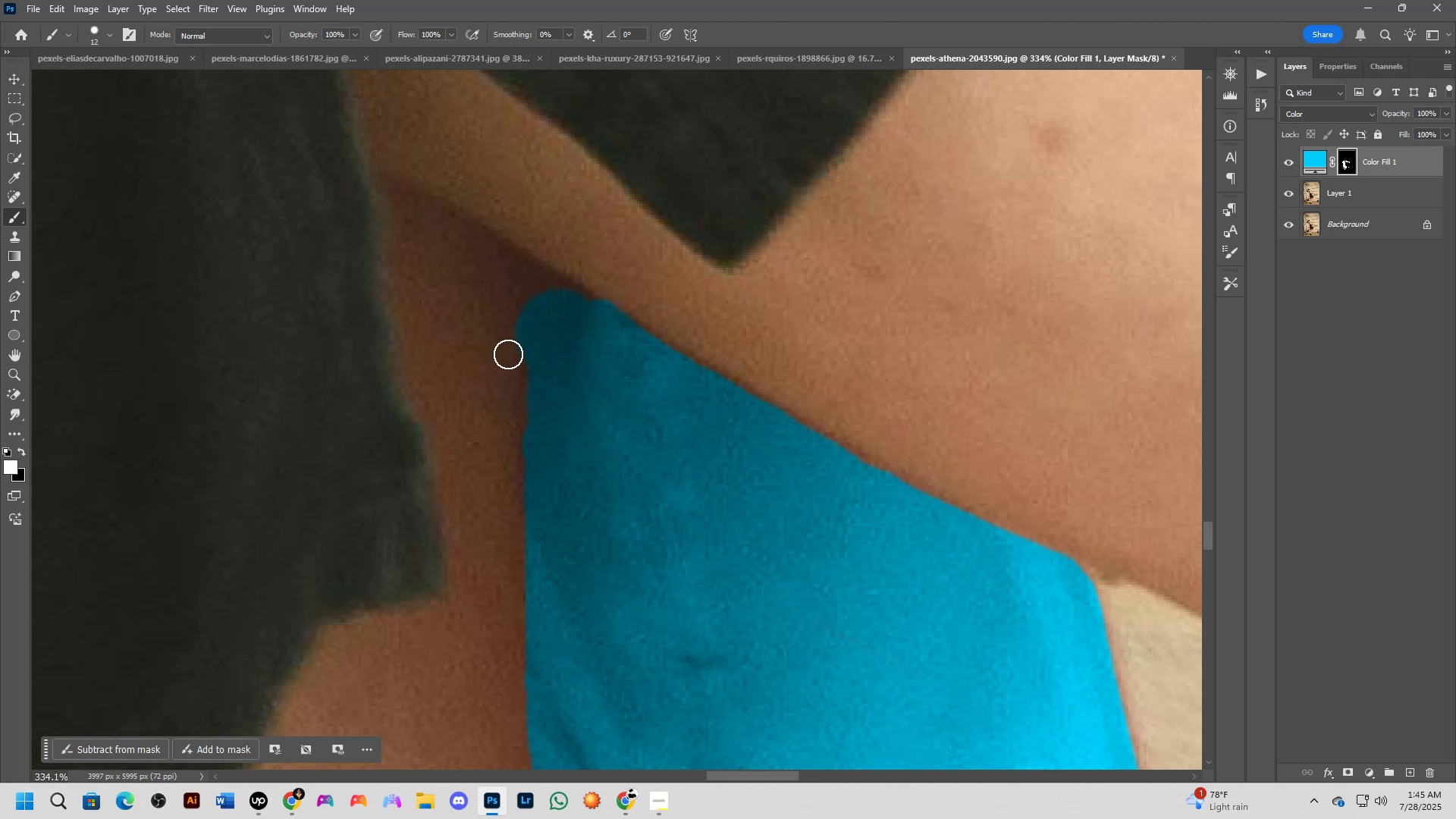 
type(xx)
 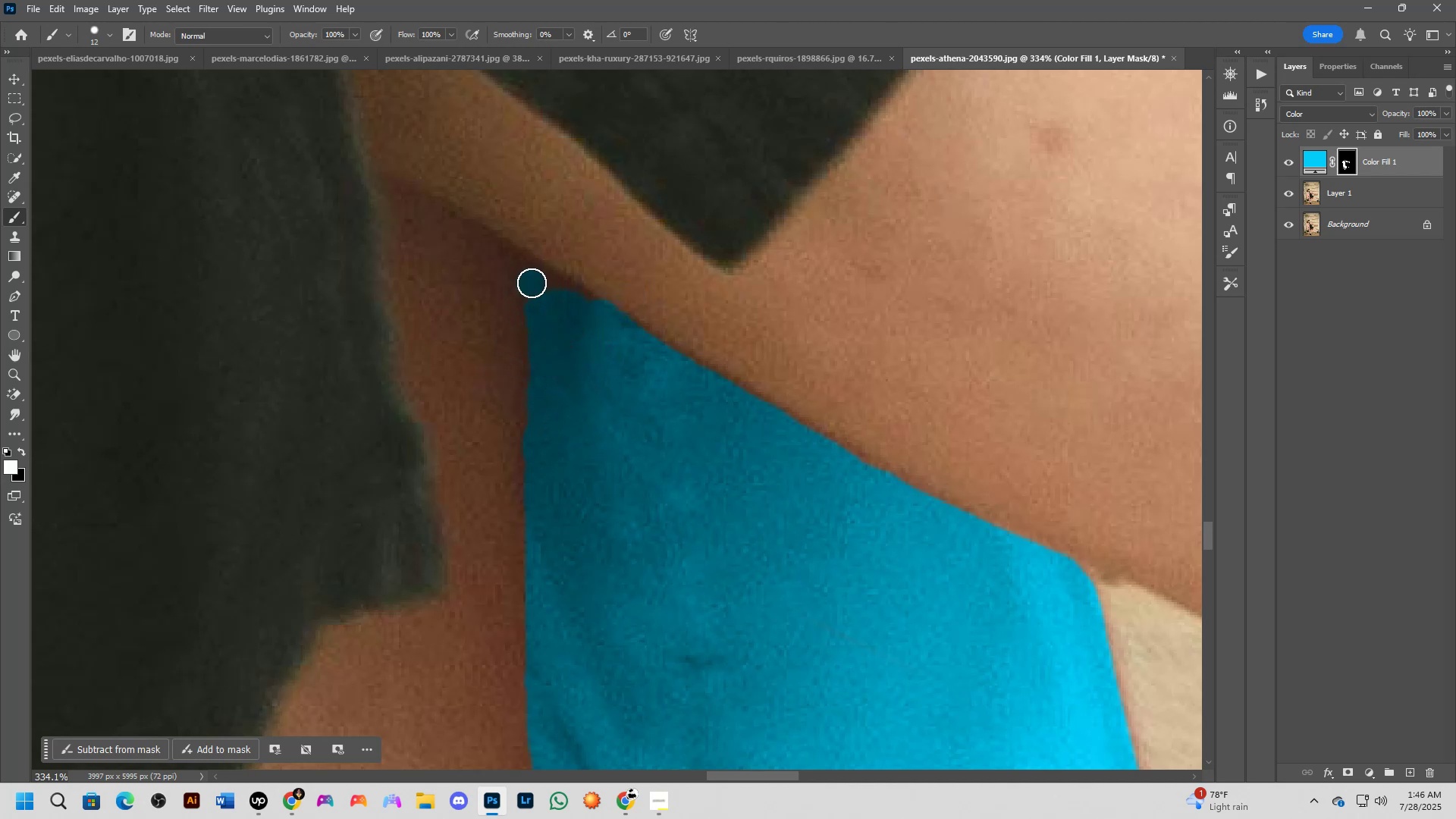 
left_click_drag(start_coordinate=[508, 351], to_coordinate=[514, 380])
 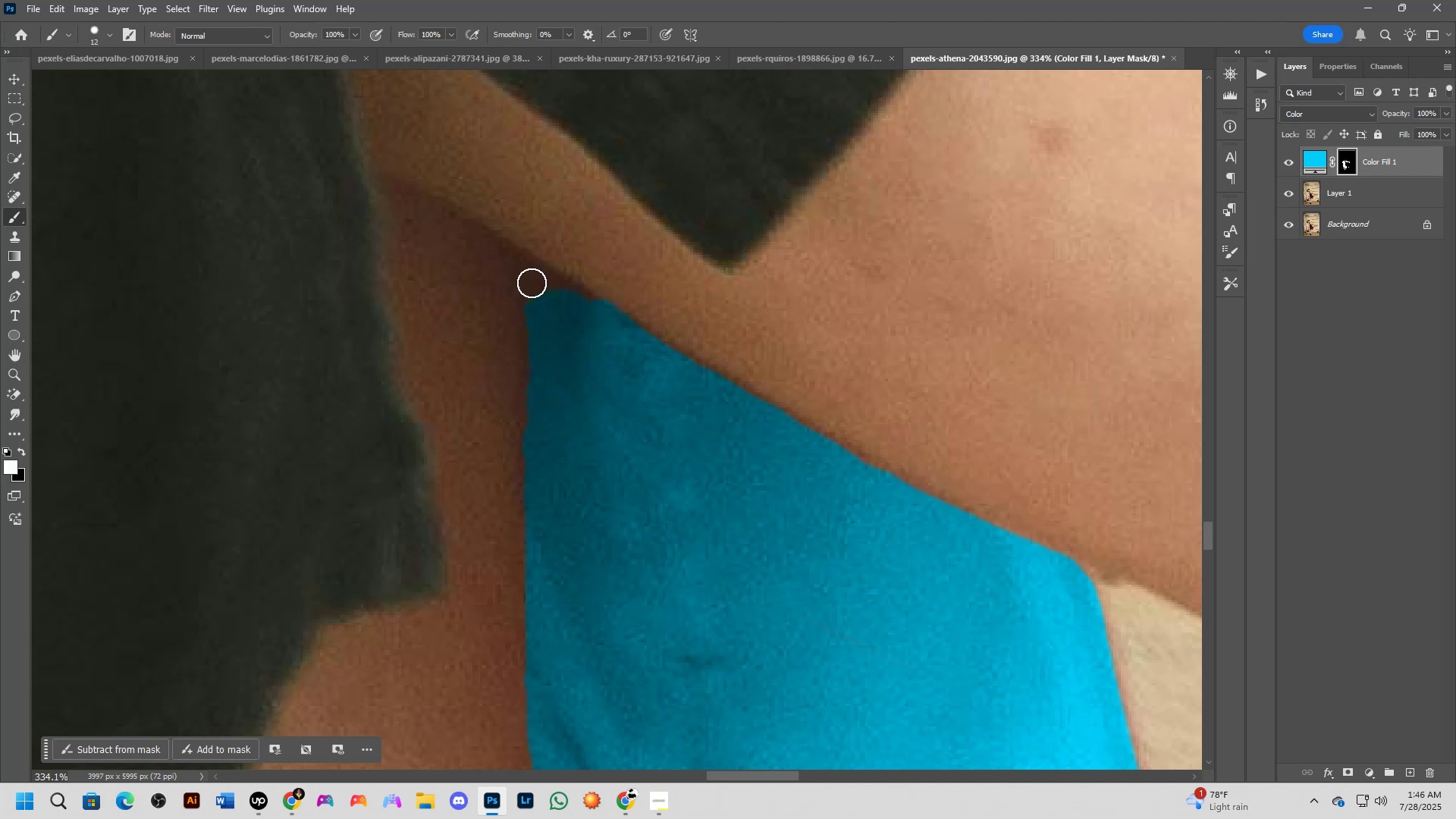 
left_click([532, 284])
 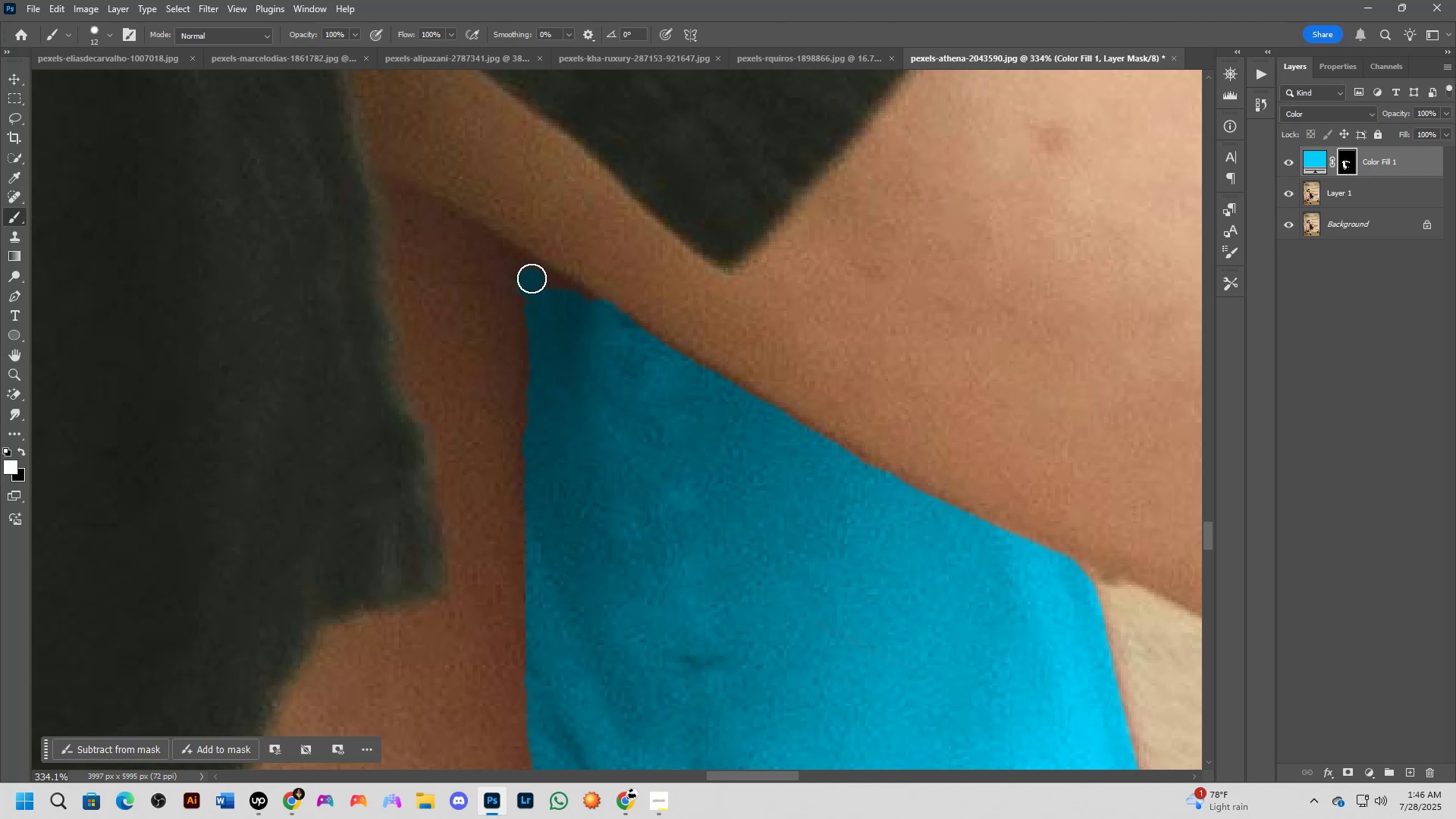 
left_click_drag(start_coordinate=[532, 278], to_coordinate=[566, 292])
 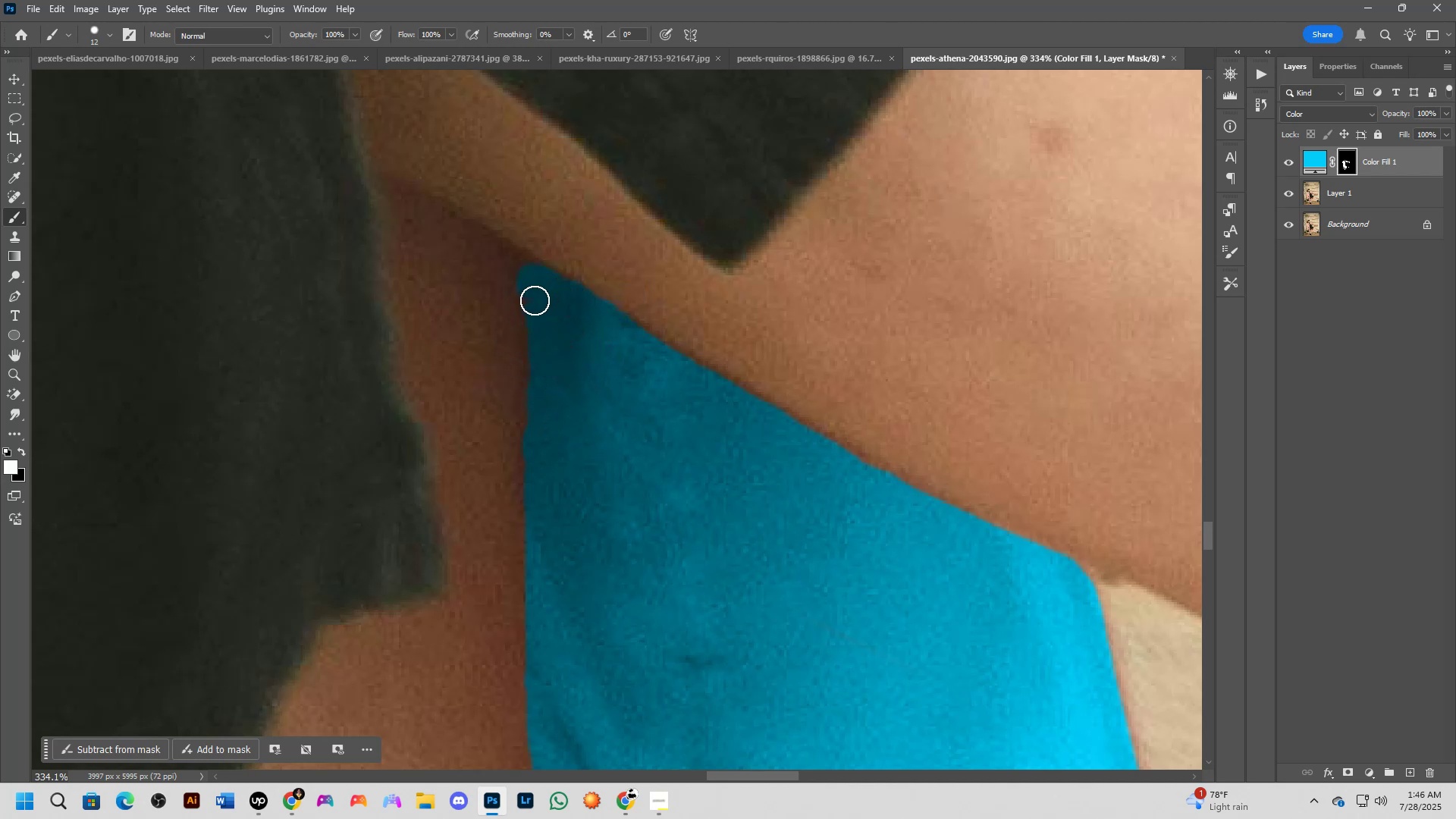 
key(X)
 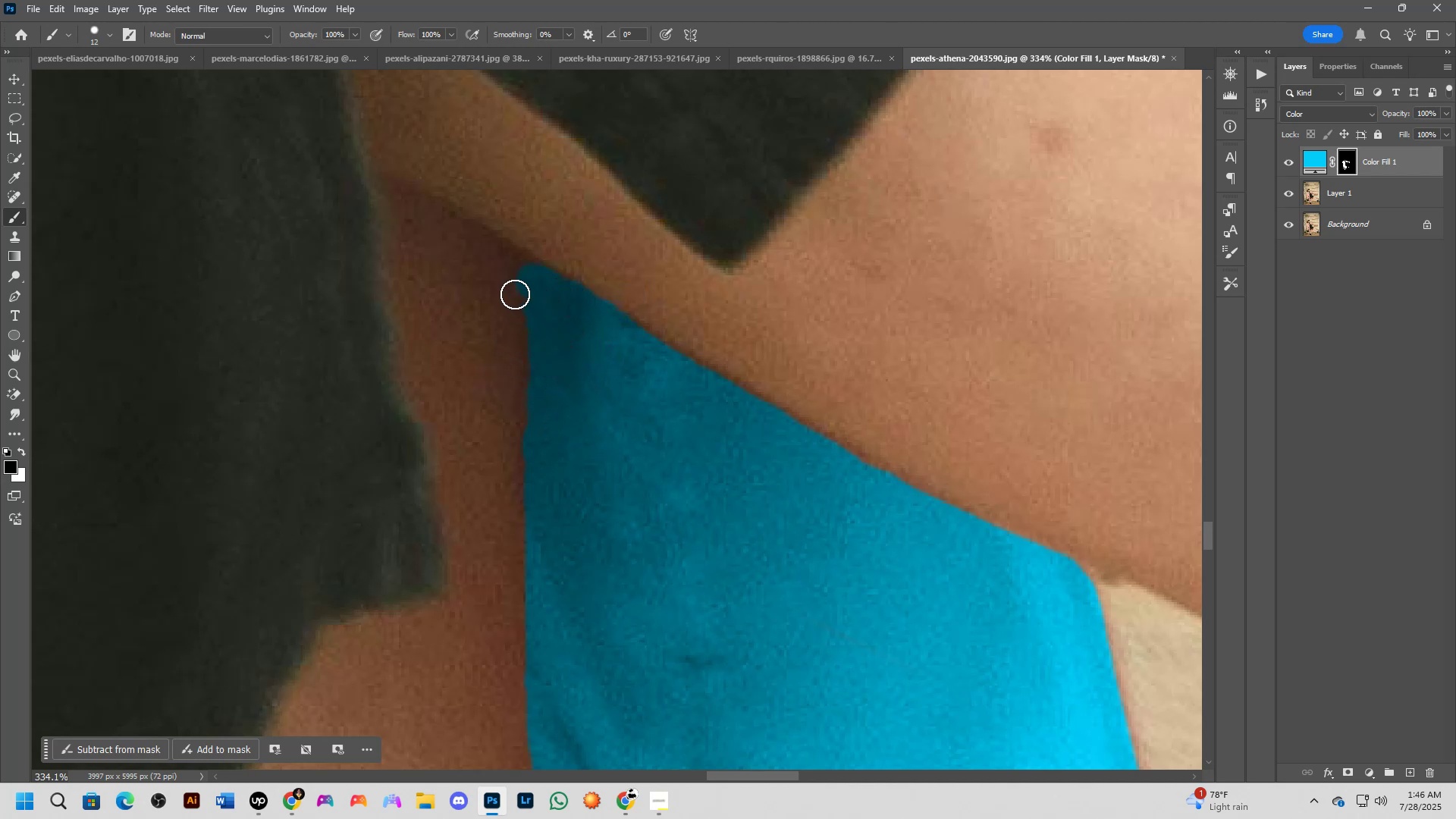 
left_click_drag(start_coordinate=[512, 283], to_coordinate=[508, 495])
 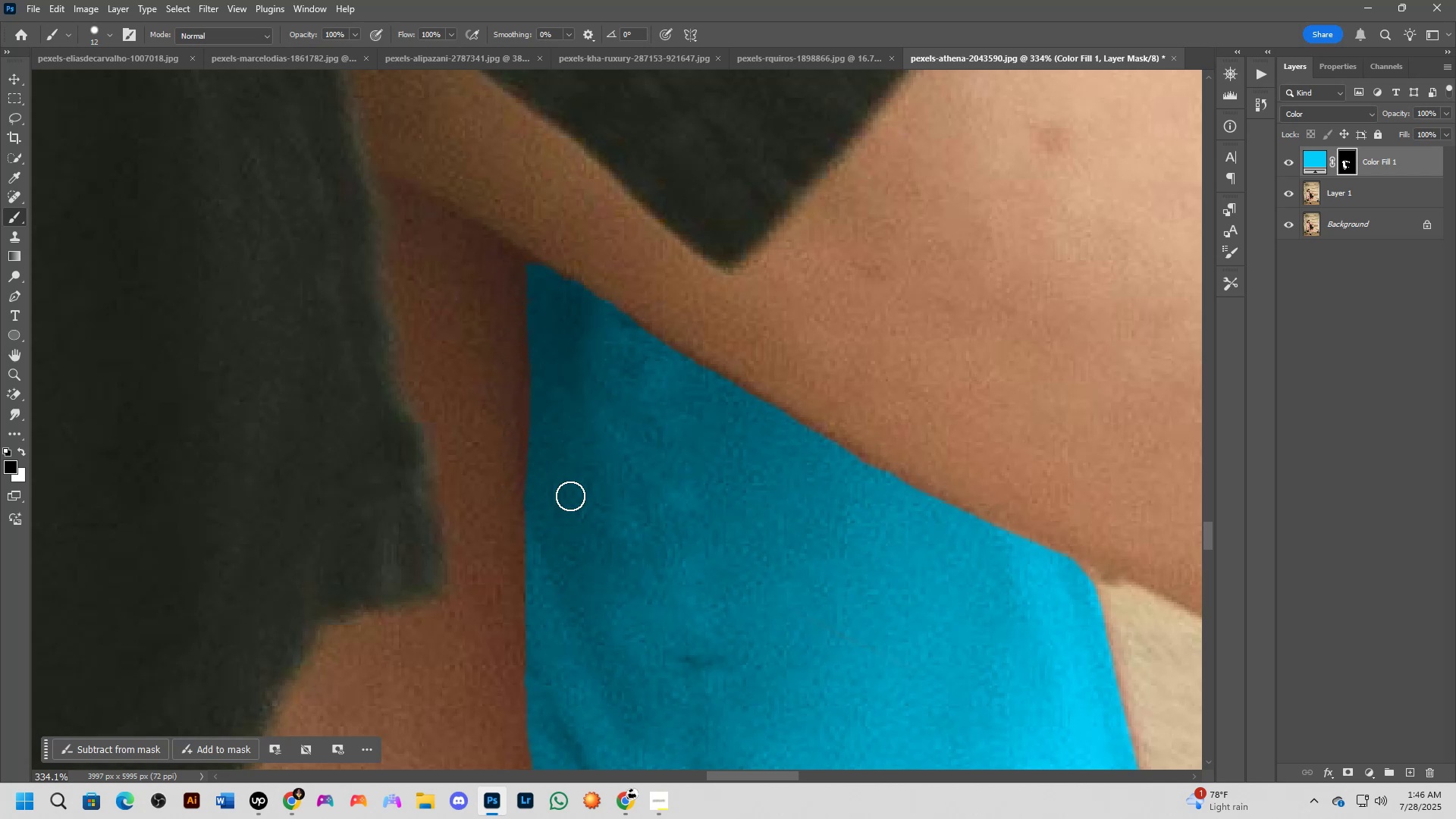 
key(X)
 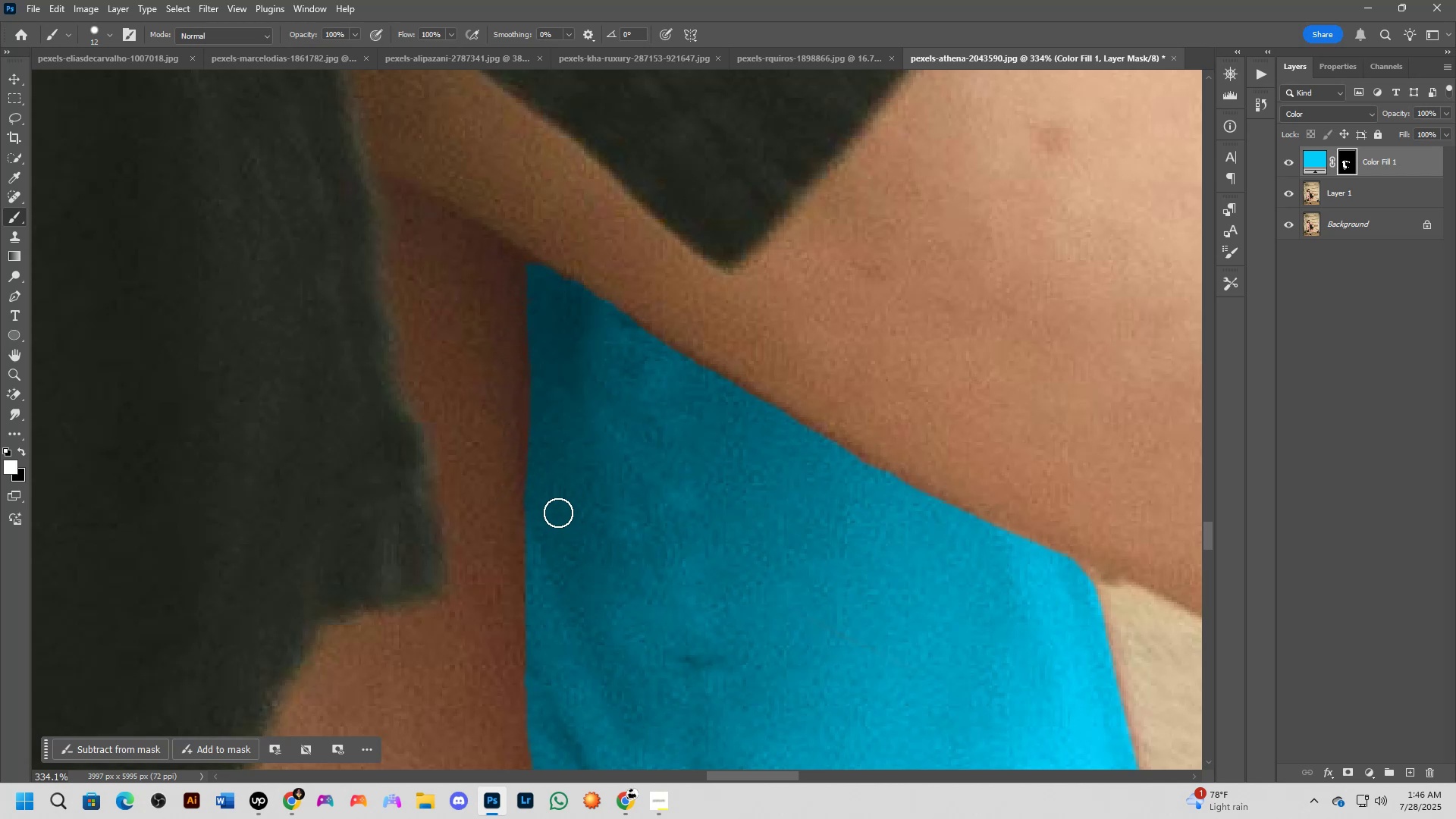 
left_click_drag(start_coordinate=[554, 504], to_coordinate=[551, 477])
 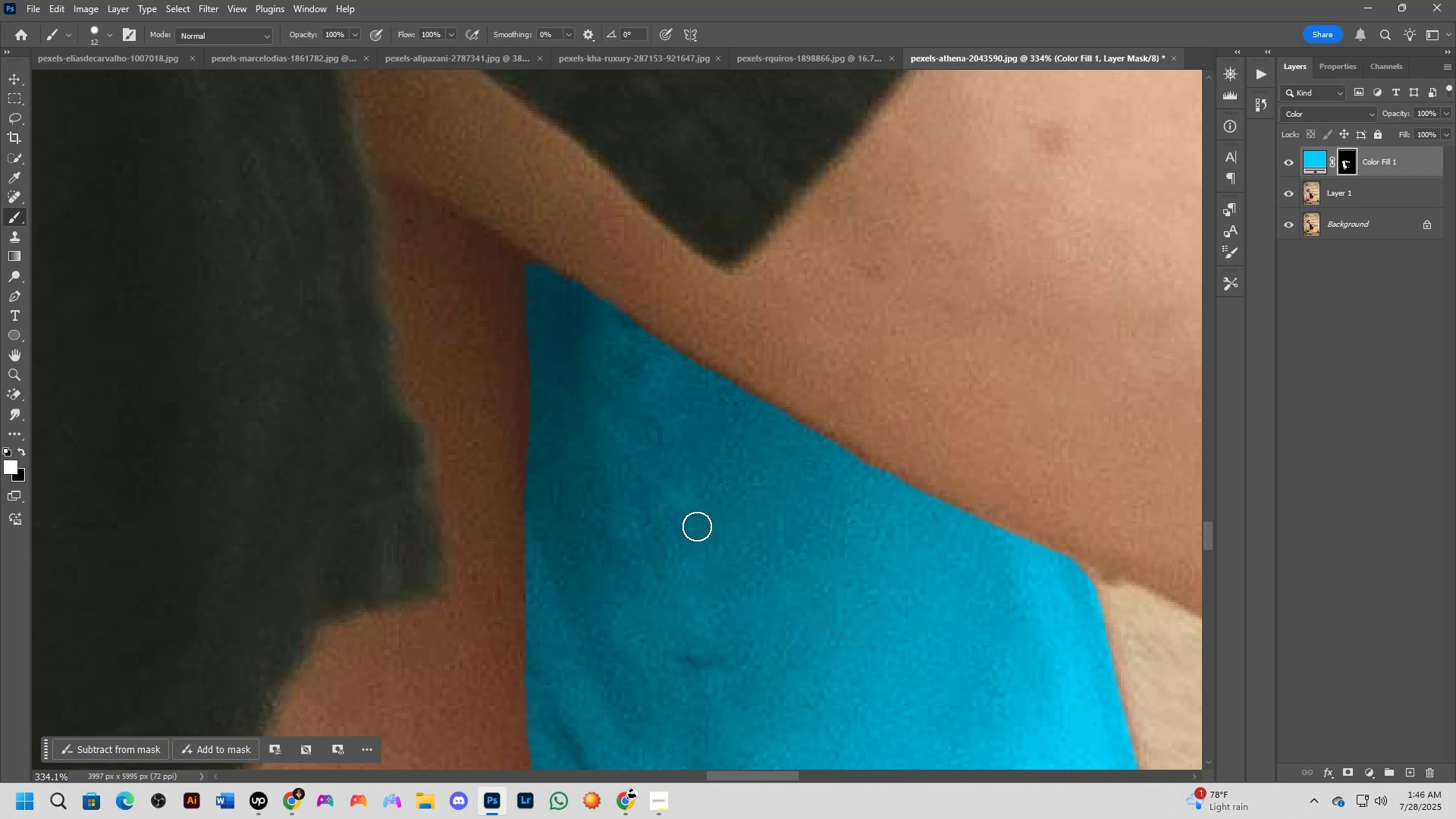 
scroll: coordinate [893, 417], scroll_direction: down, amount: 24.0
 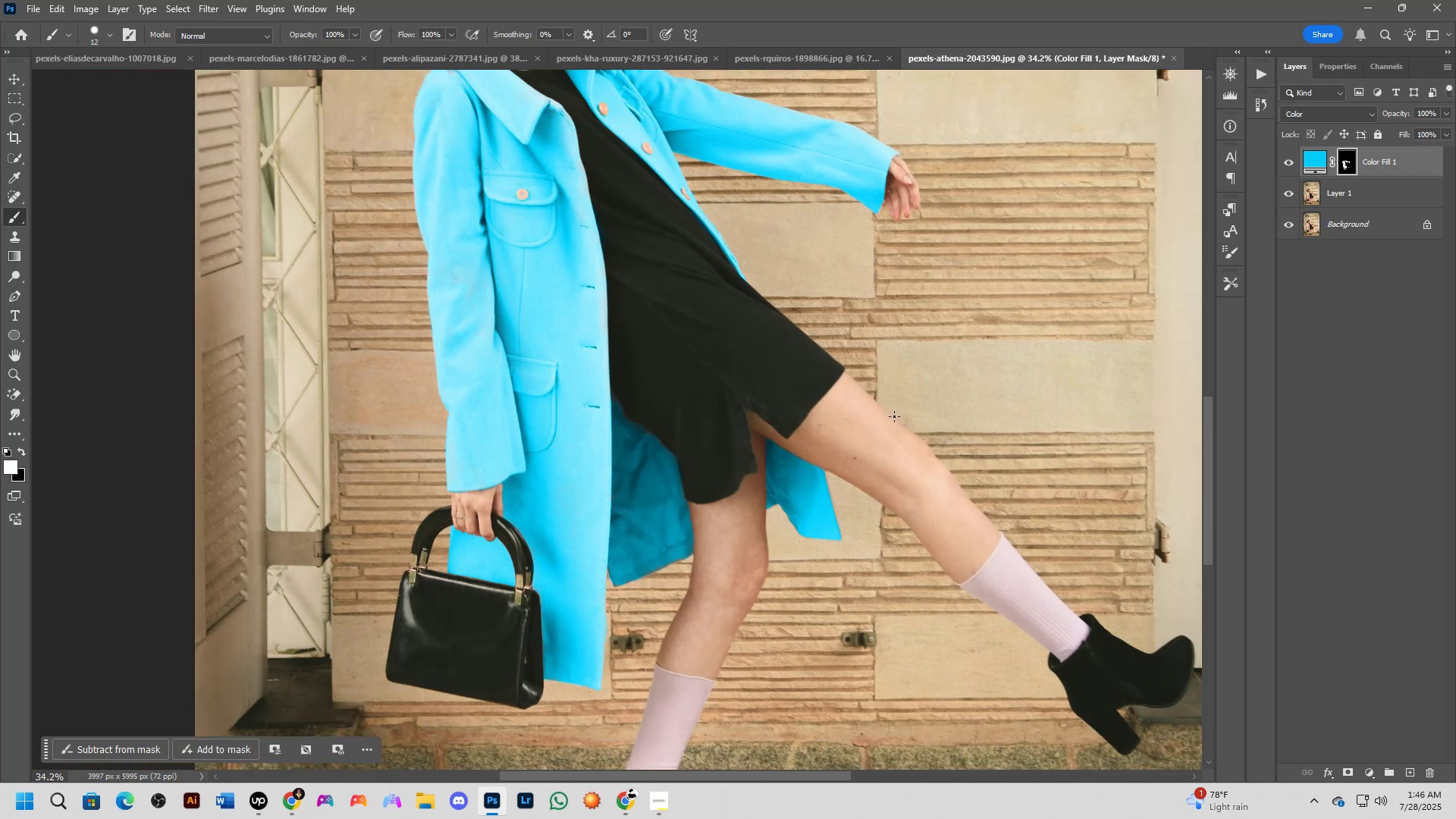 
hold_key(key=Space, duration=1.53)
 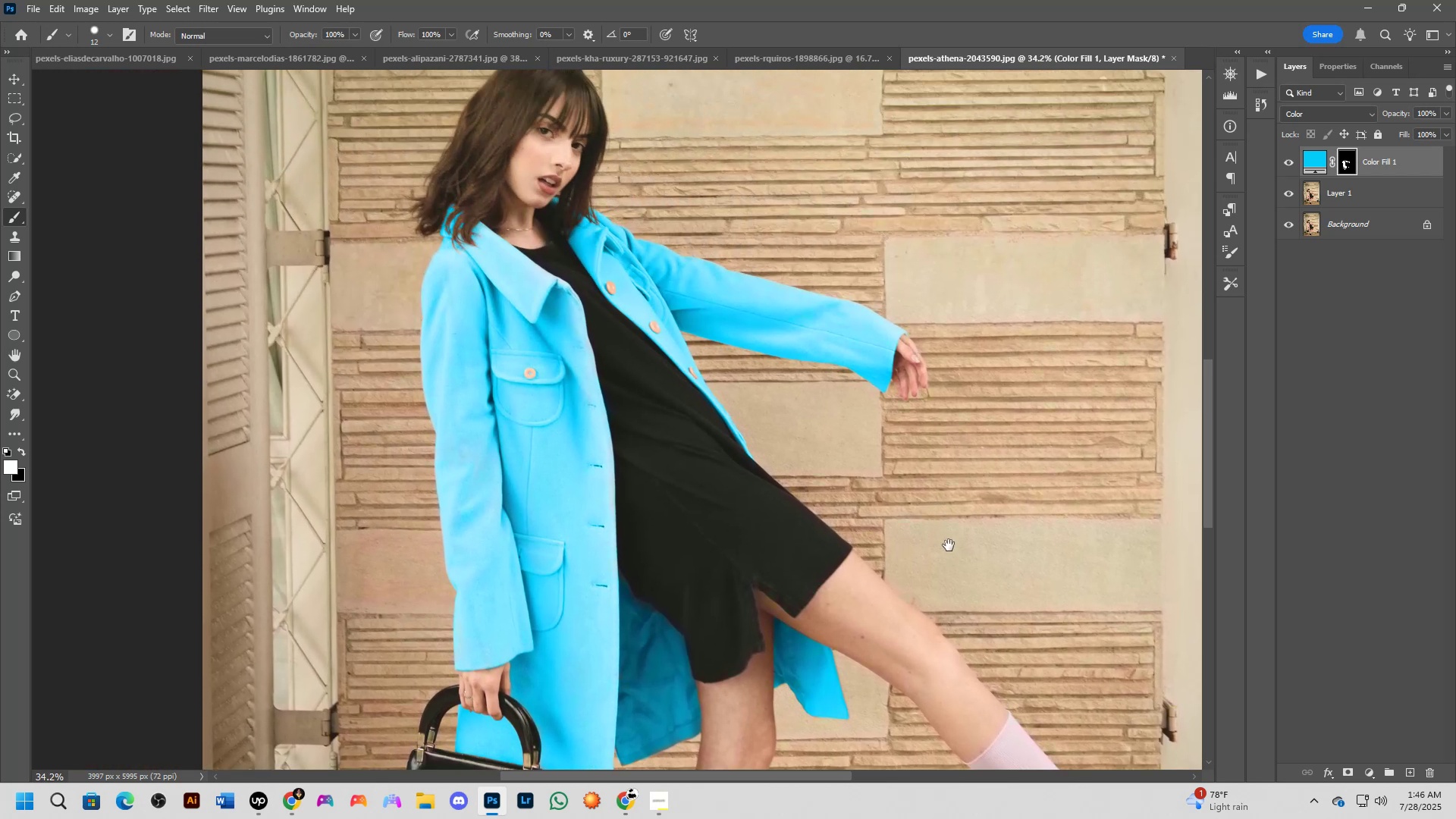 
left_click_drag(start_coordinate=[929, 328], to_coordinate=[956, 513])
 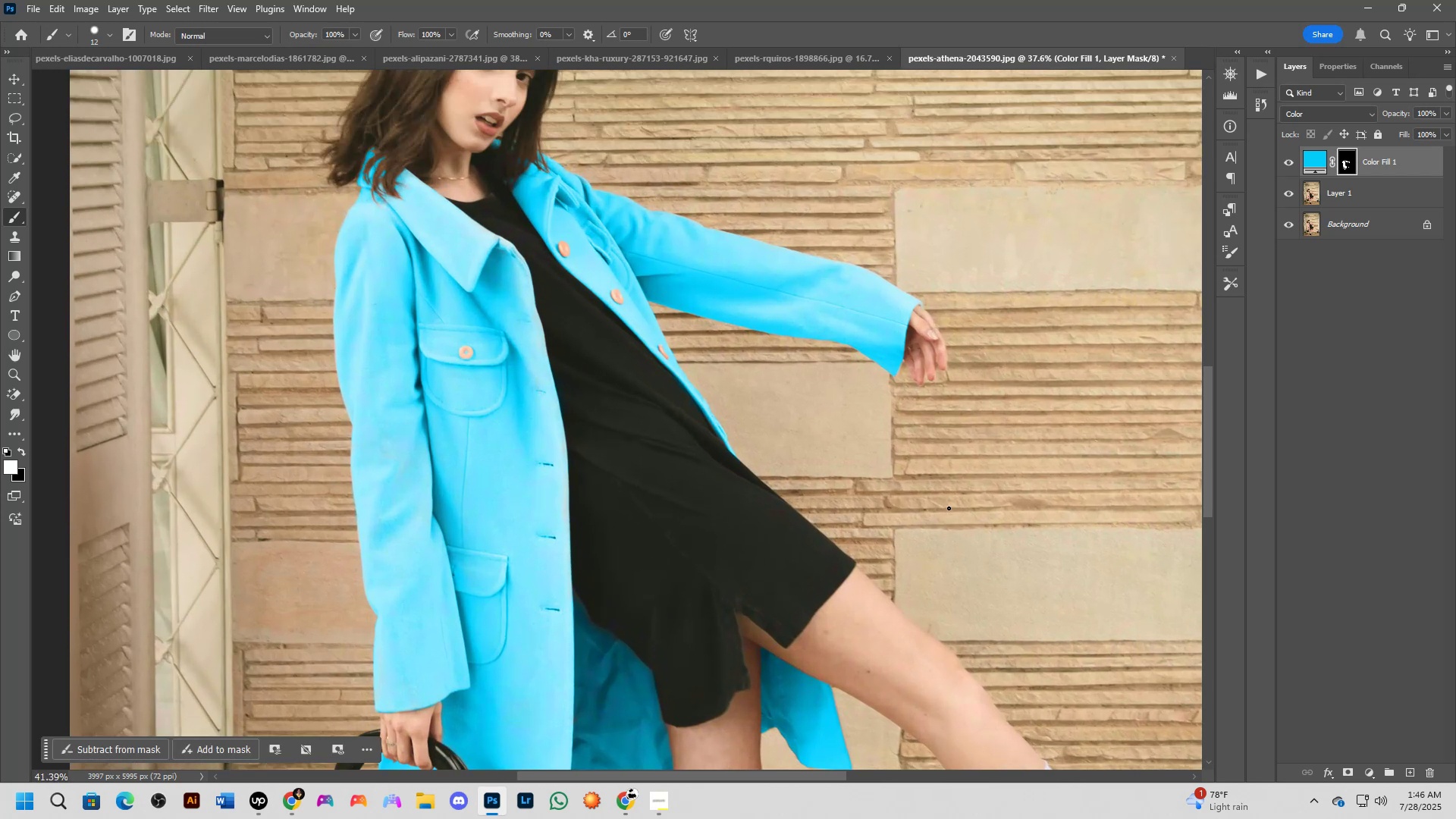 
hold_key(key=Space, duration=1.52)
 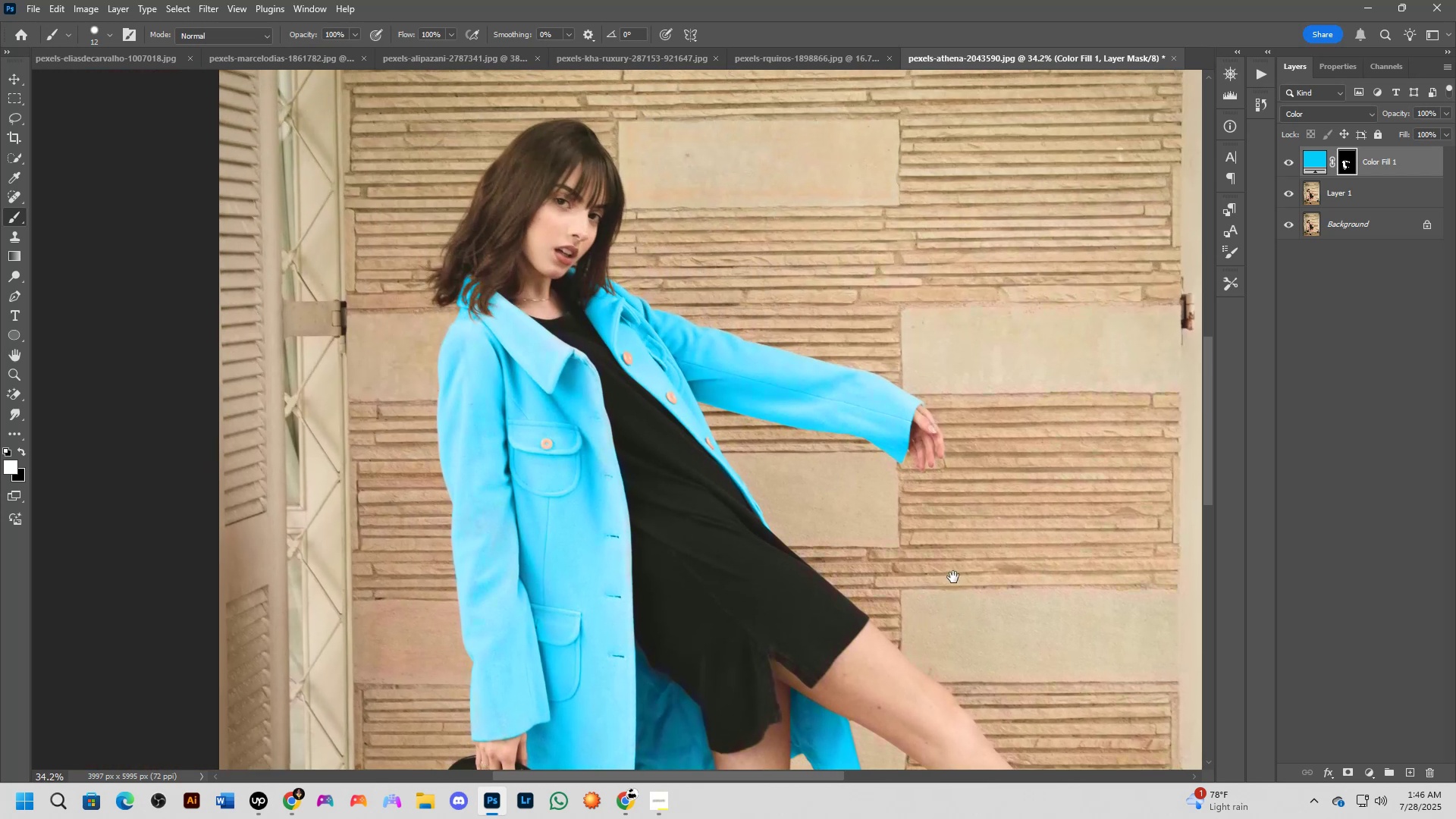 
hold_key(key=Space, duration=1.52)
 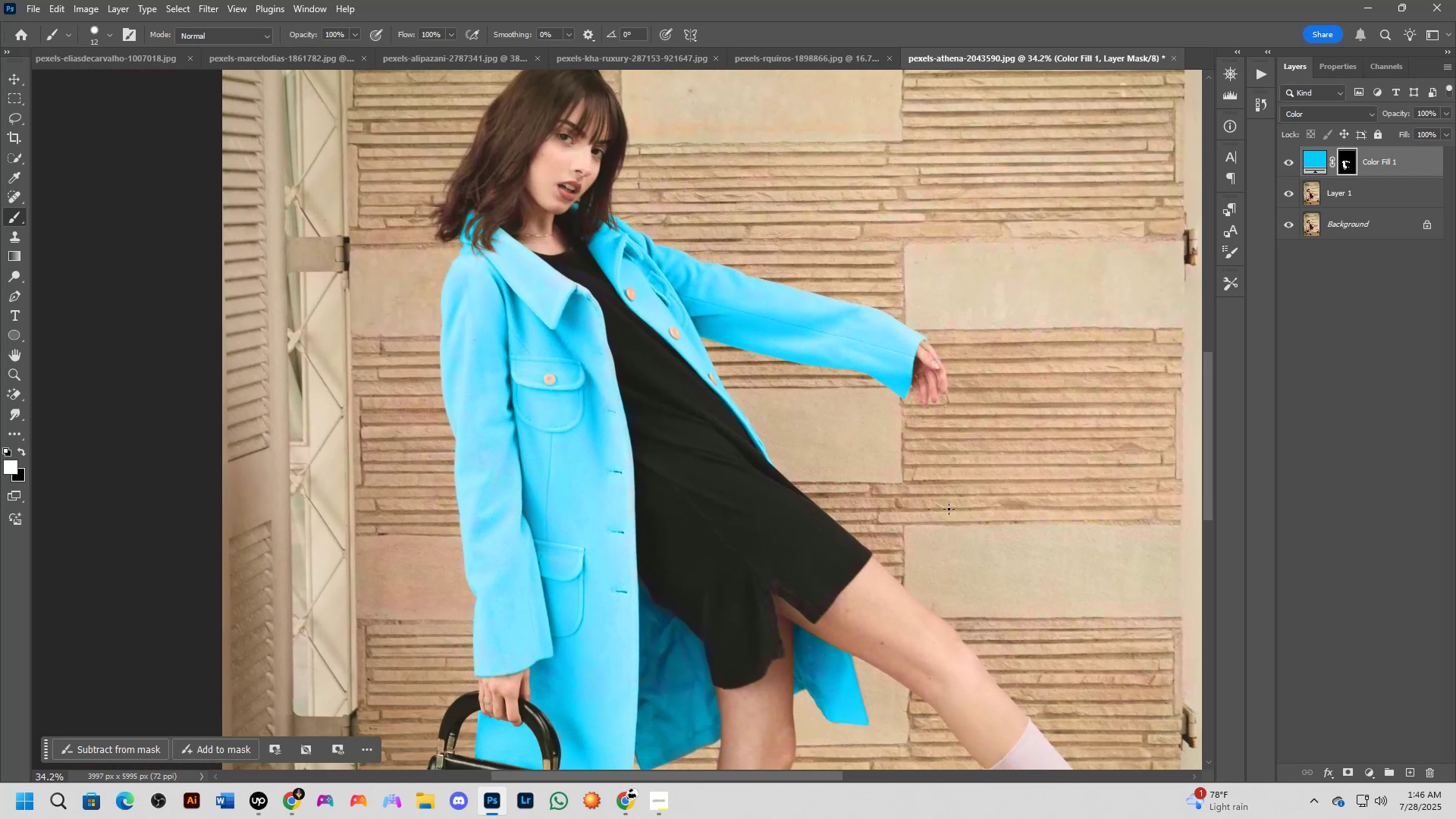 
scroll: coordinate [687, 557], scroll_direction: up, amount: 9.0
 